 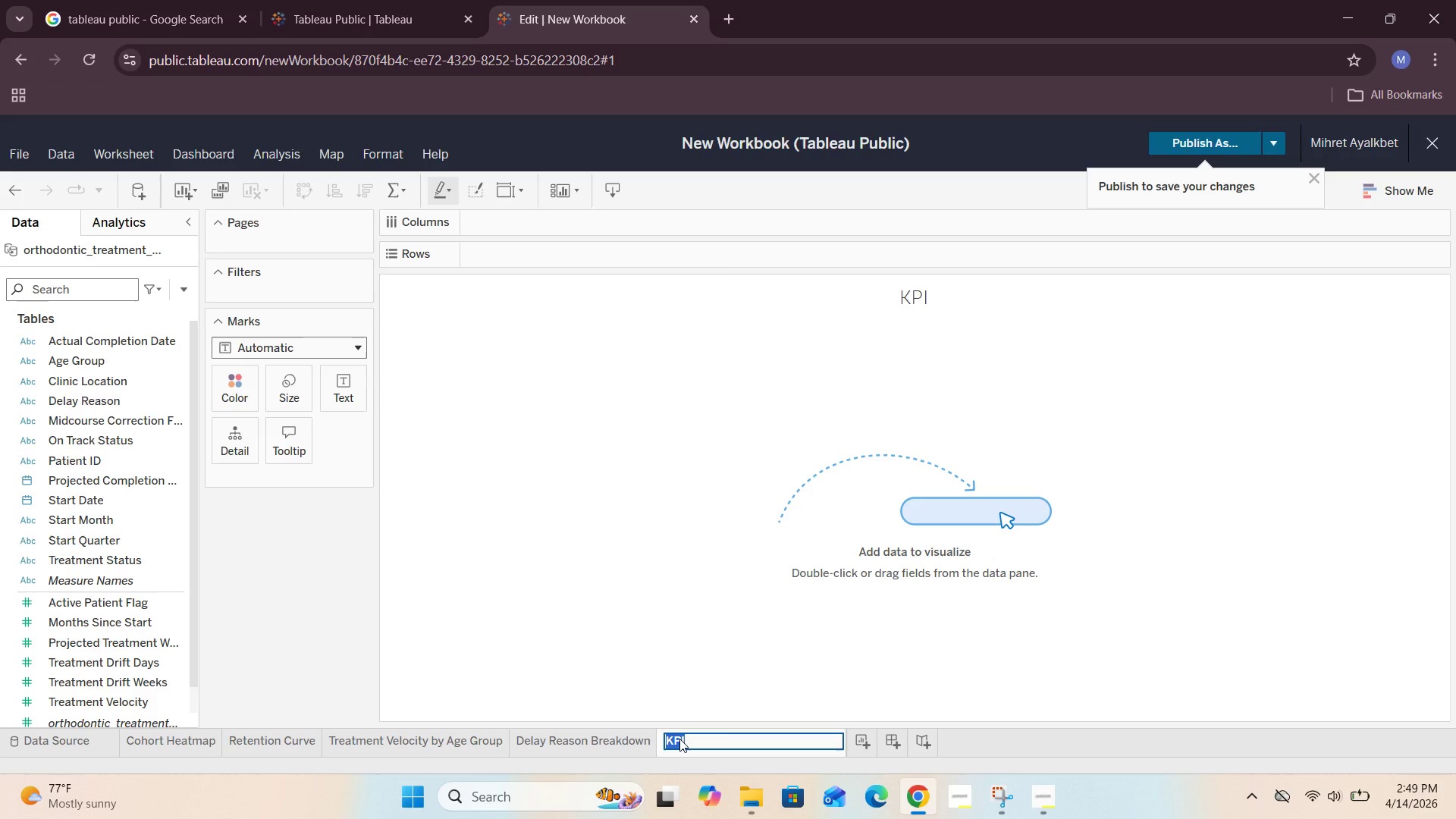 
key(Backspace)
type(Tota Patients)
 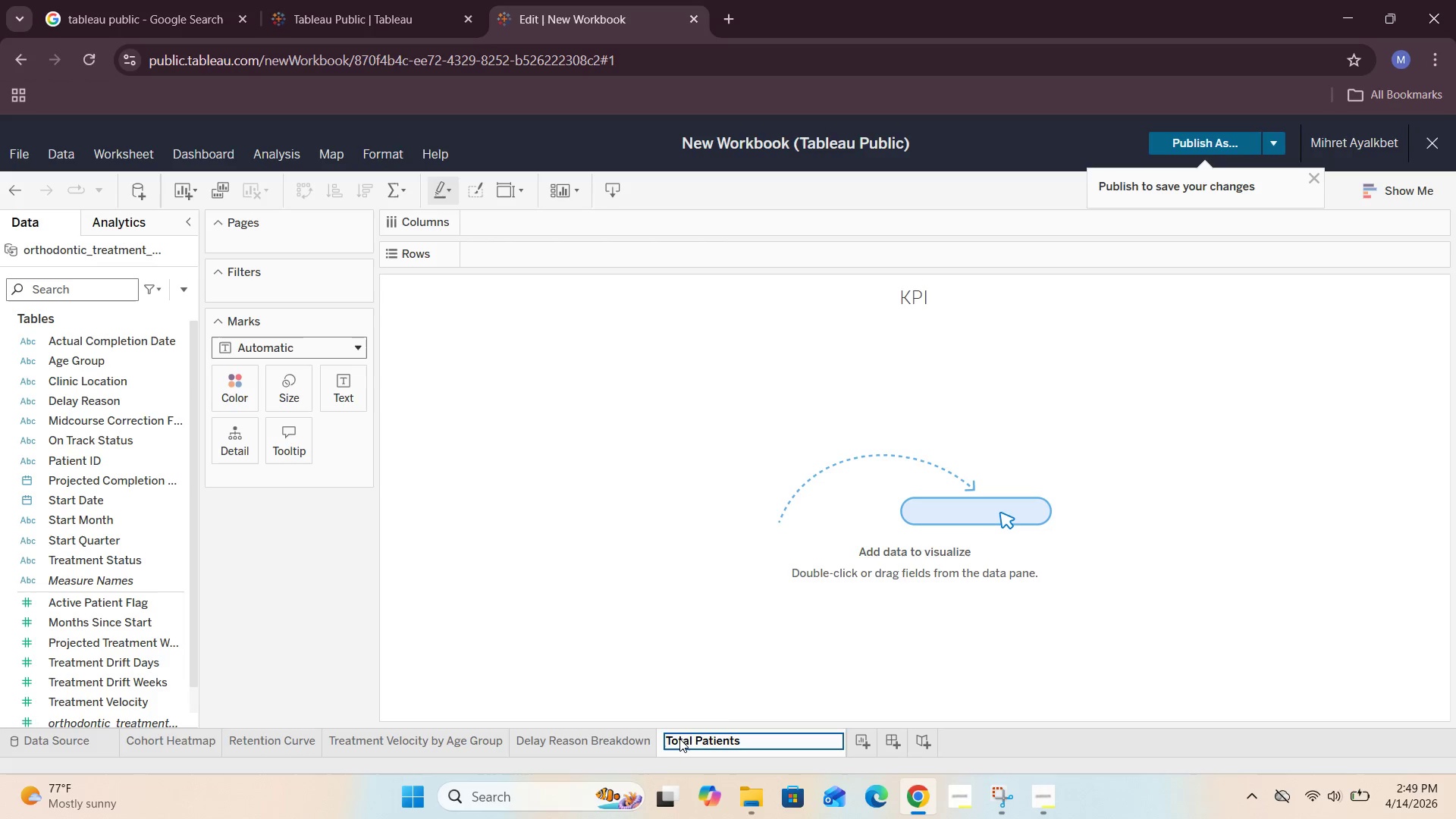 
hold_key(key=L, duration=0.41)
 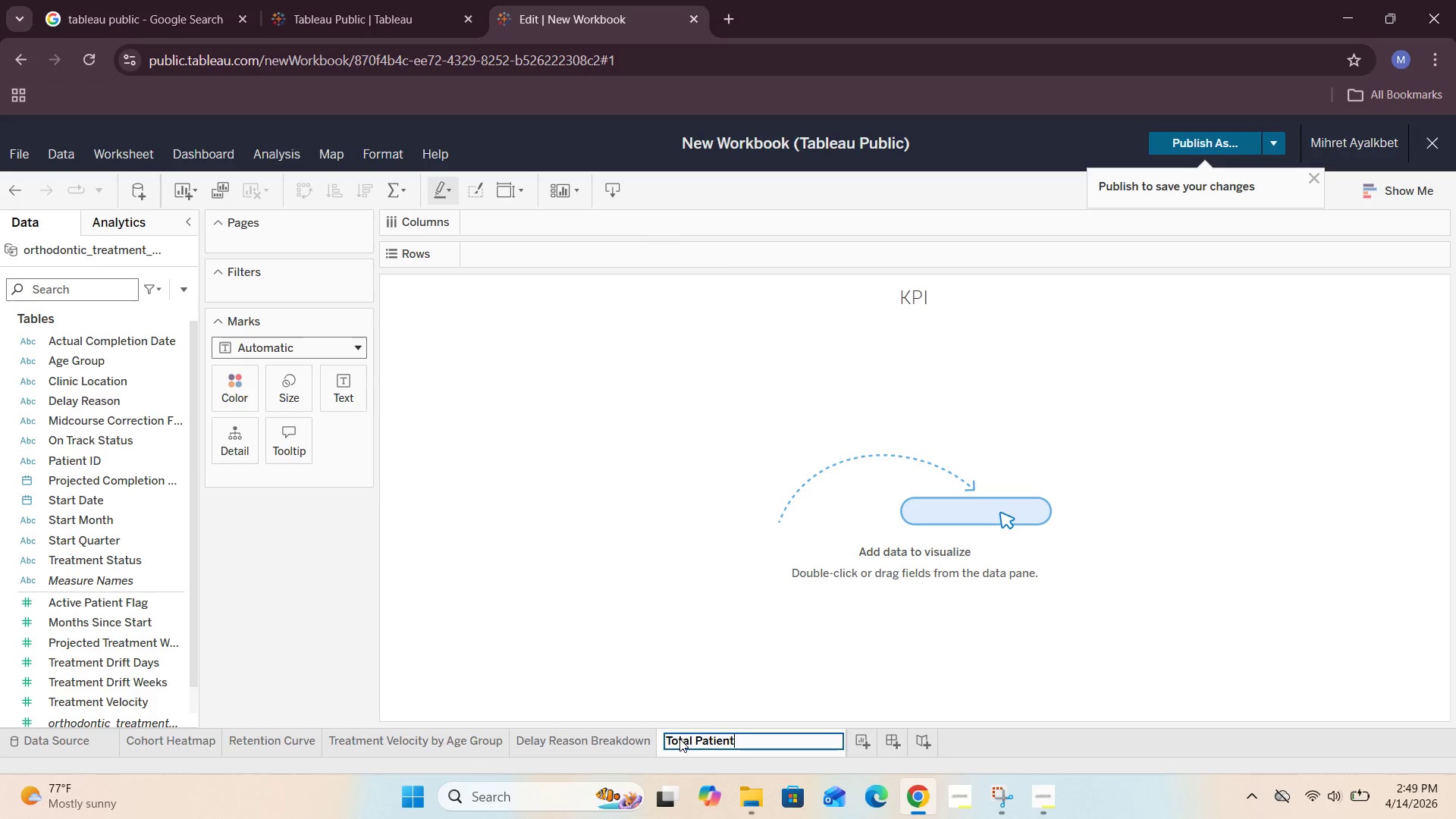 
hold_key(key=Enter, duration=0.41)
 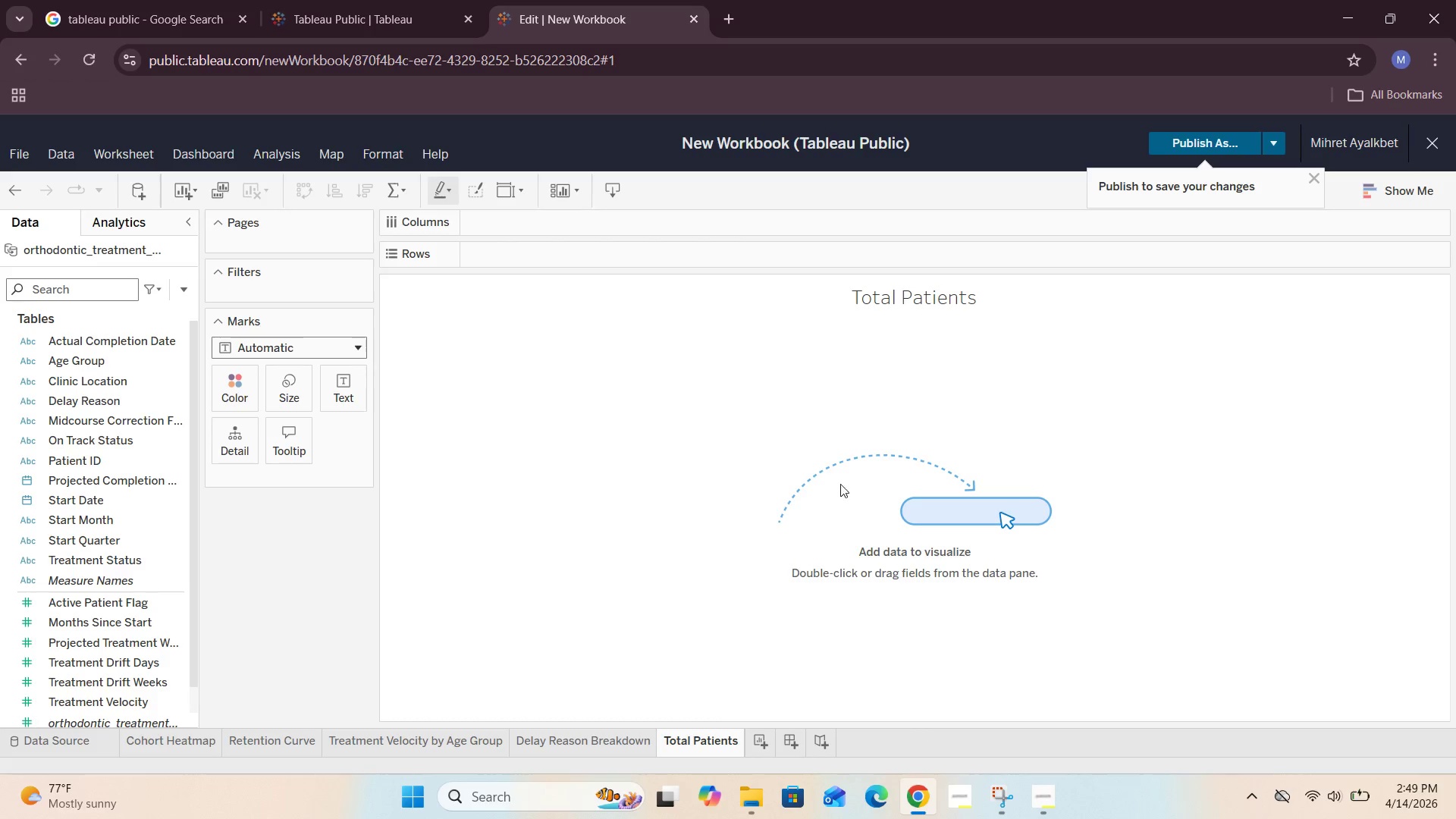 
double_click([894, 300])
 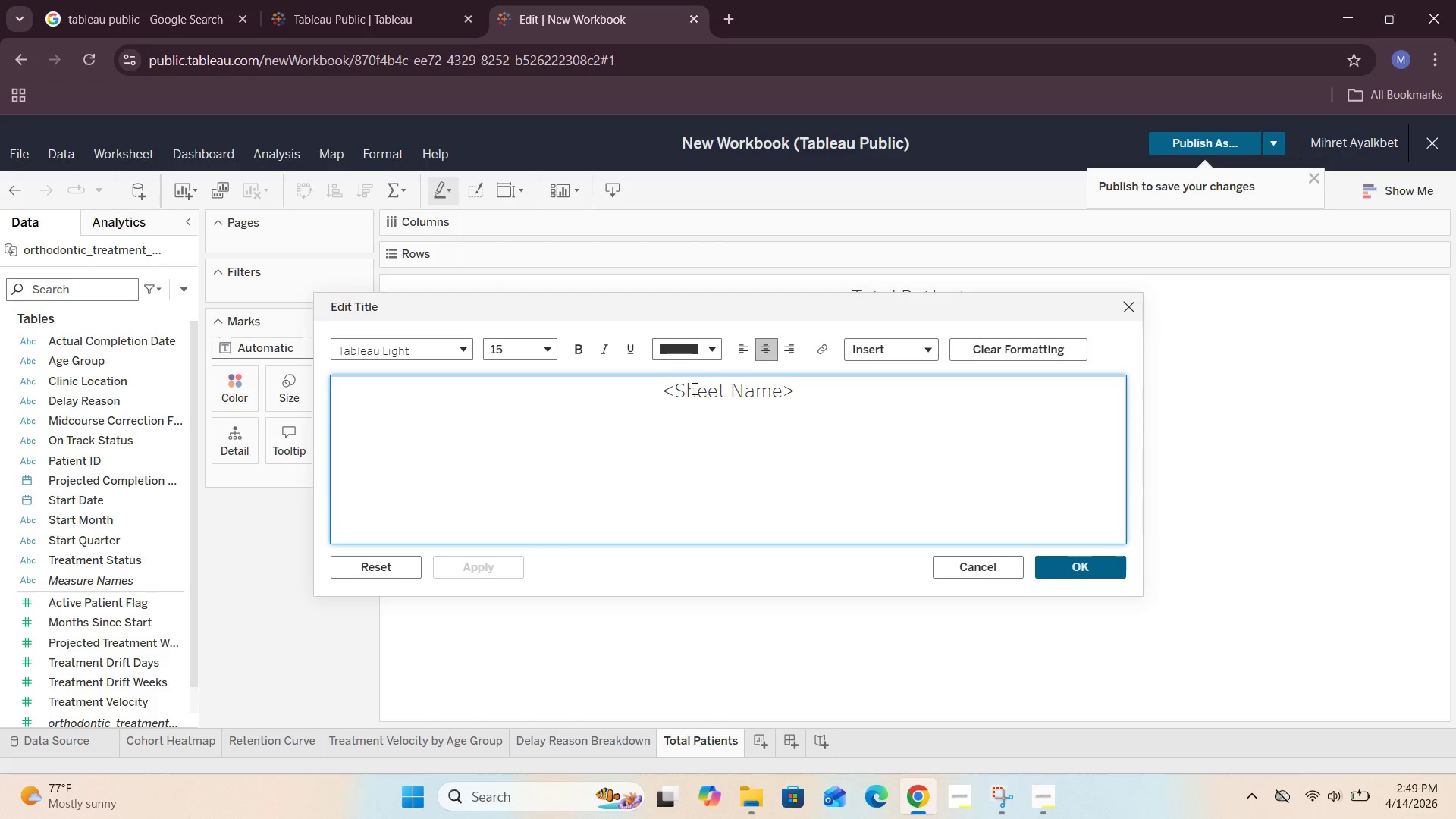 
left_click_drag(start_coordinate=[661, 391], to_coordinate=[832, 397])
 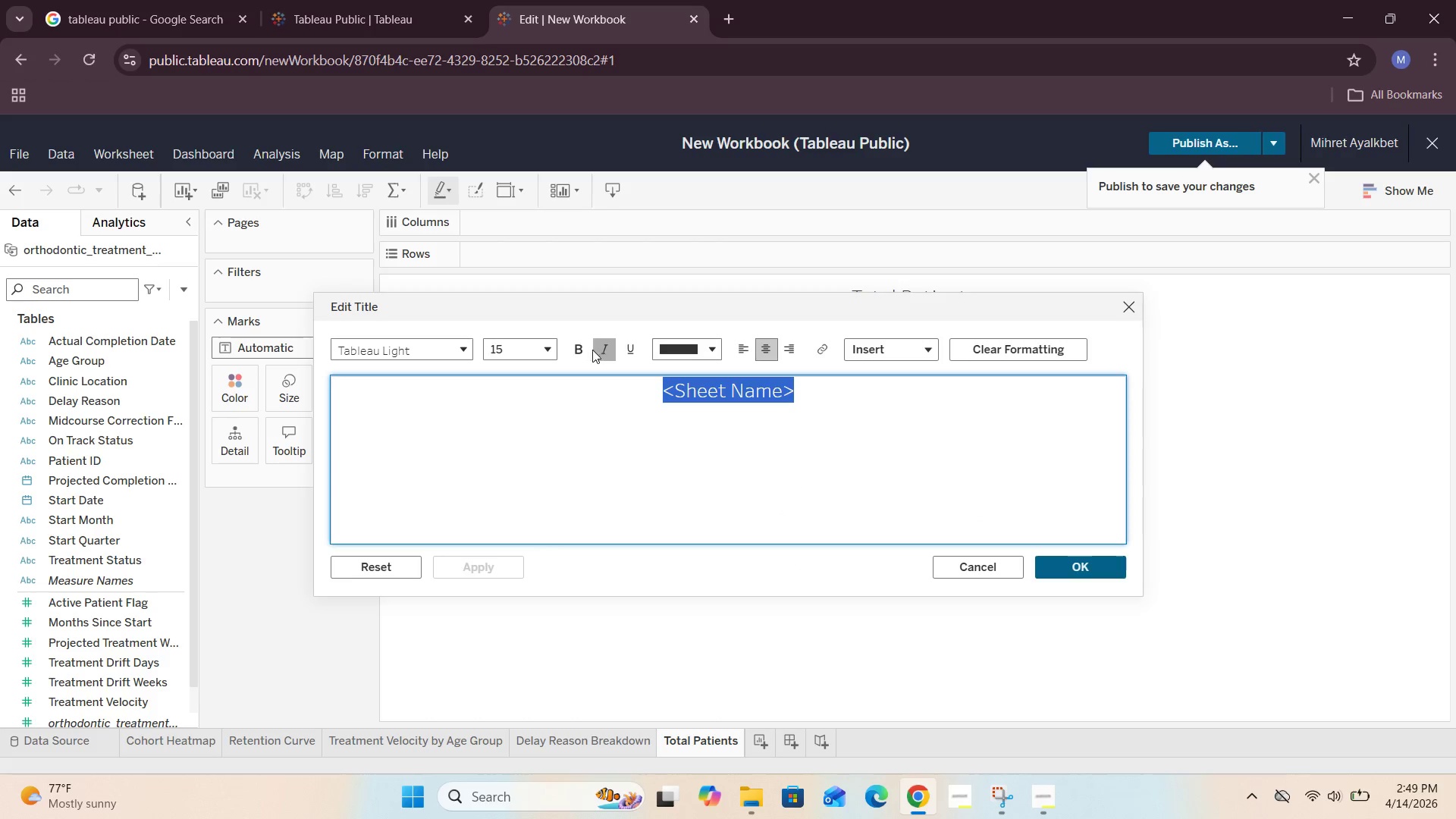 
left_click([582, 350])
 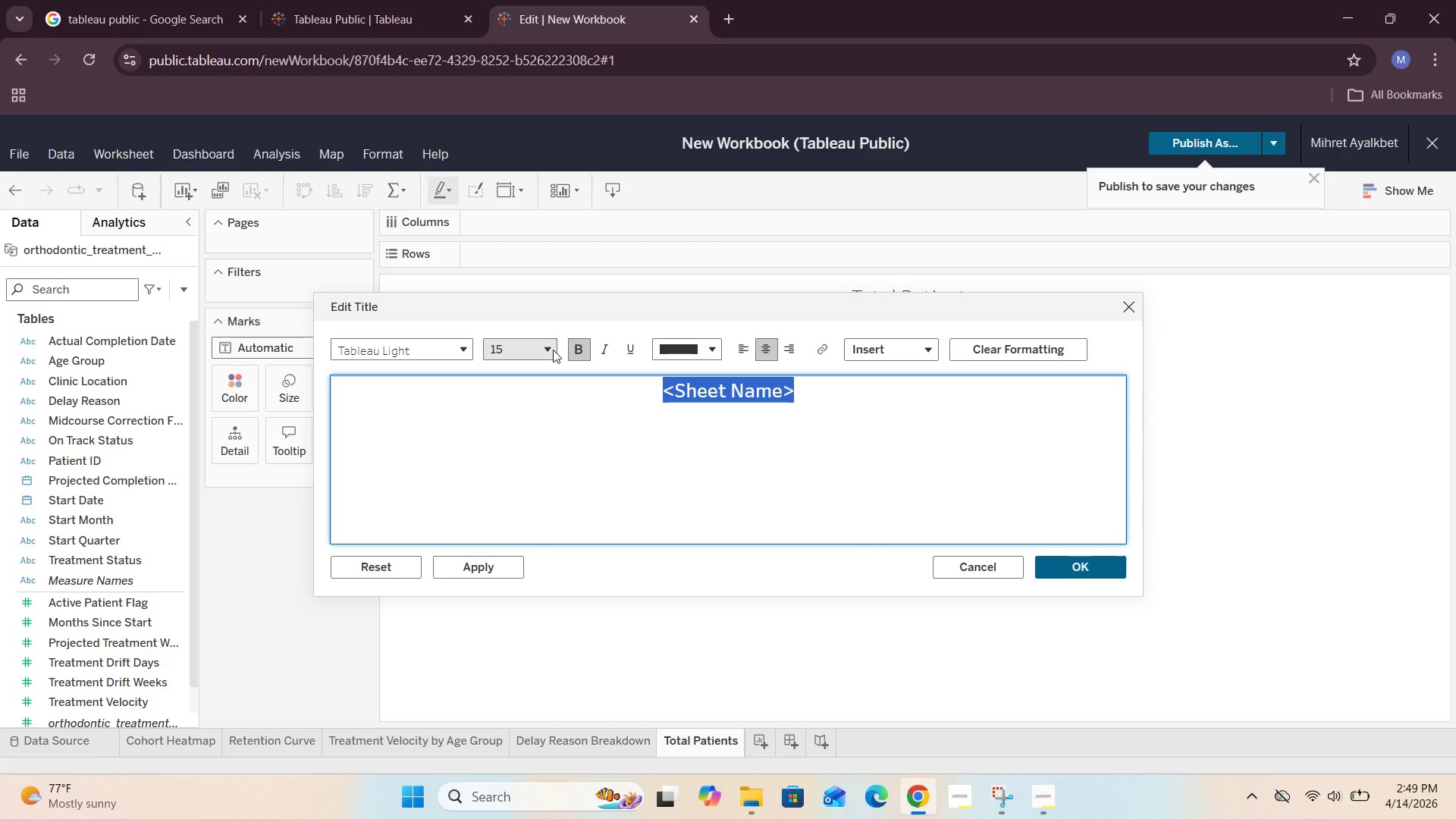 
left_click([553, 350])
 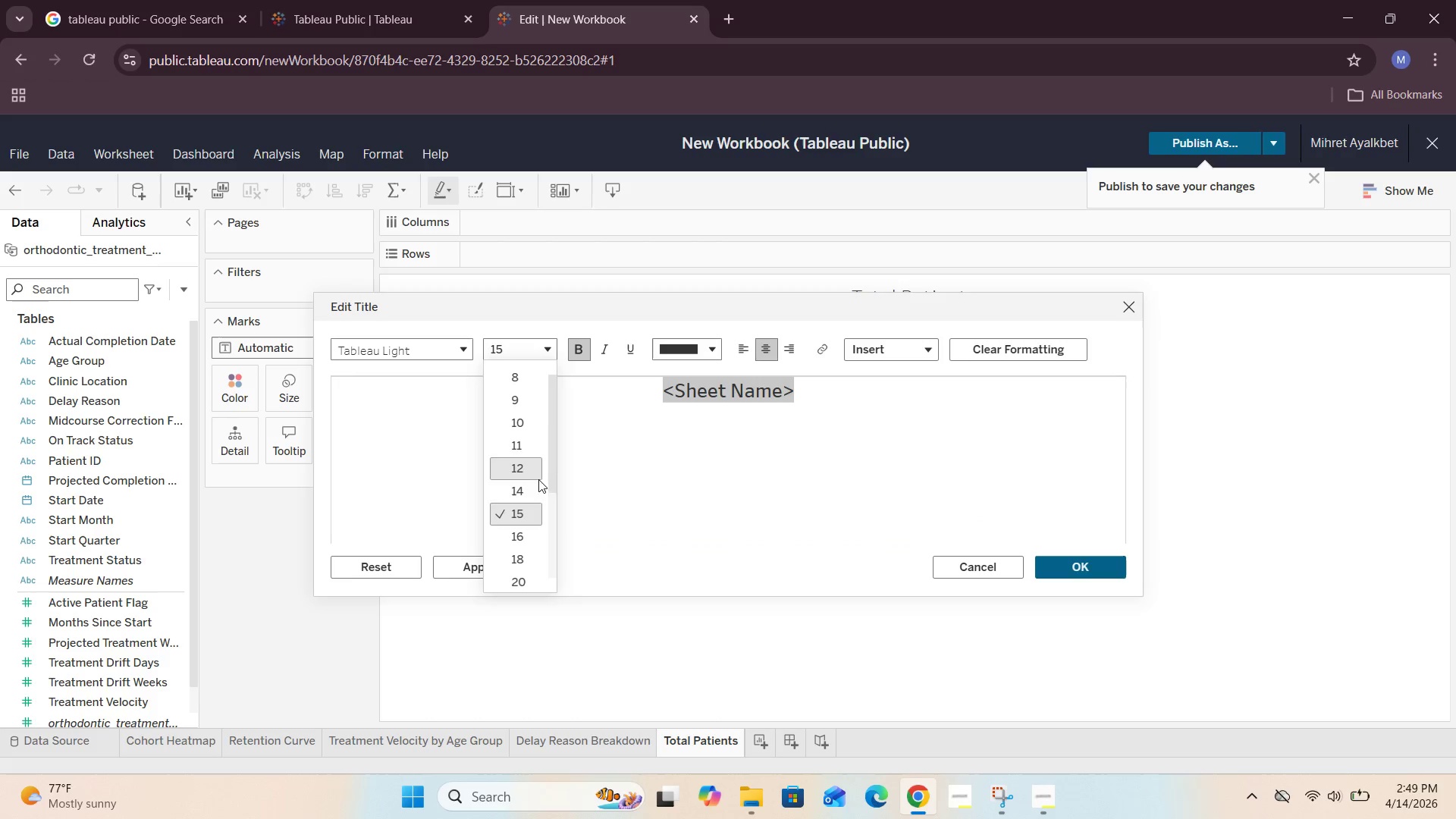 
left_click([535, 488])
 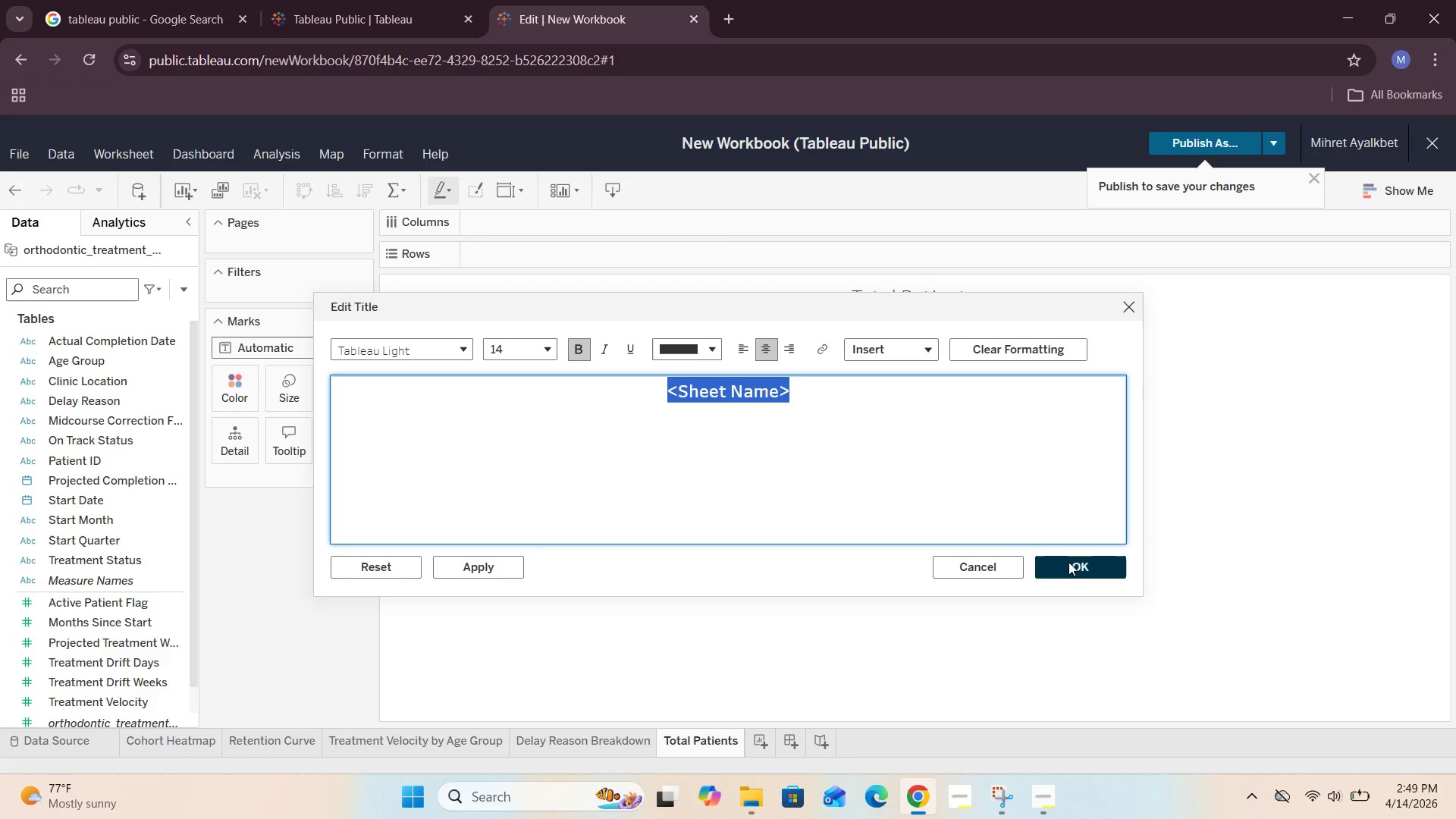 
left_click([1076, 574])
 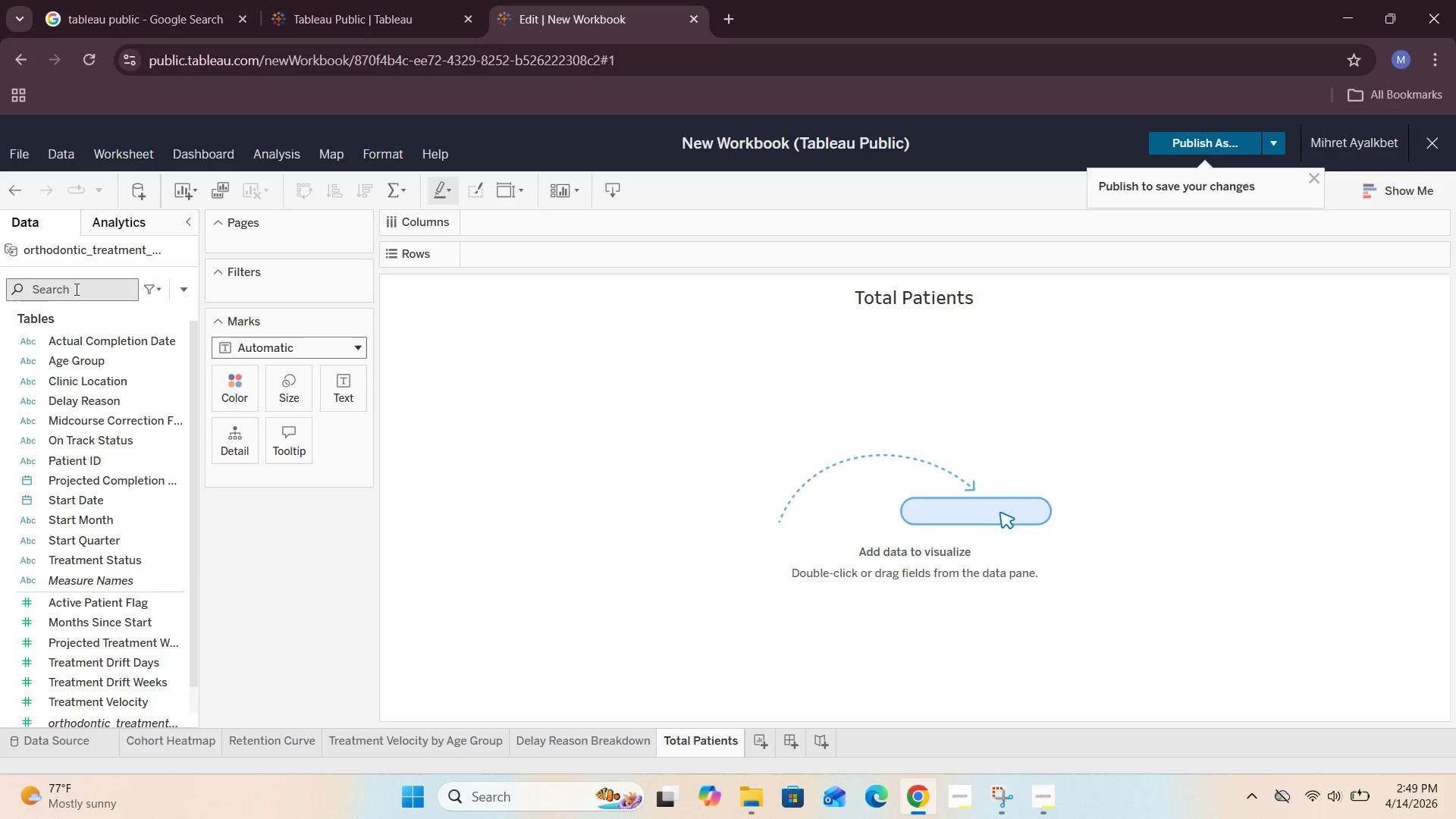 
wait(7.34)
 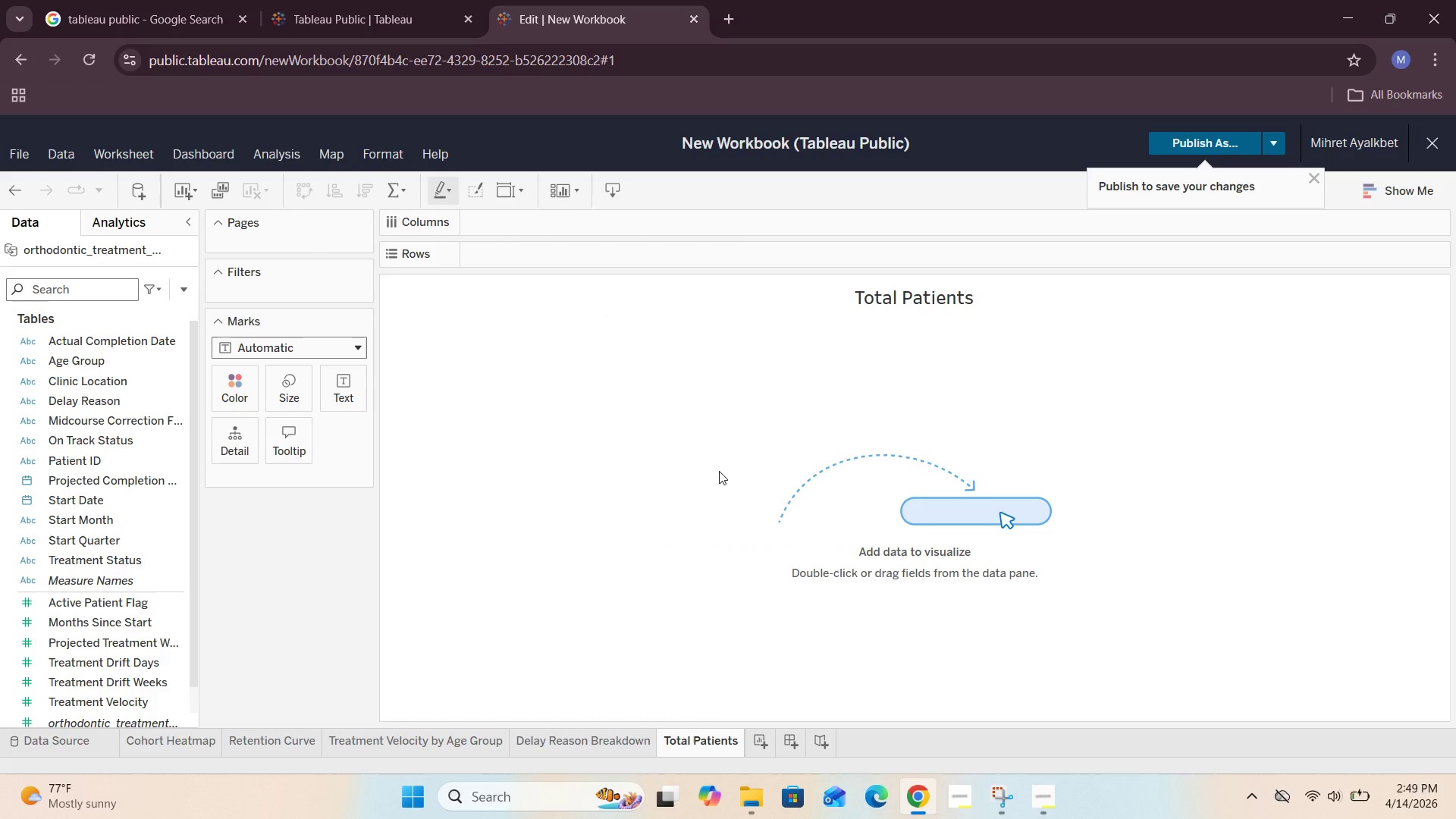 
left_click_drag(start_coordinate=[85, 460], to_coordinate=[344, 388])
 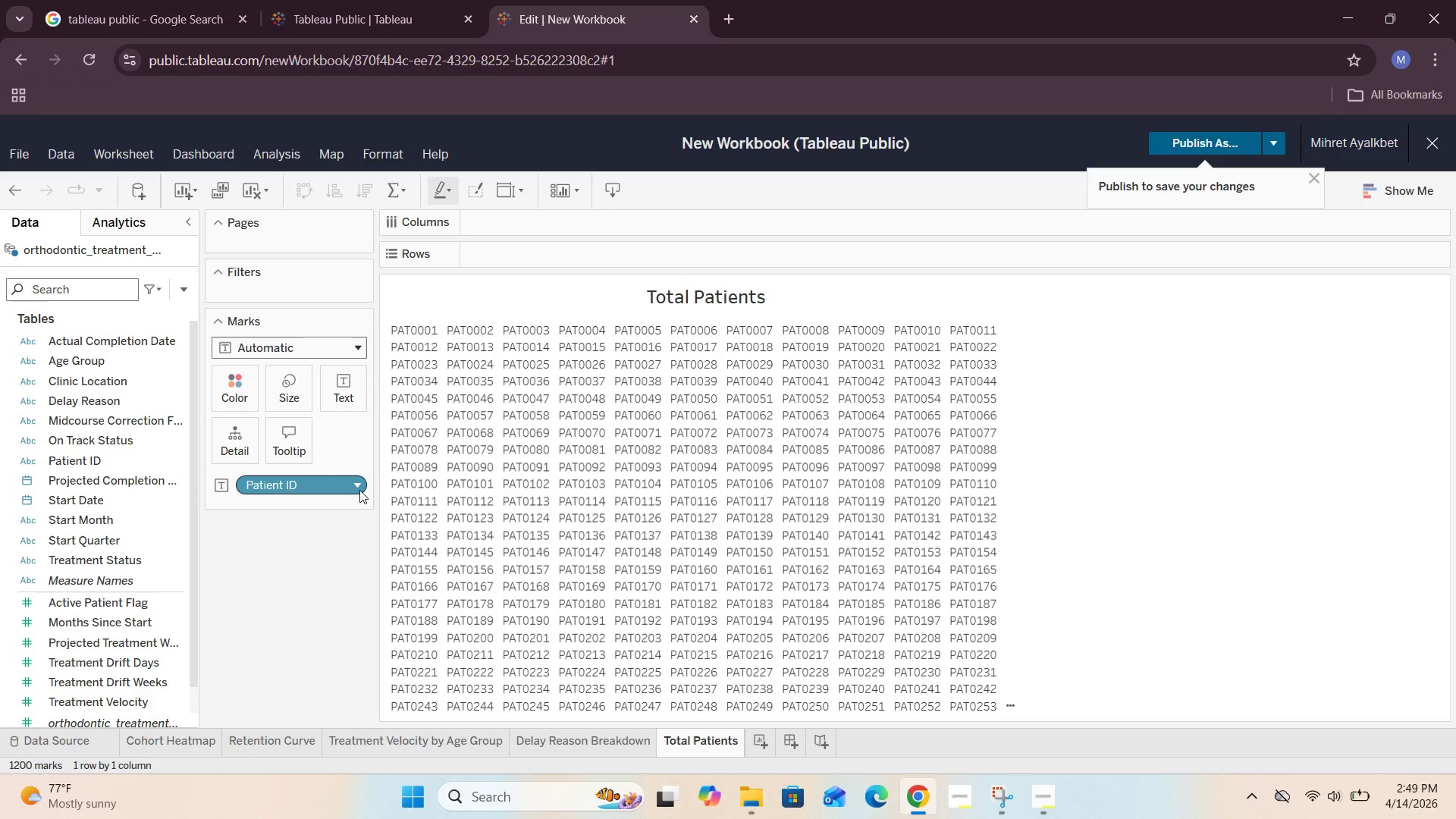 
left_click([357, 488])
 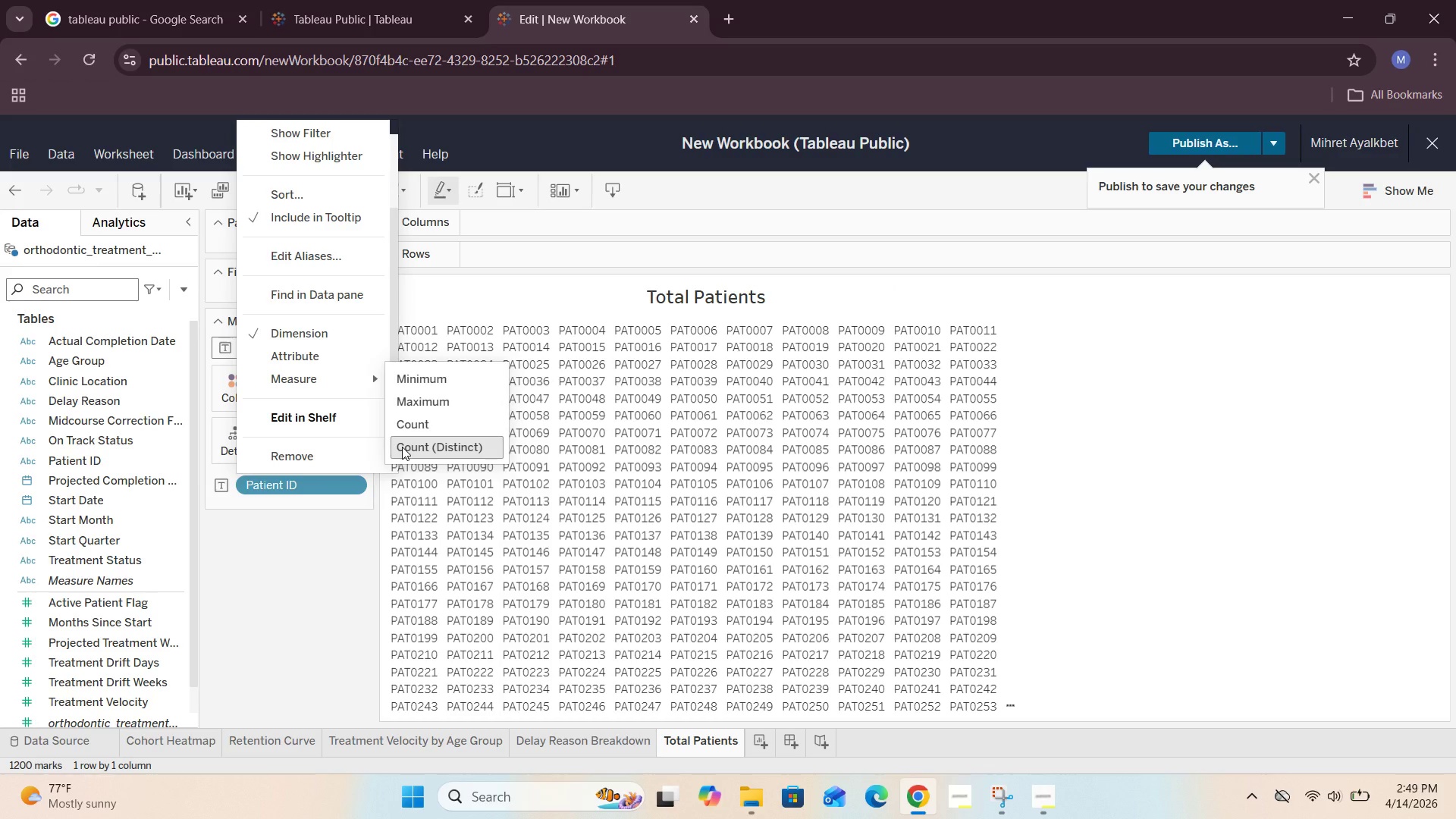 
left_click([402, 447])
 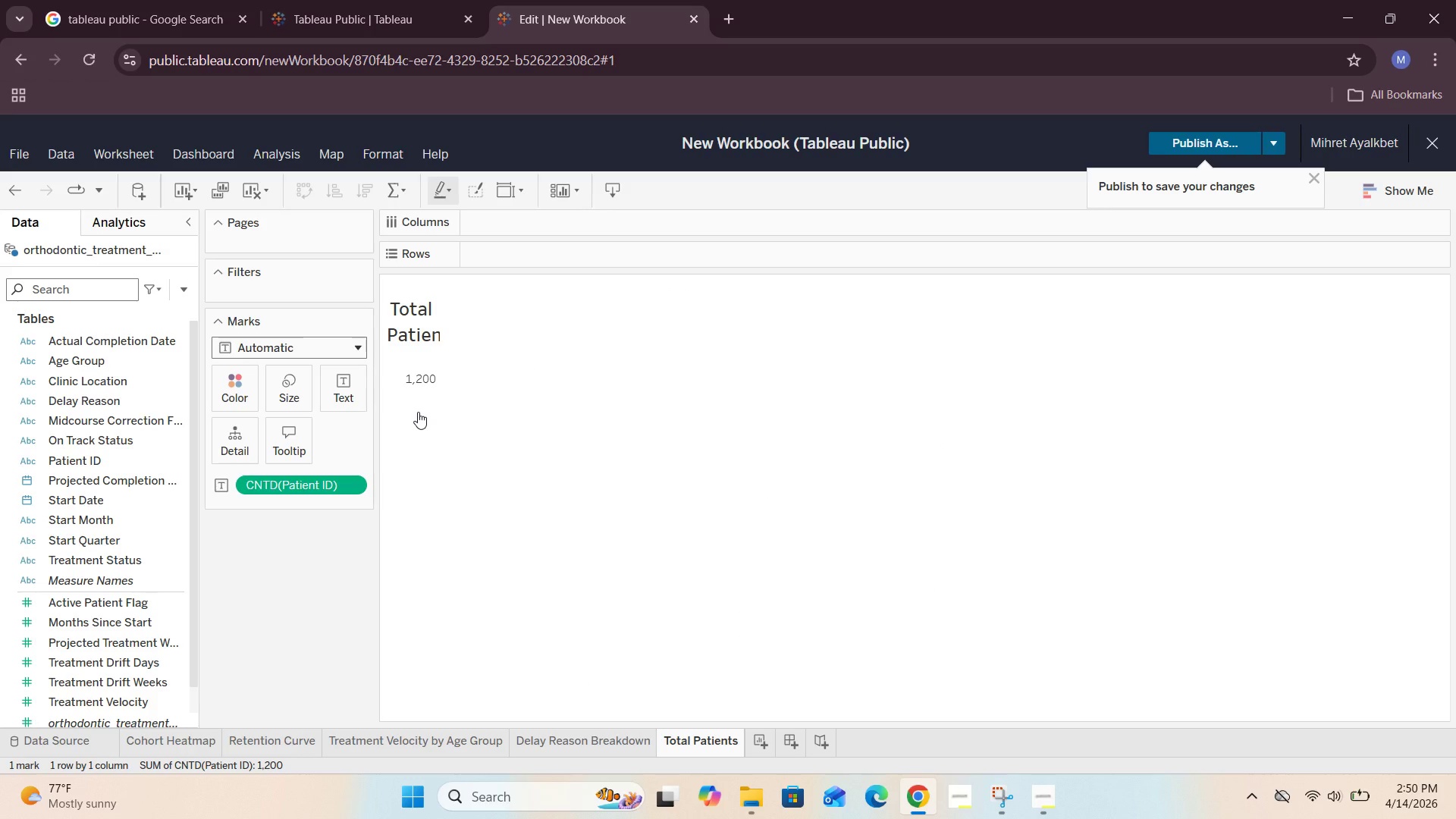 
wait(7.44)
 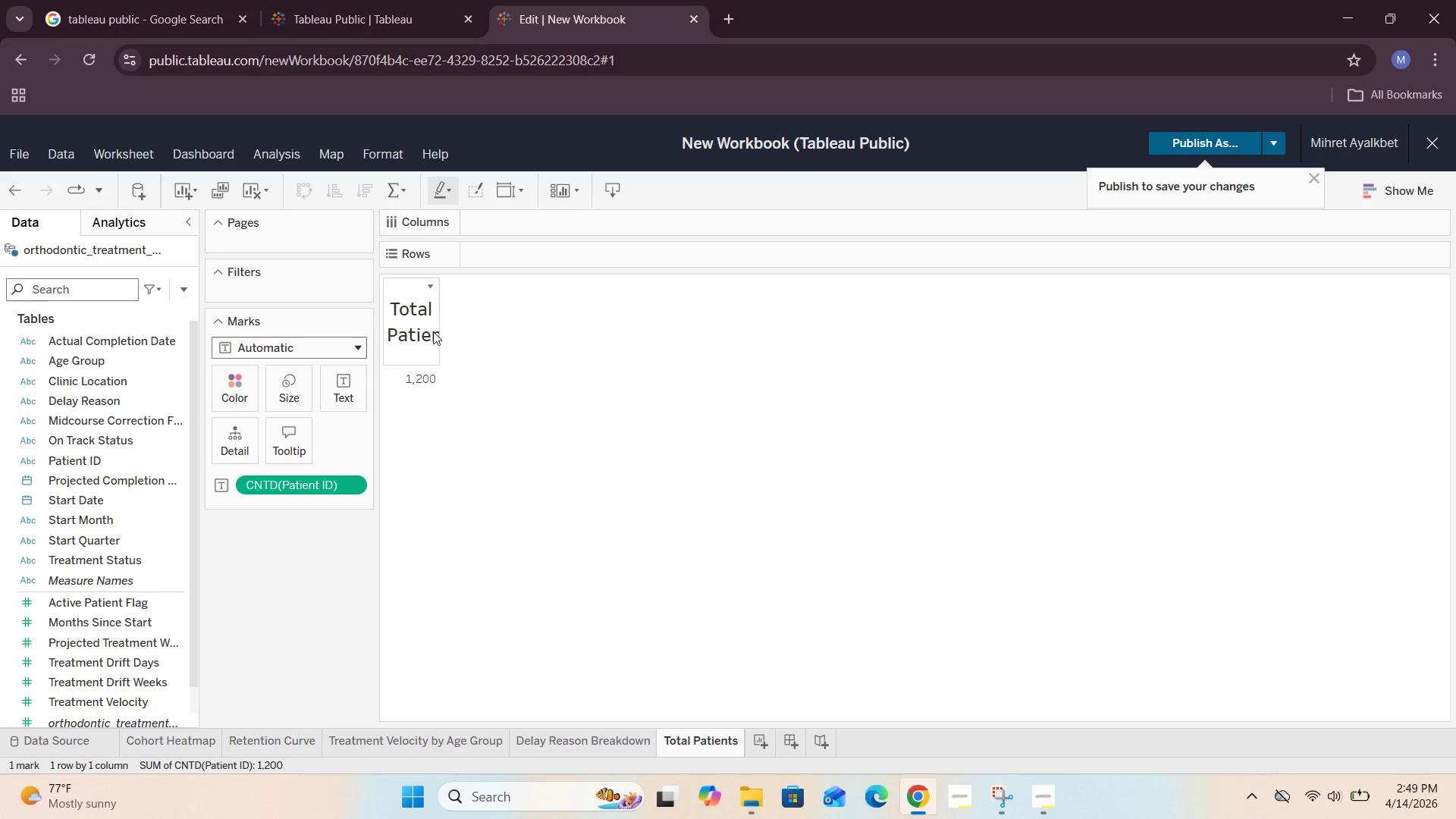 
left_click([353, 353])
 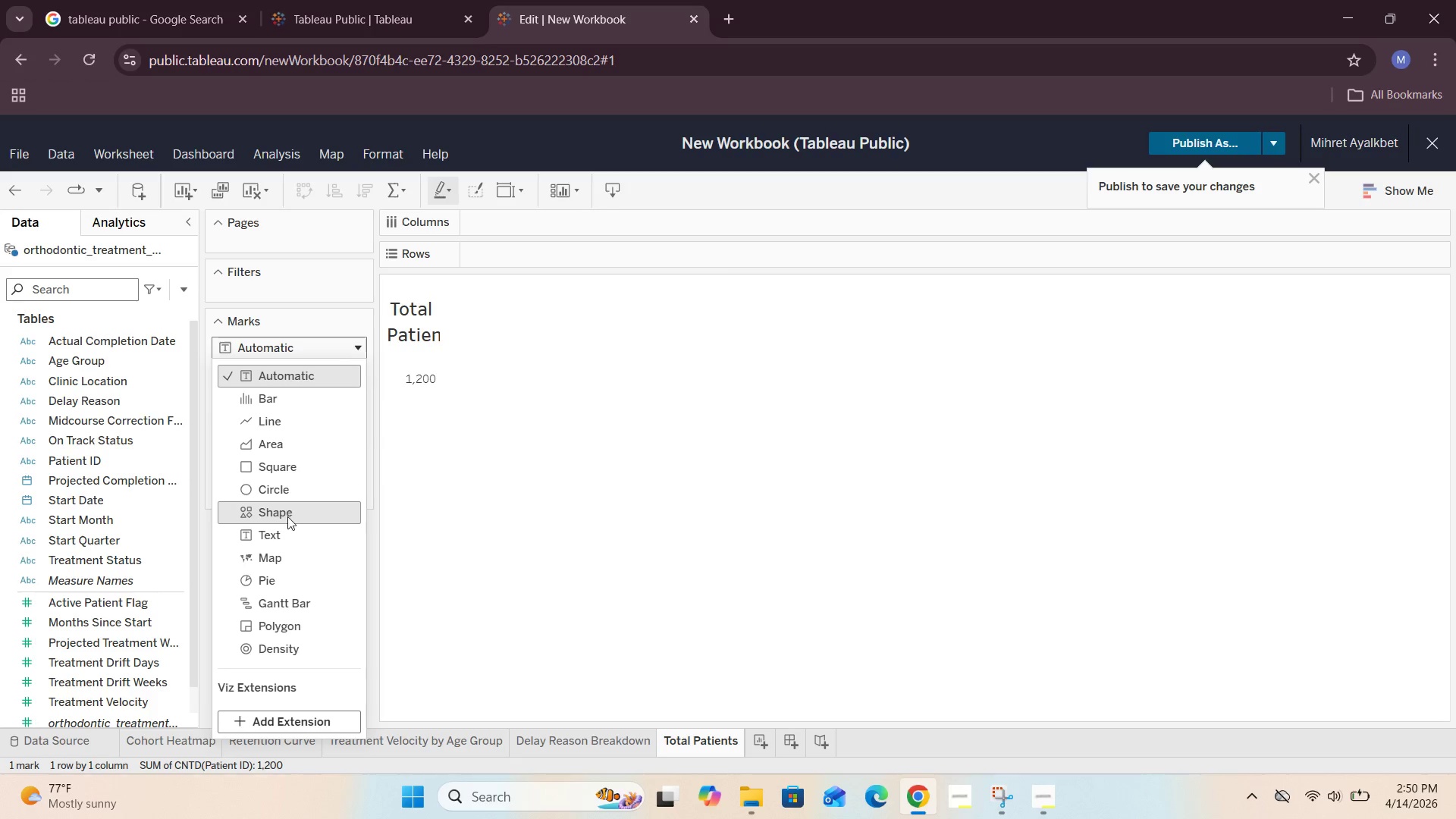 
left_click([285, 535])
 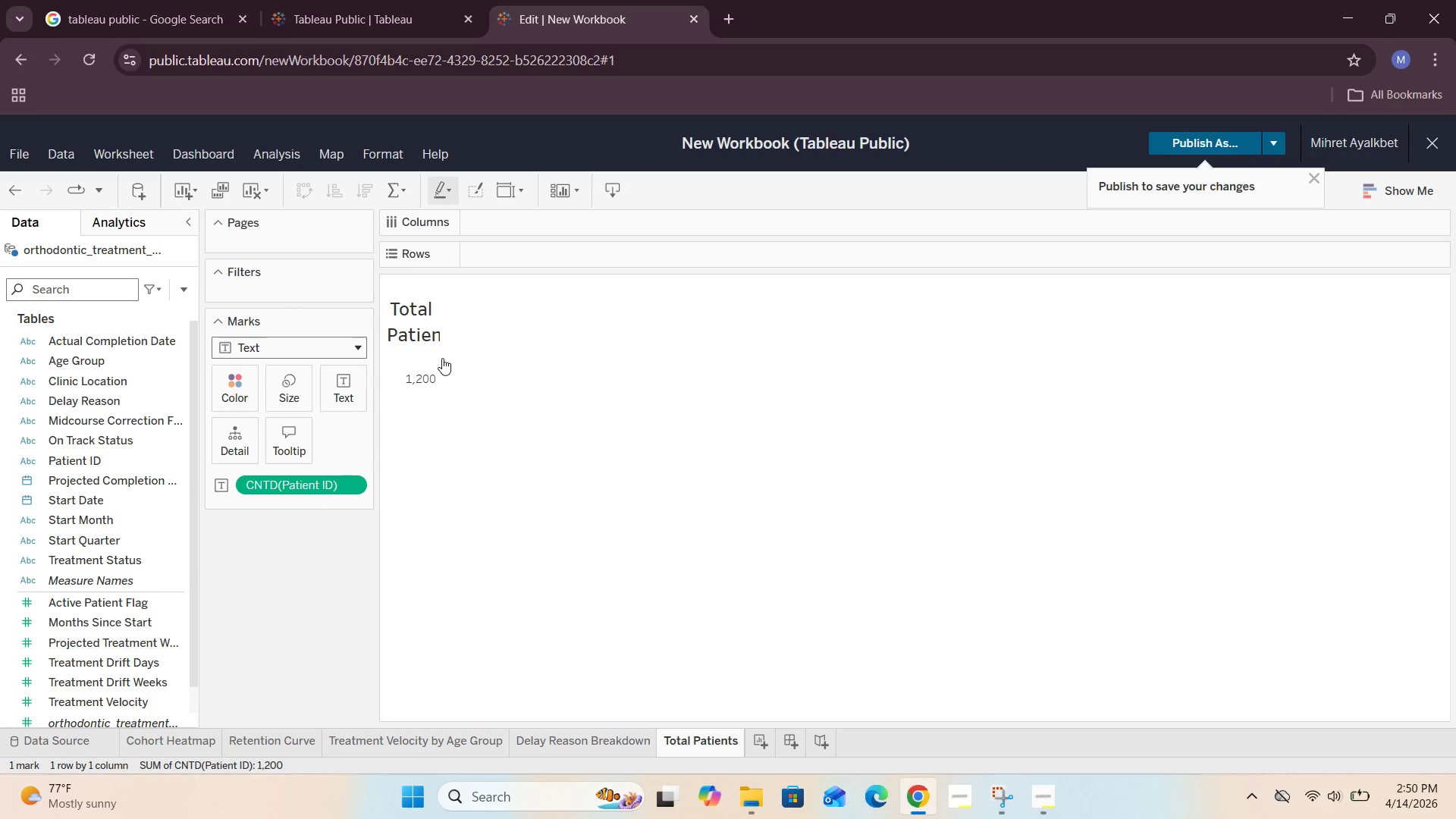 
wait(14.67)
 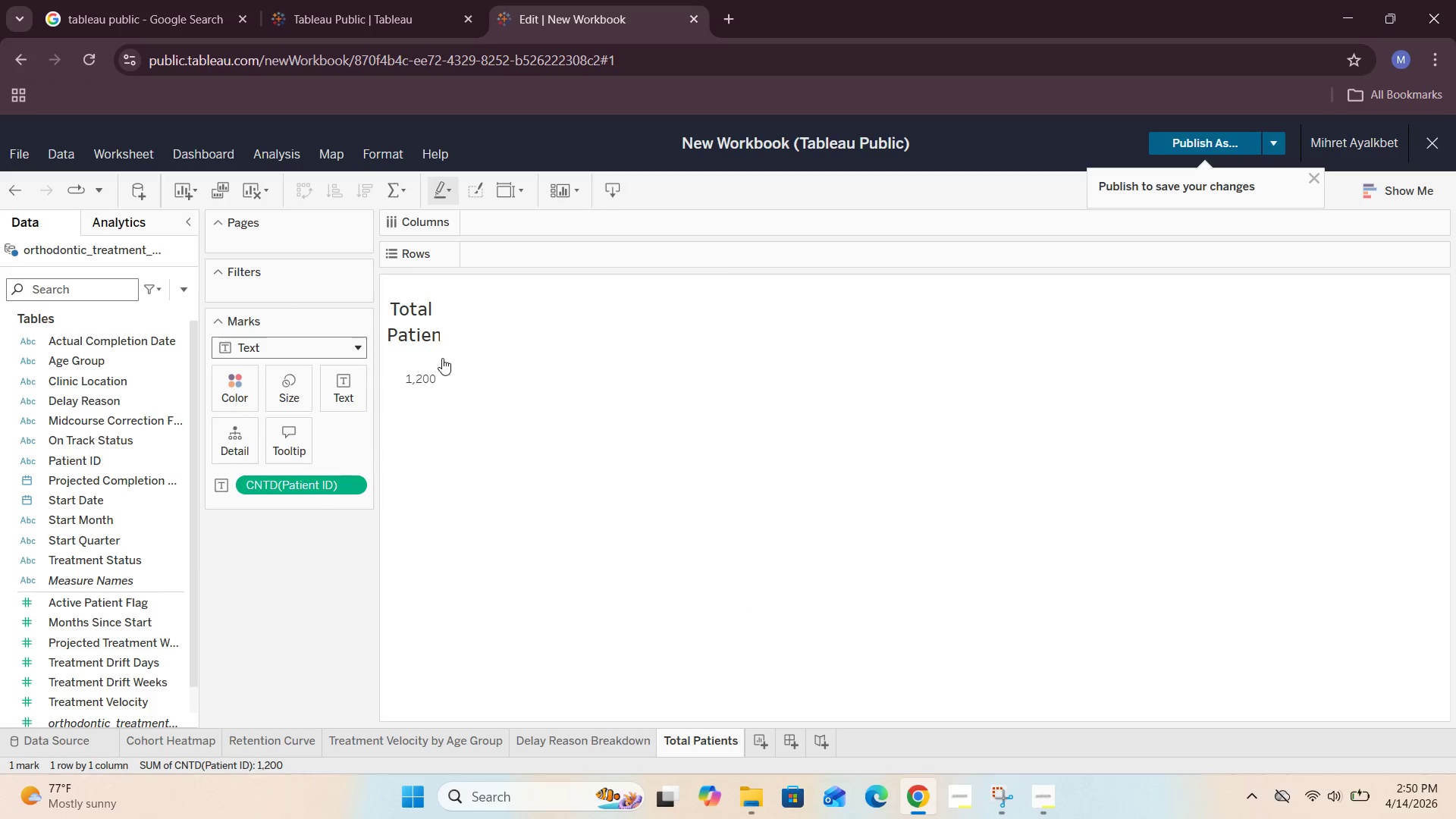 
left_click([420, 384])
 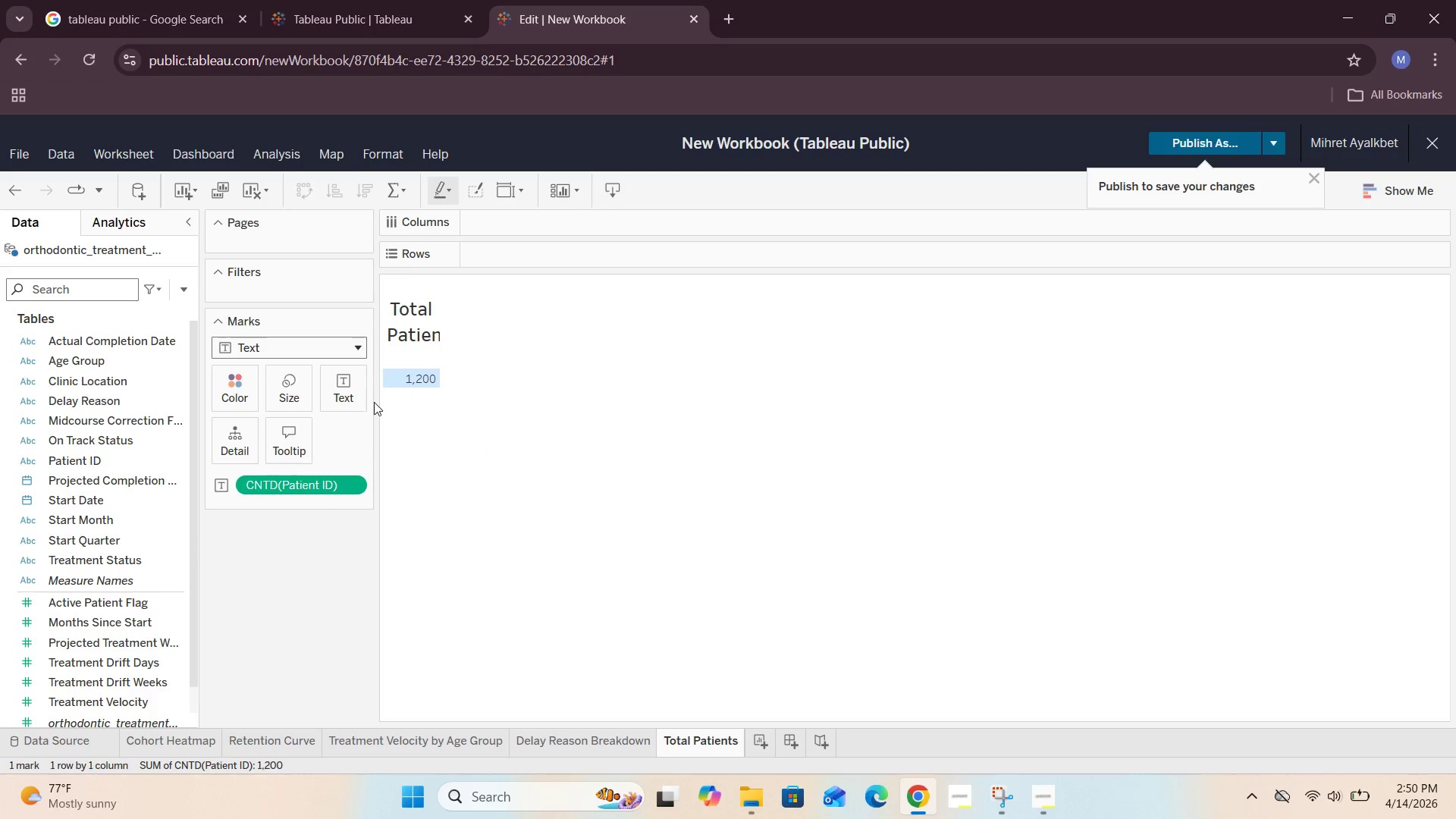 
left_click([352, 402])
 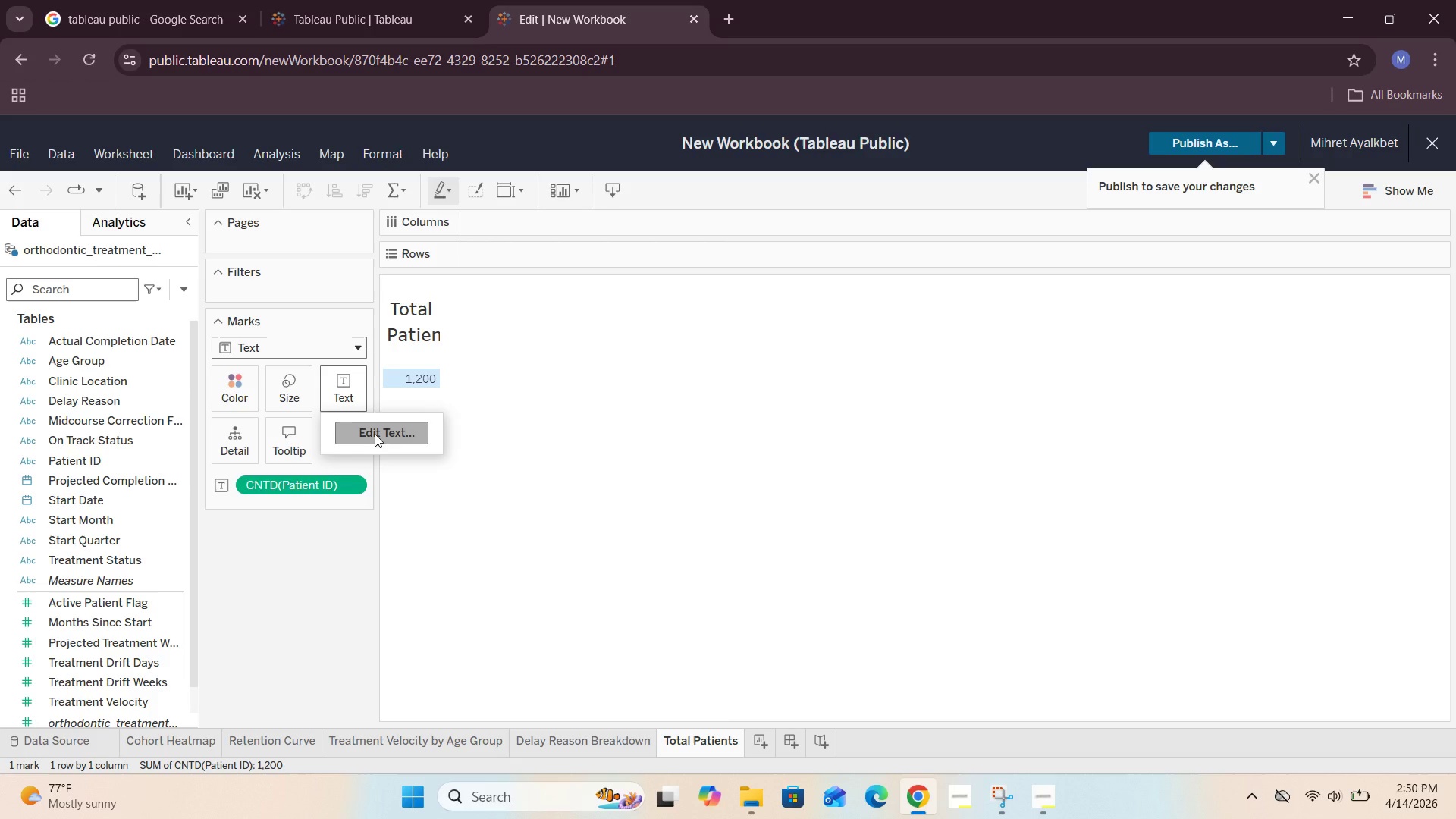 
left_click([376, 438])
 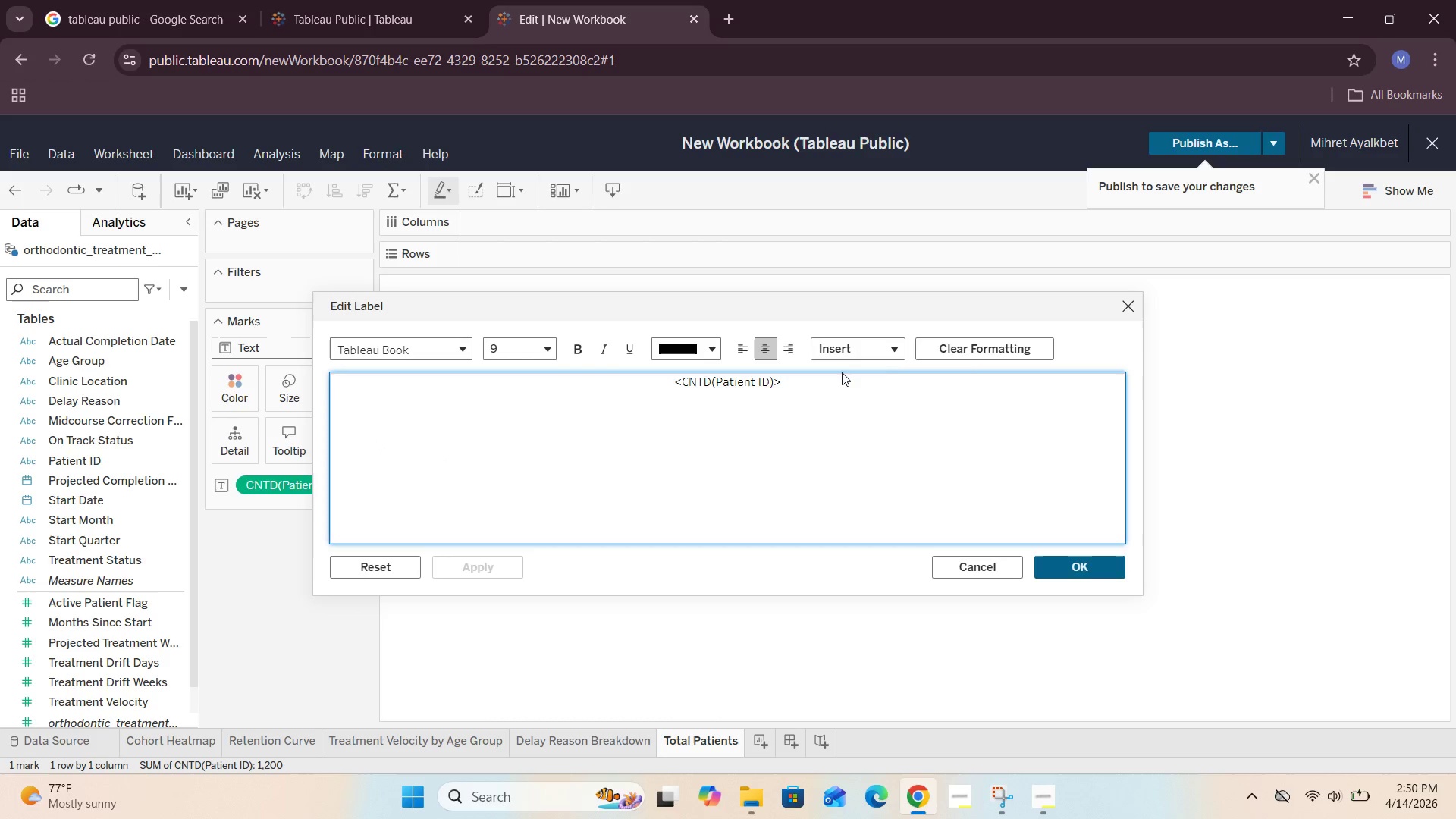 
left_click([1125, 310])
 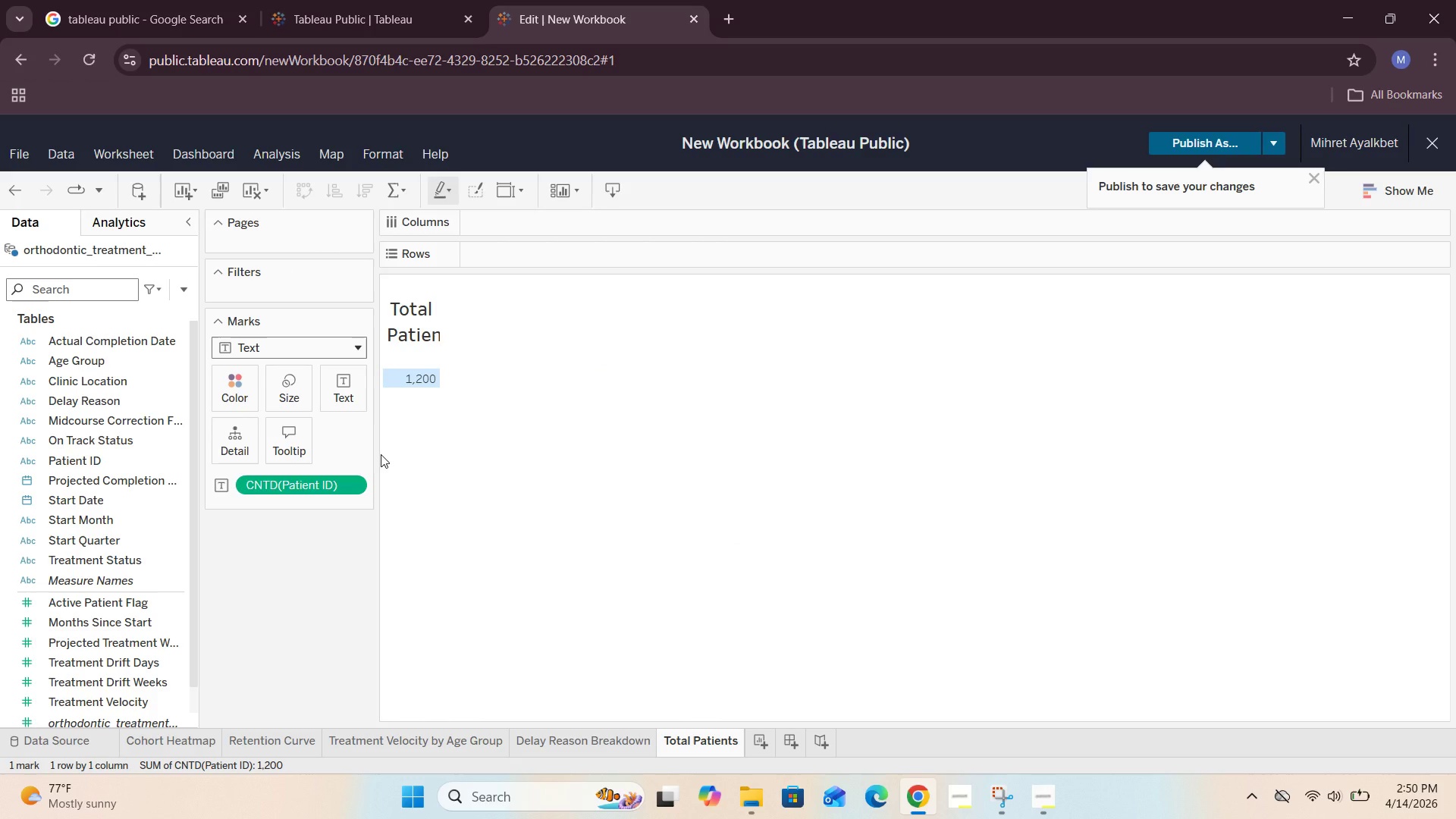 
double_click([435, 412])
 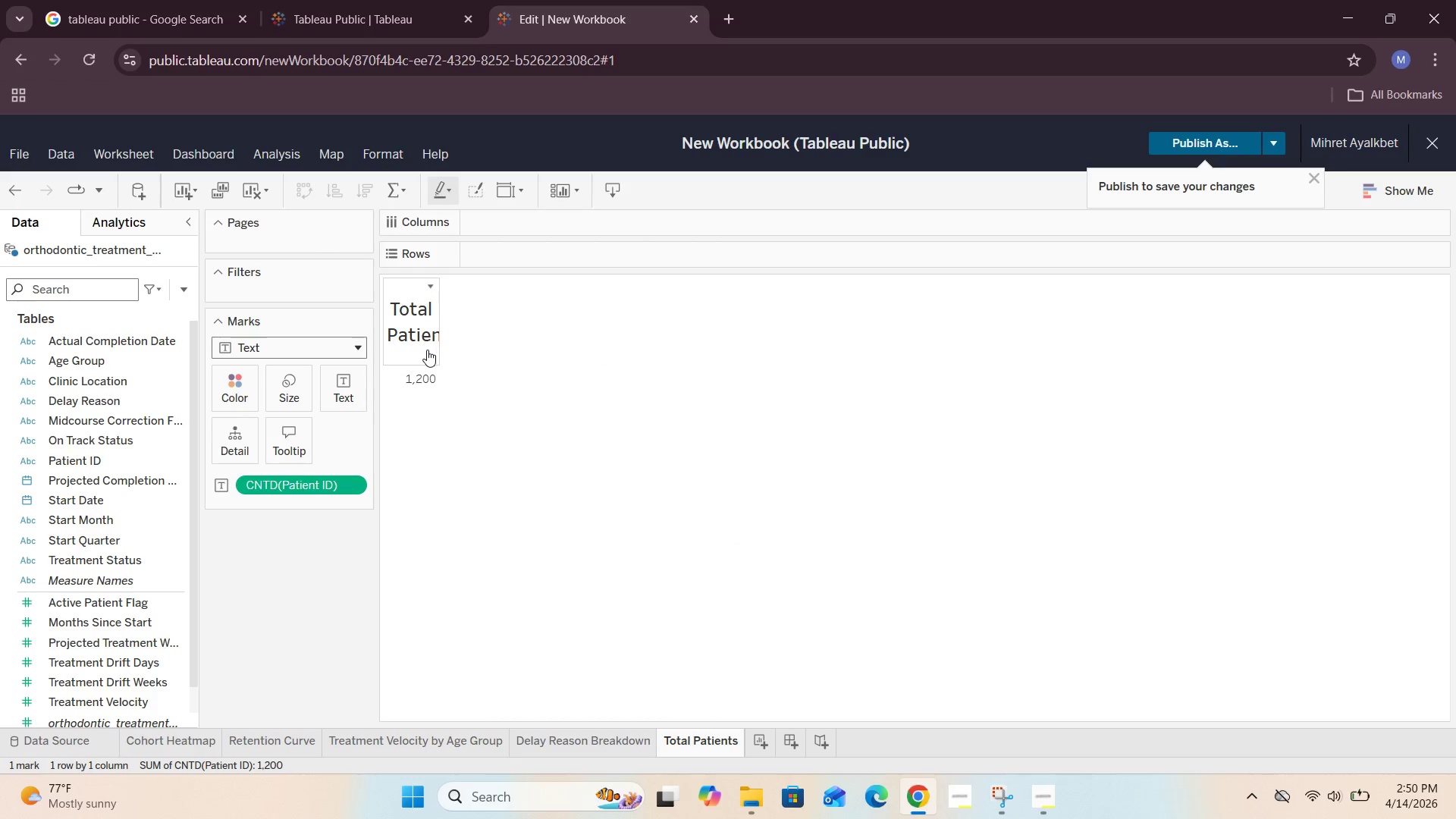 
left_click([427, 351])
 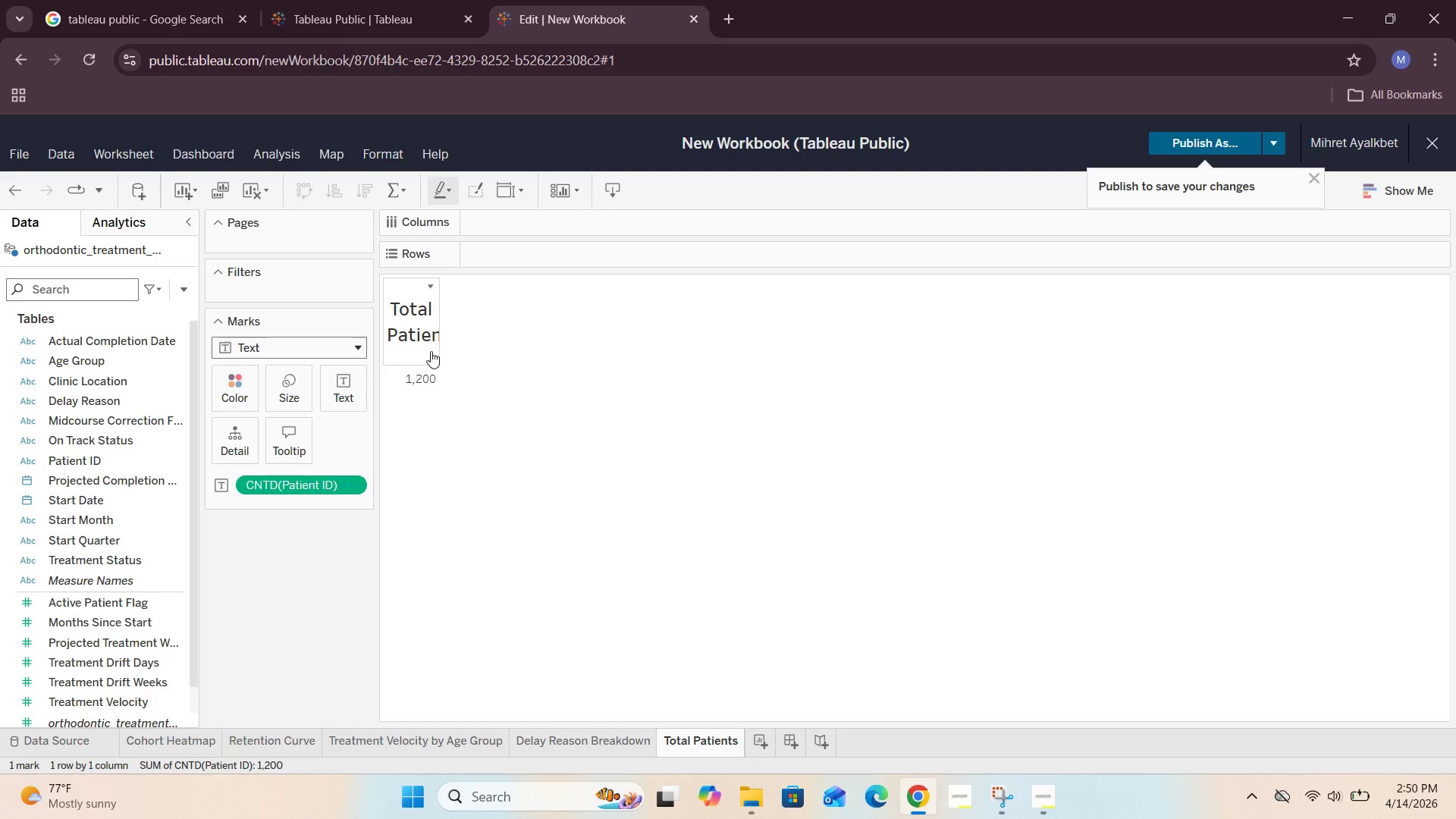 
double_click([429, 351])
 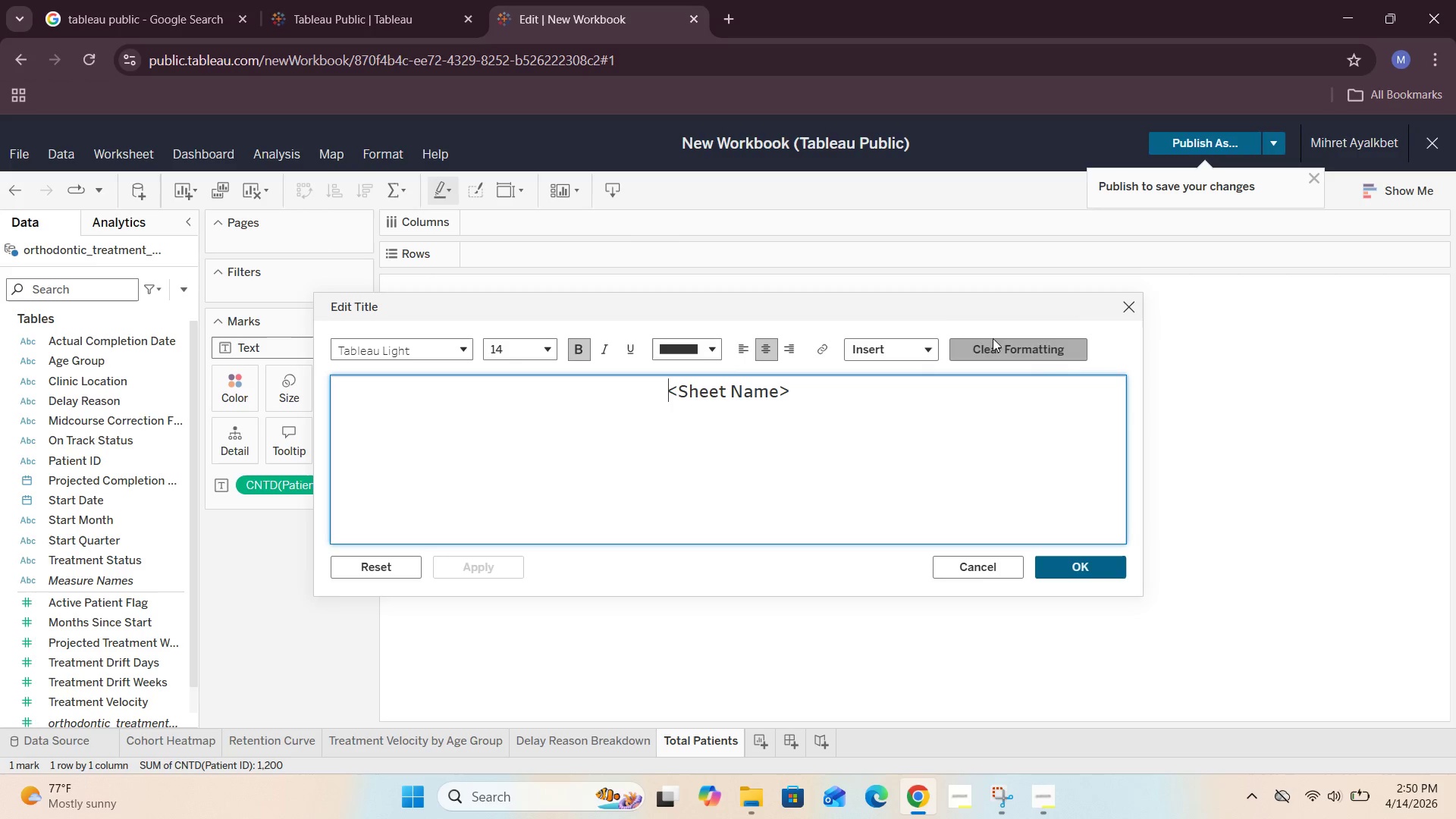 
left_click([1131, 314])
 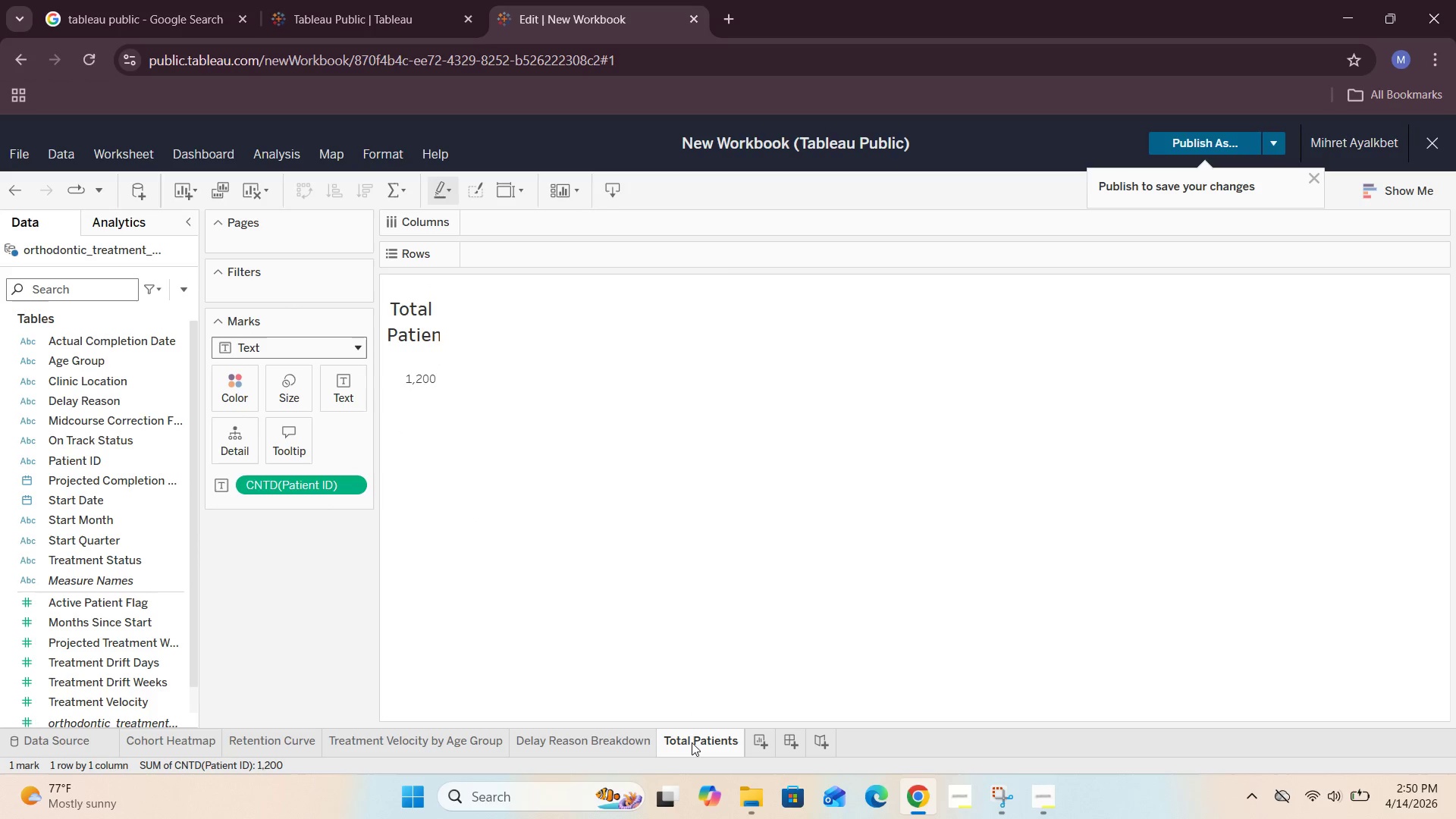 
wait(19.55)
 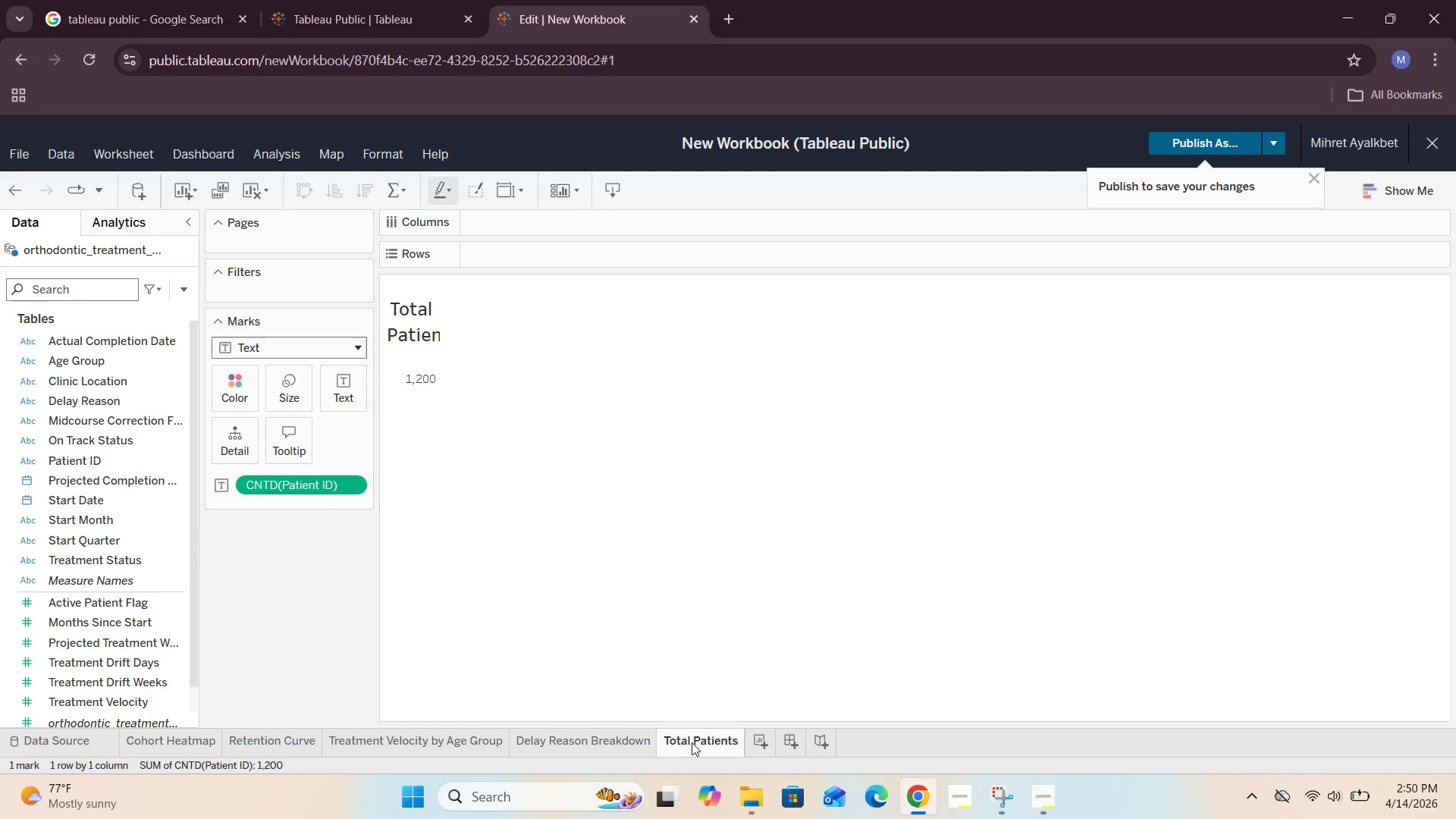 
left_click([759, 740])
 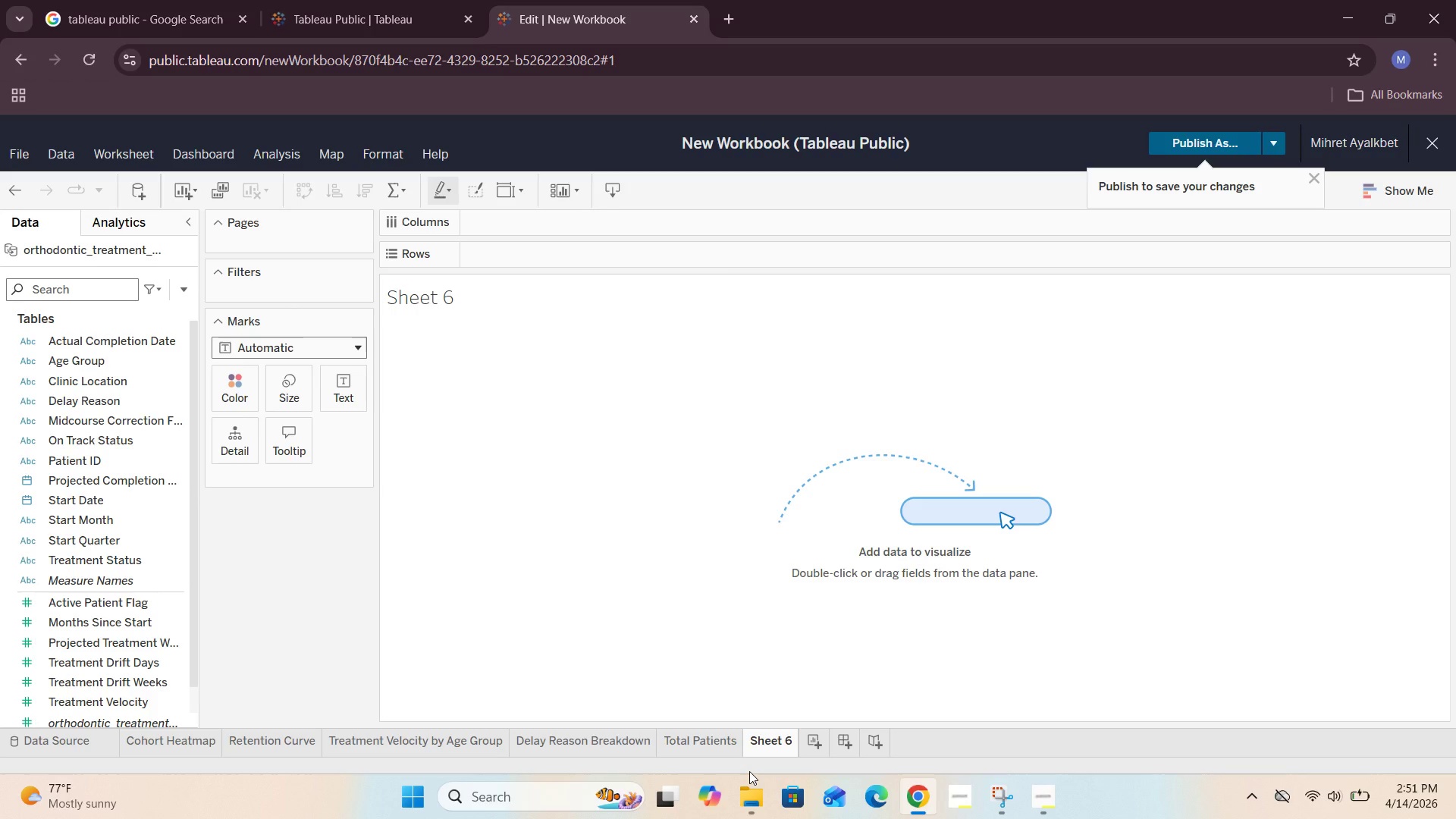 
wait(7.55)
 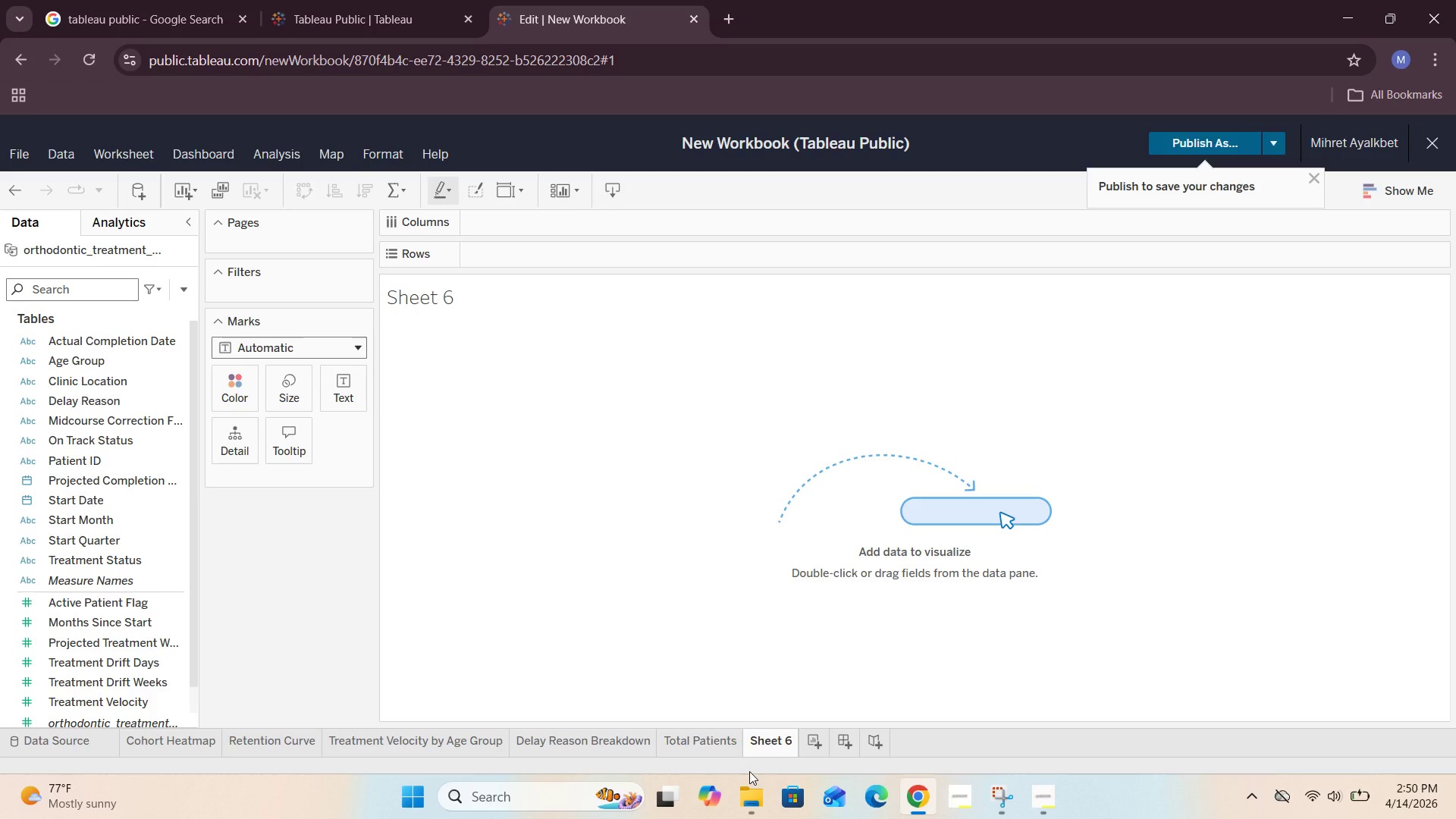 
left_click([690, 738])
 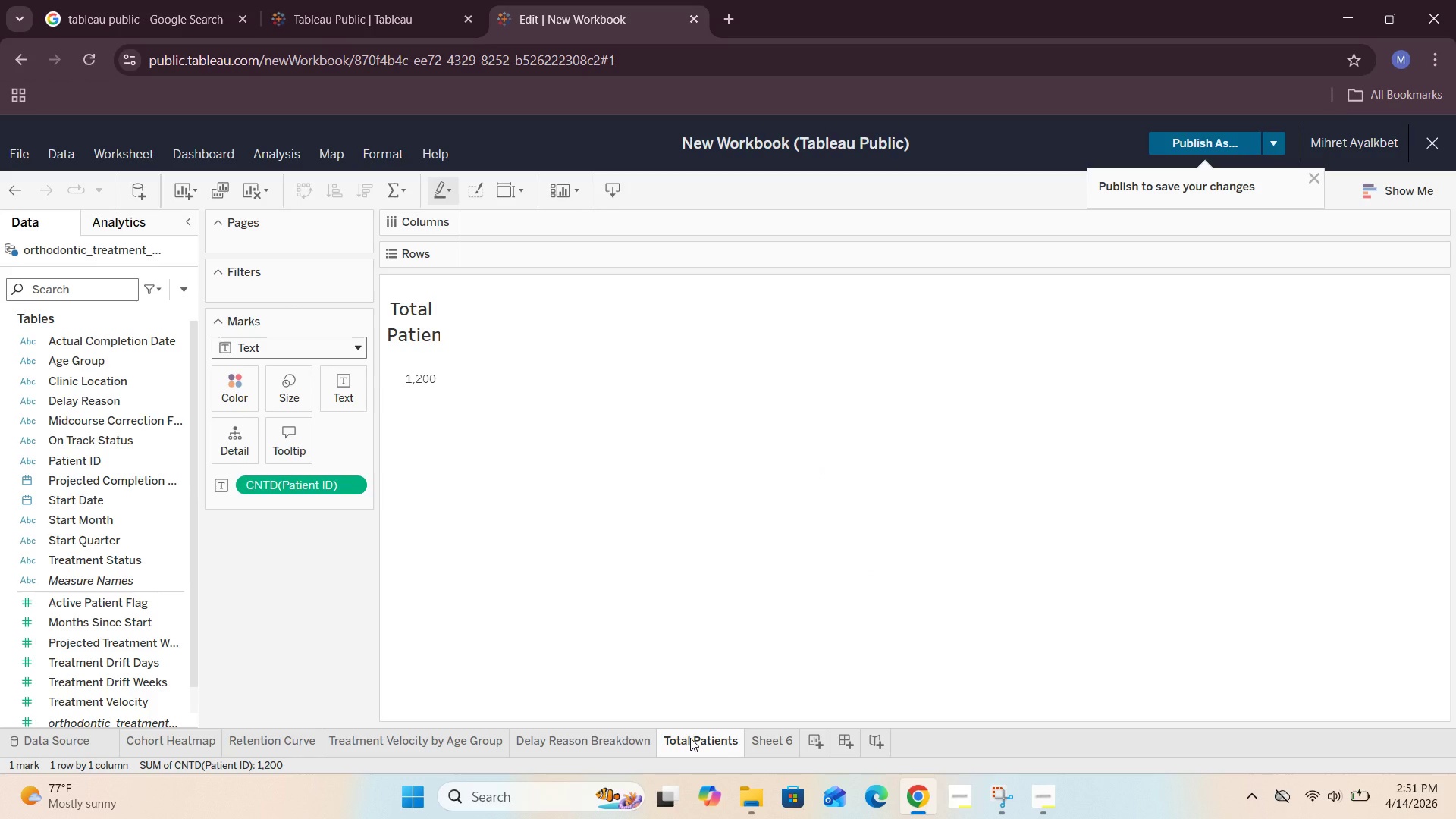 
wait(9.53)
 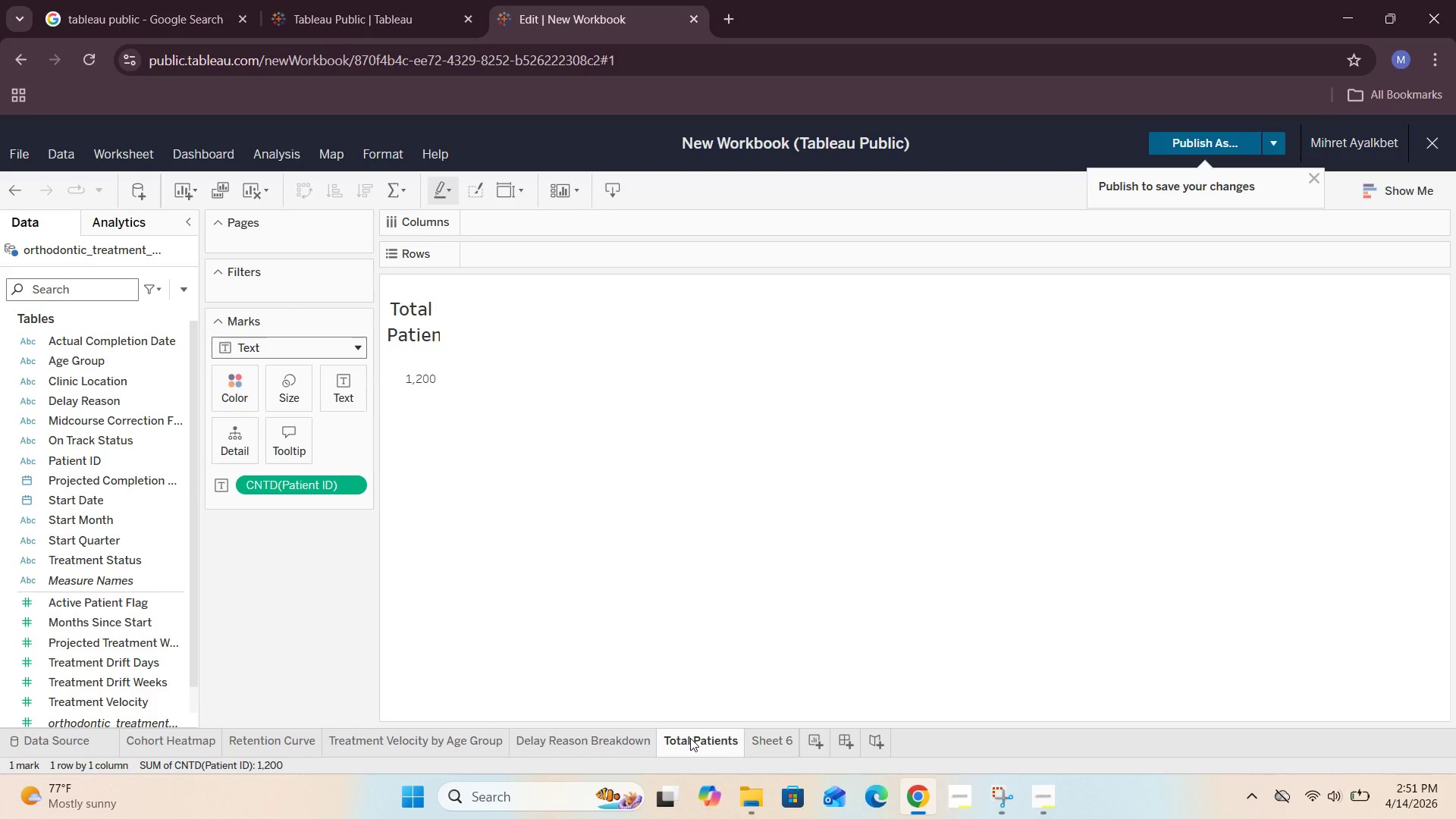 
left_click([291, 394])
 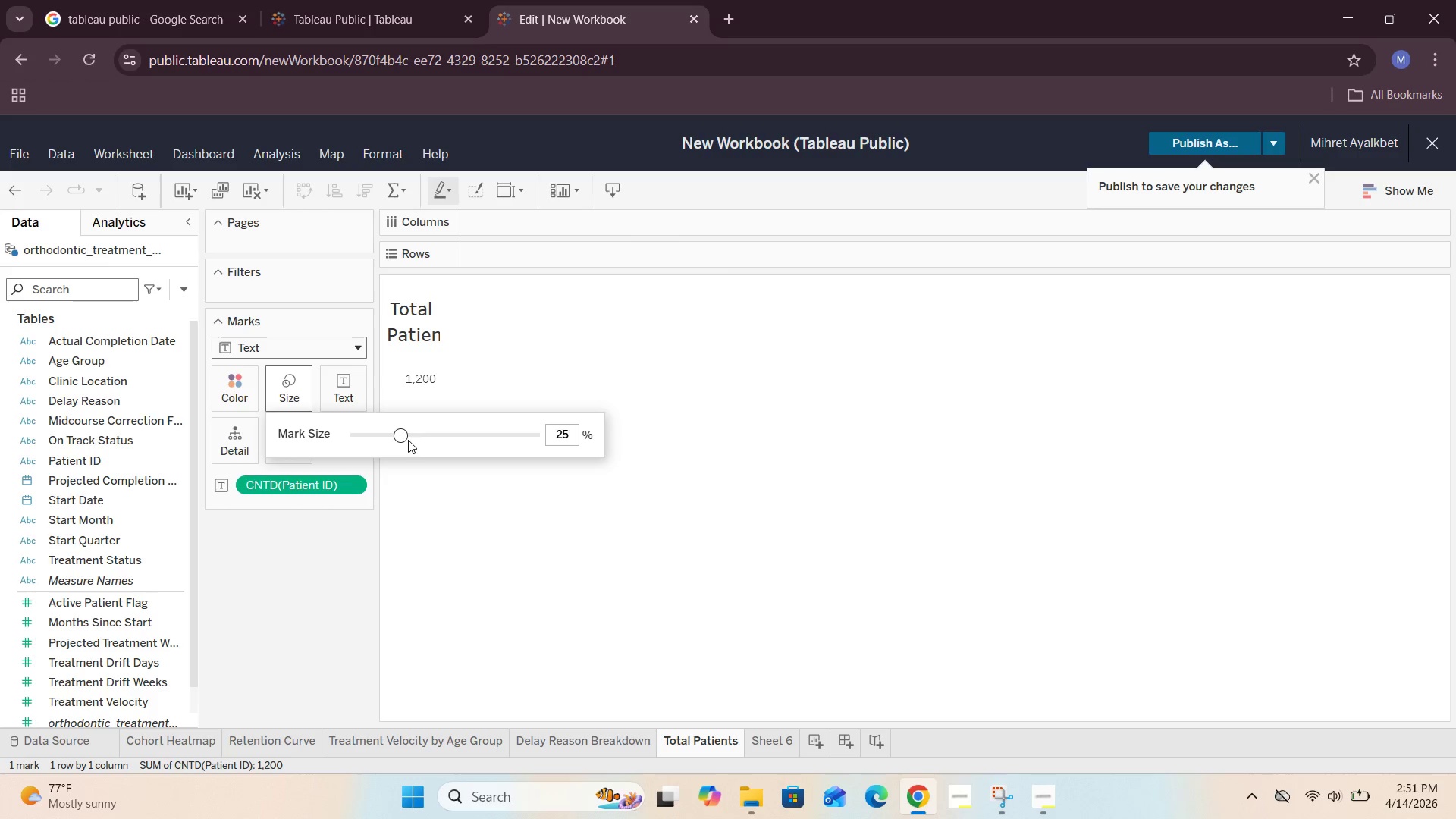 
left_click_drag(start_coordinate=[407, 440], to_coordinate=[442, 439])
 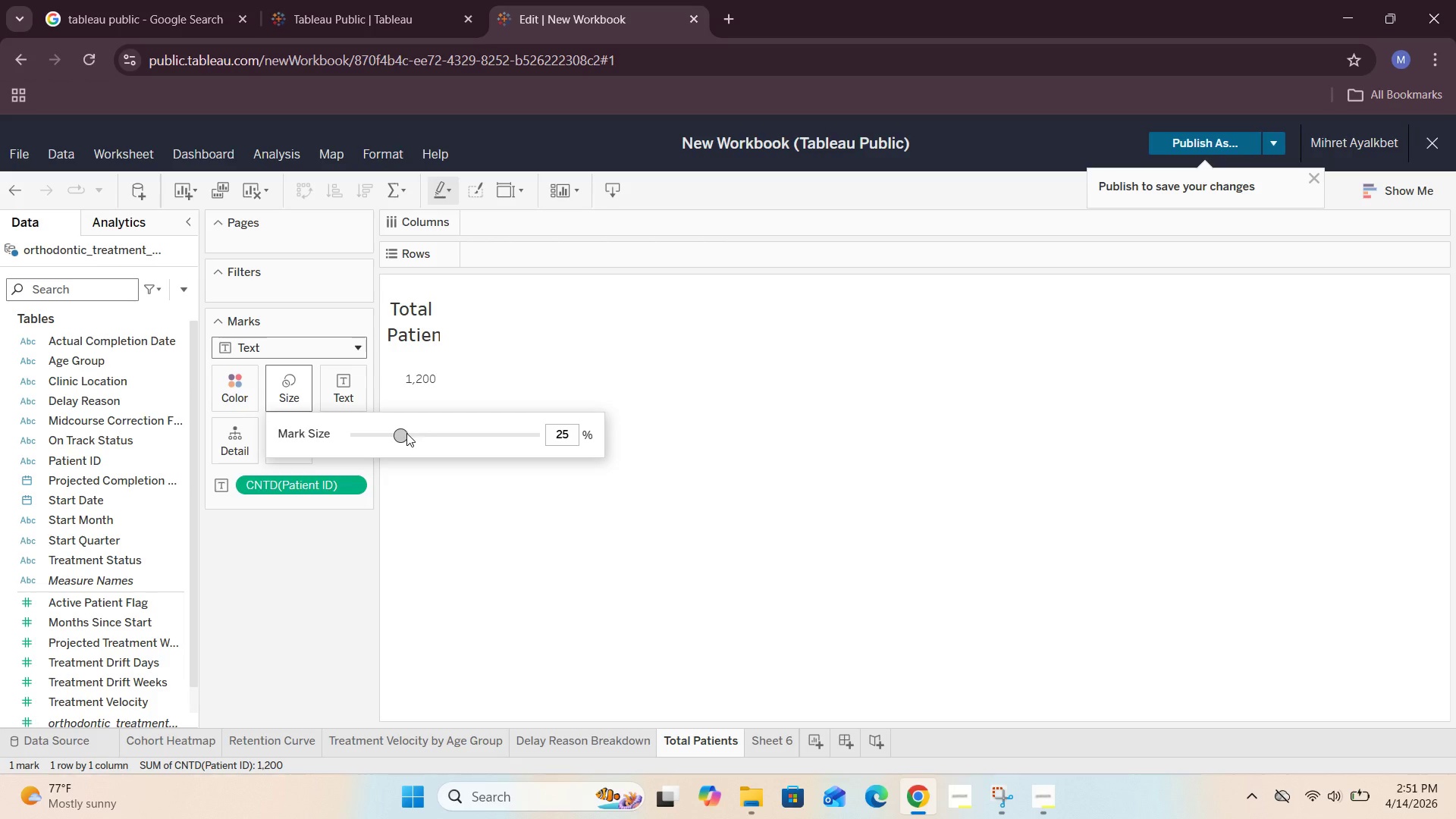 
left_click_drag(start_coordinate=[405, 433], to_coordinate=[430, 433])
 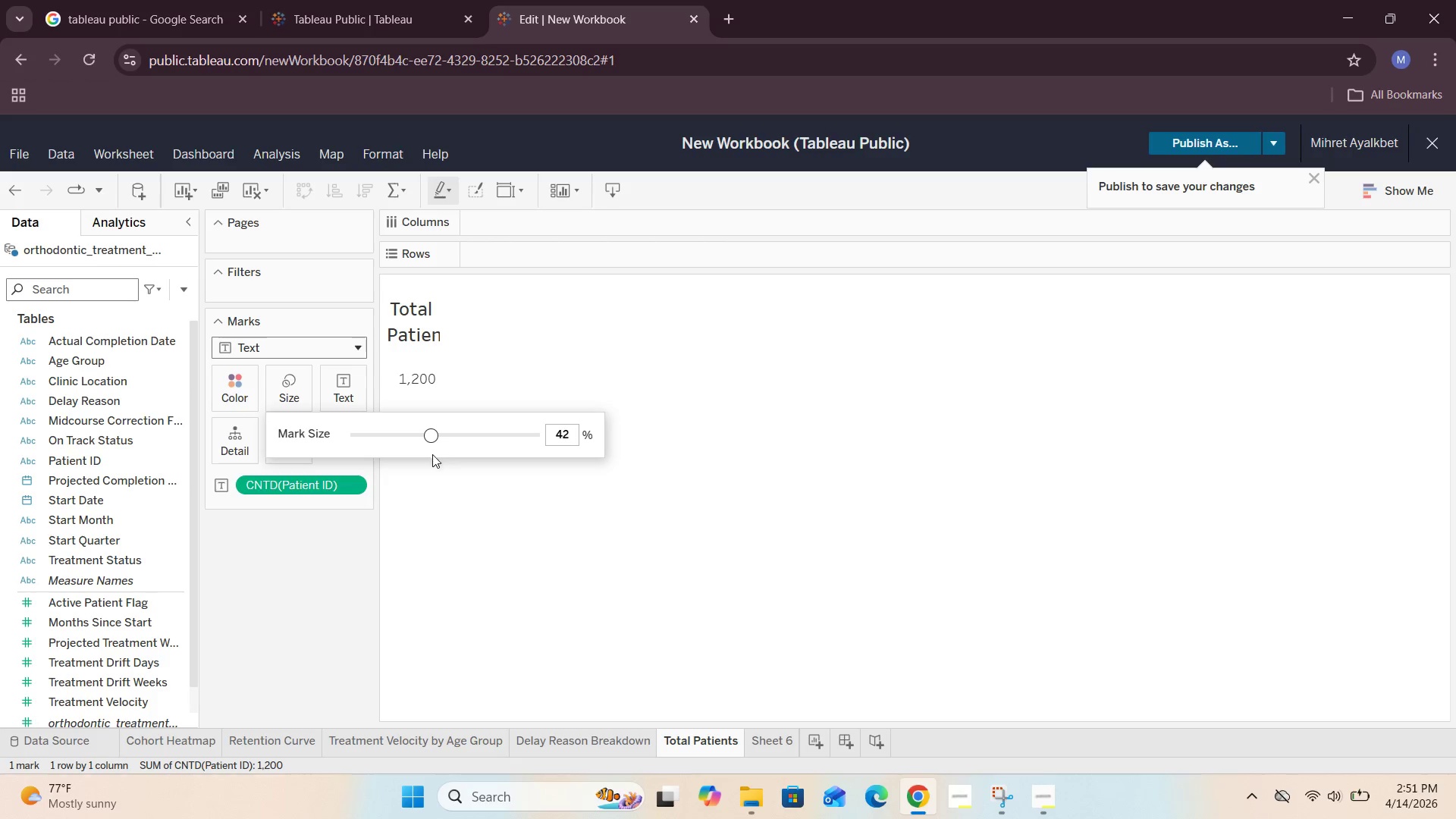 
left_click_drag(start_coordinate=[431, 434], to_coordinate=[452, 439])
 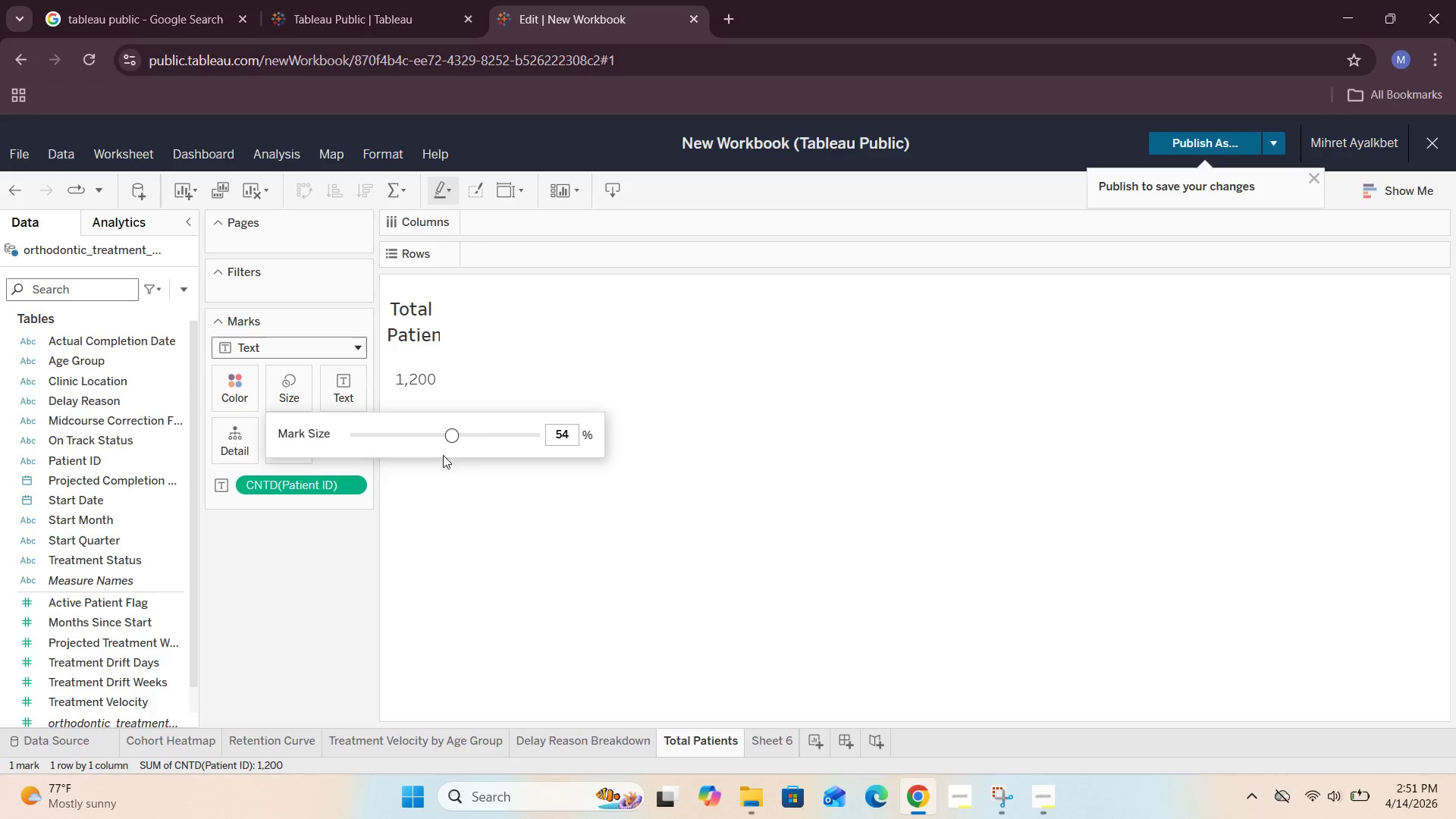 
left_click([437, 492])
 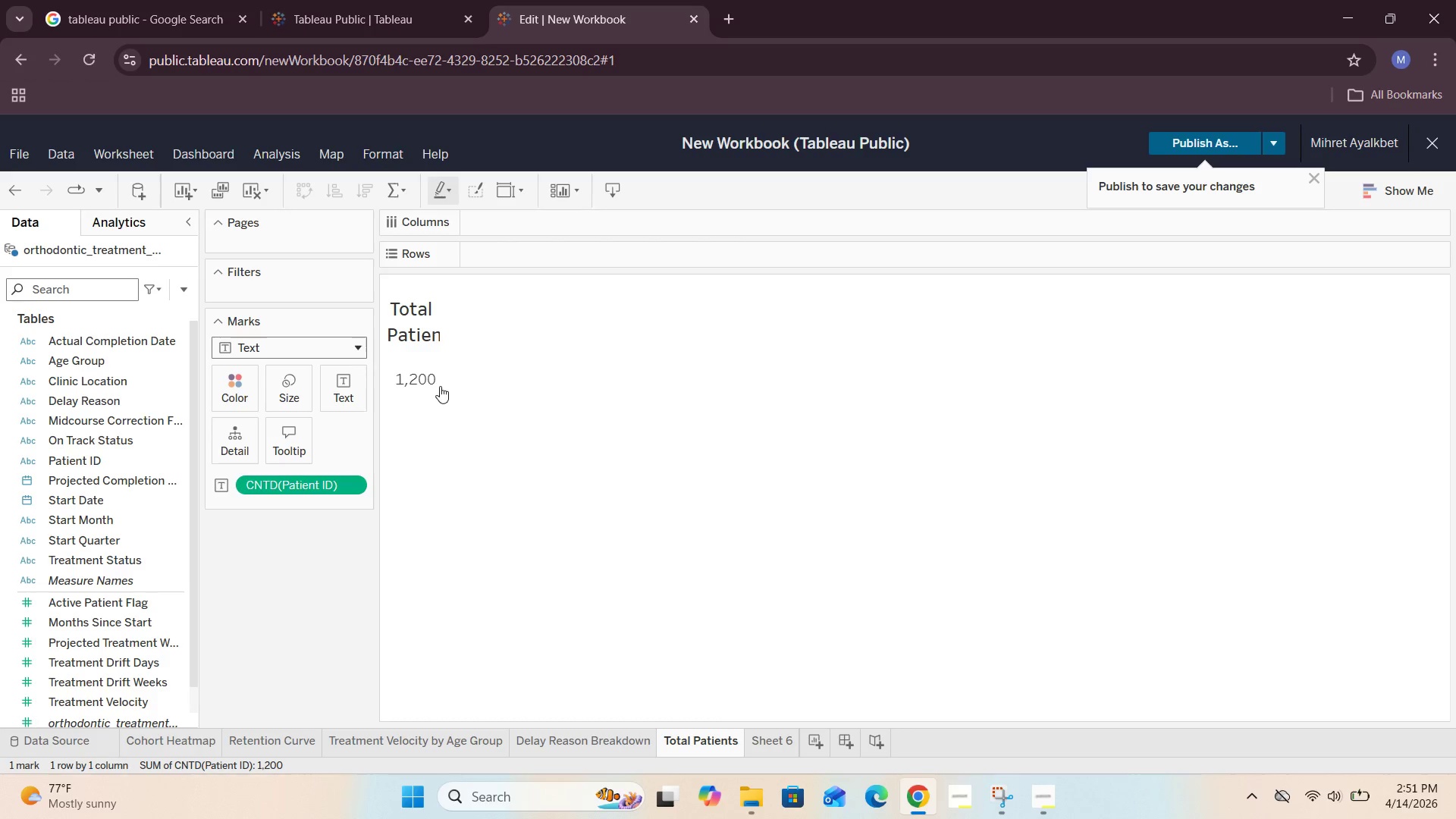 
double_click([431, 381])
 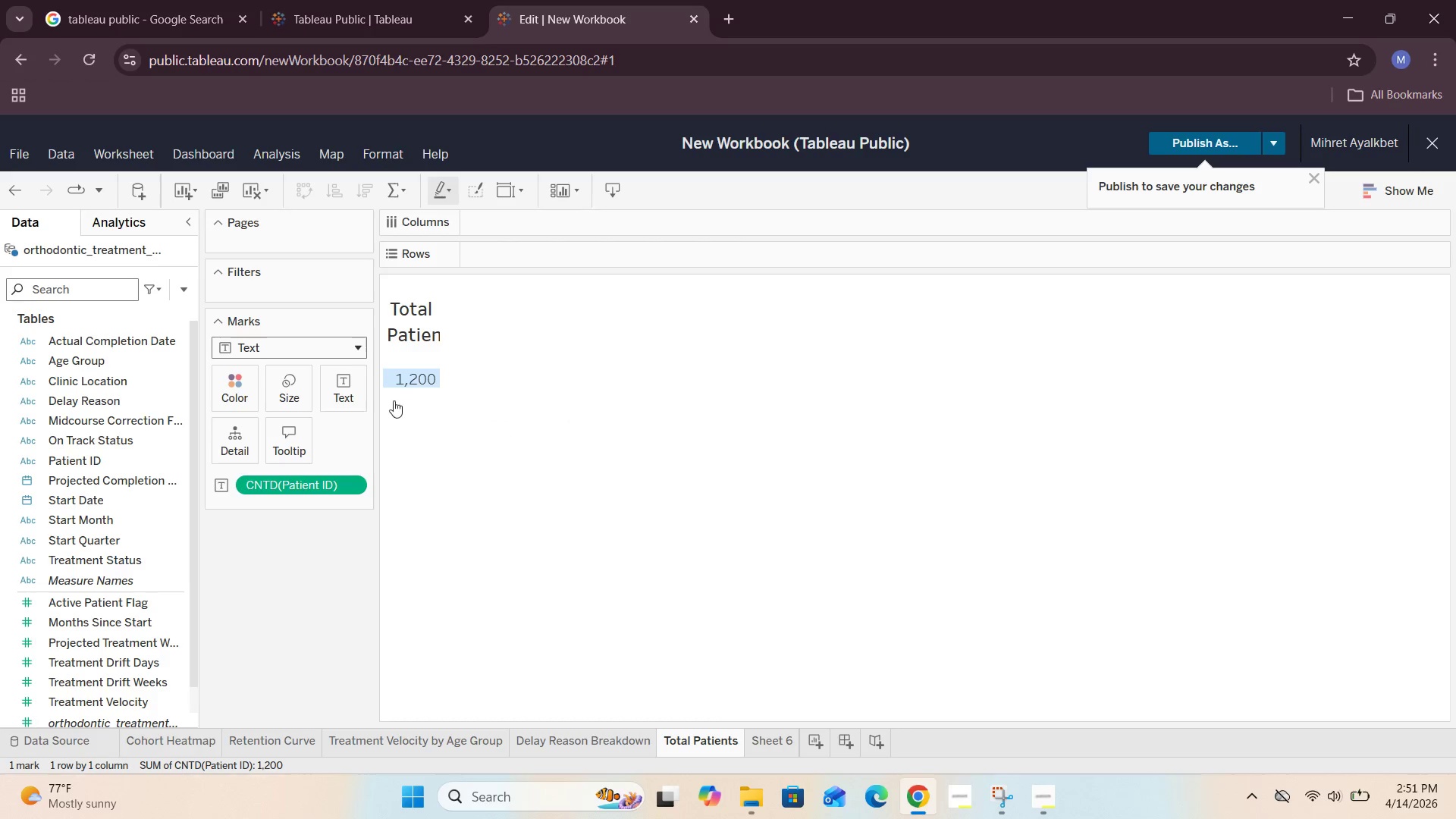 
left_click([348, 397])
 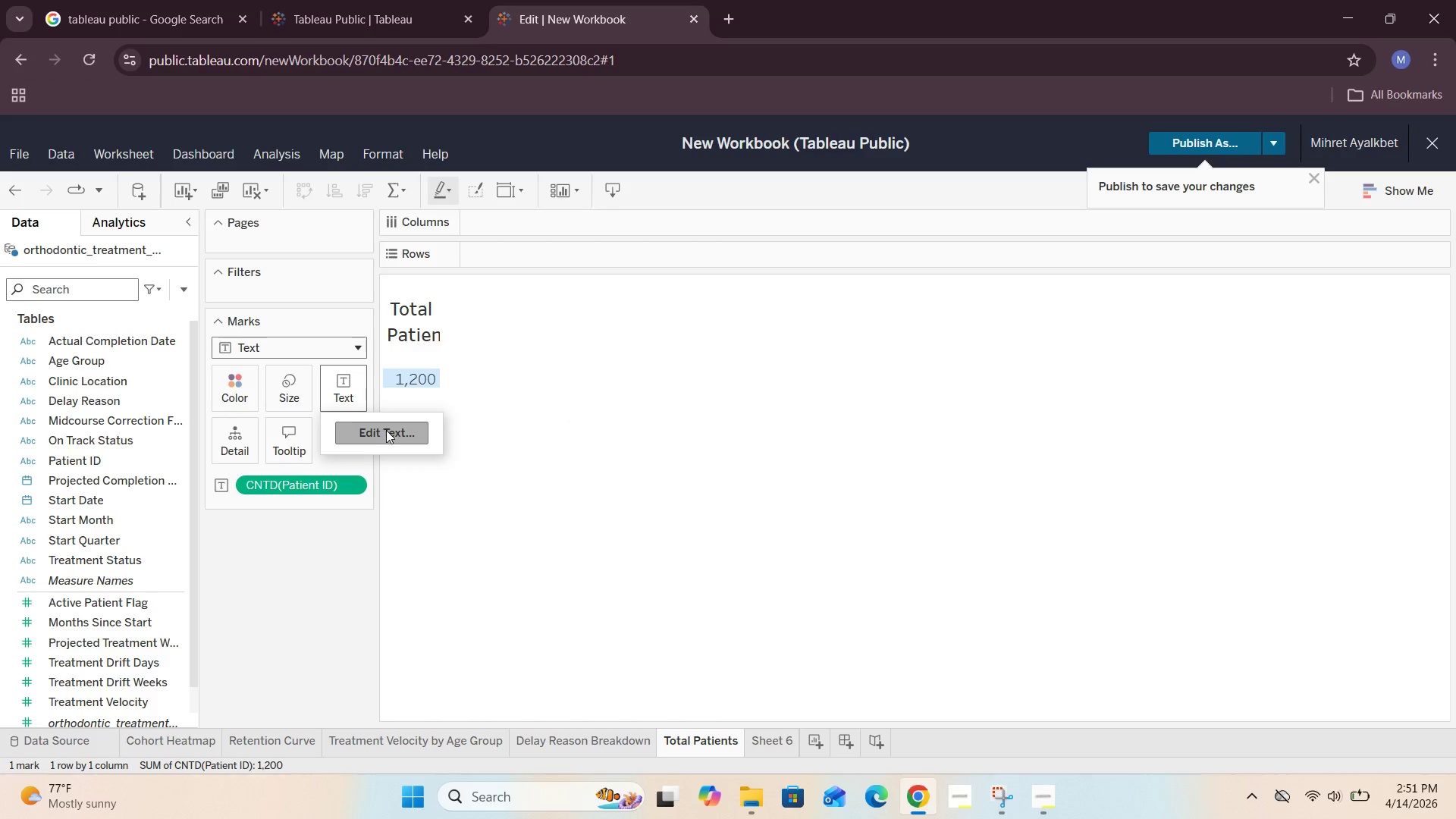 
left_click([386, 430])
 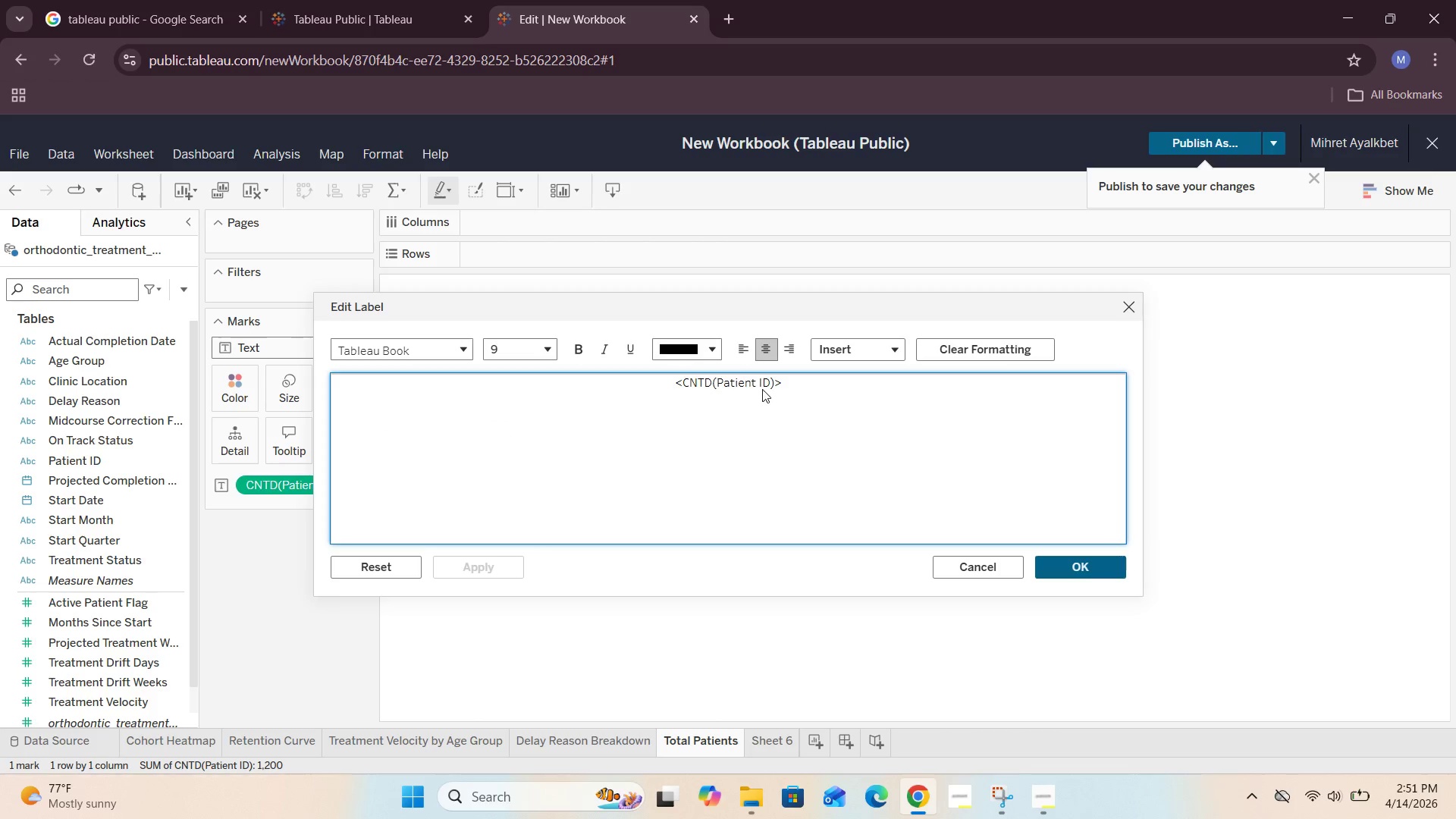 
left_click_drag(start_coordinate=[790, 381], to_coordinate=[632, 386])
 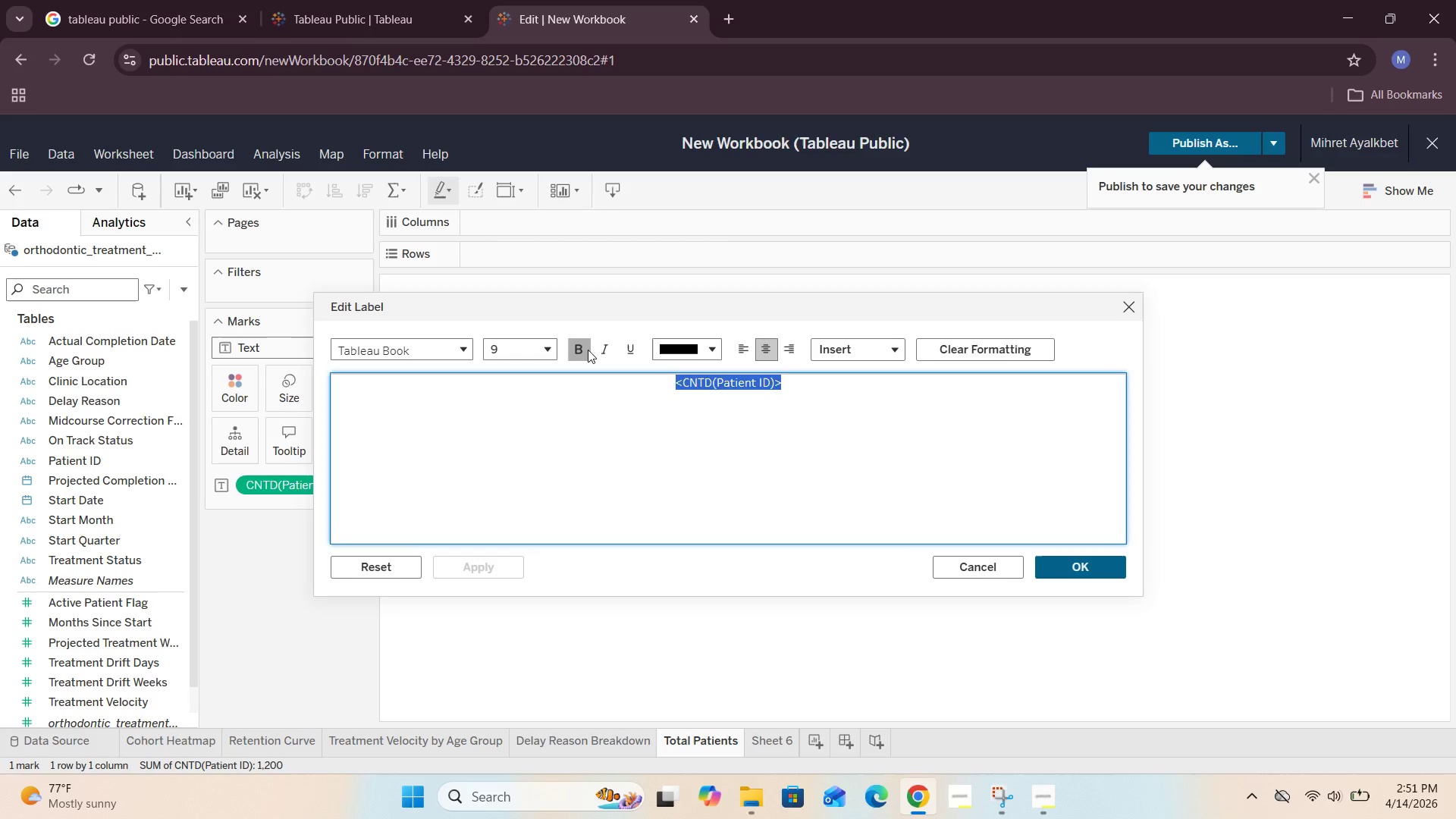 
left_click([588, 350])
 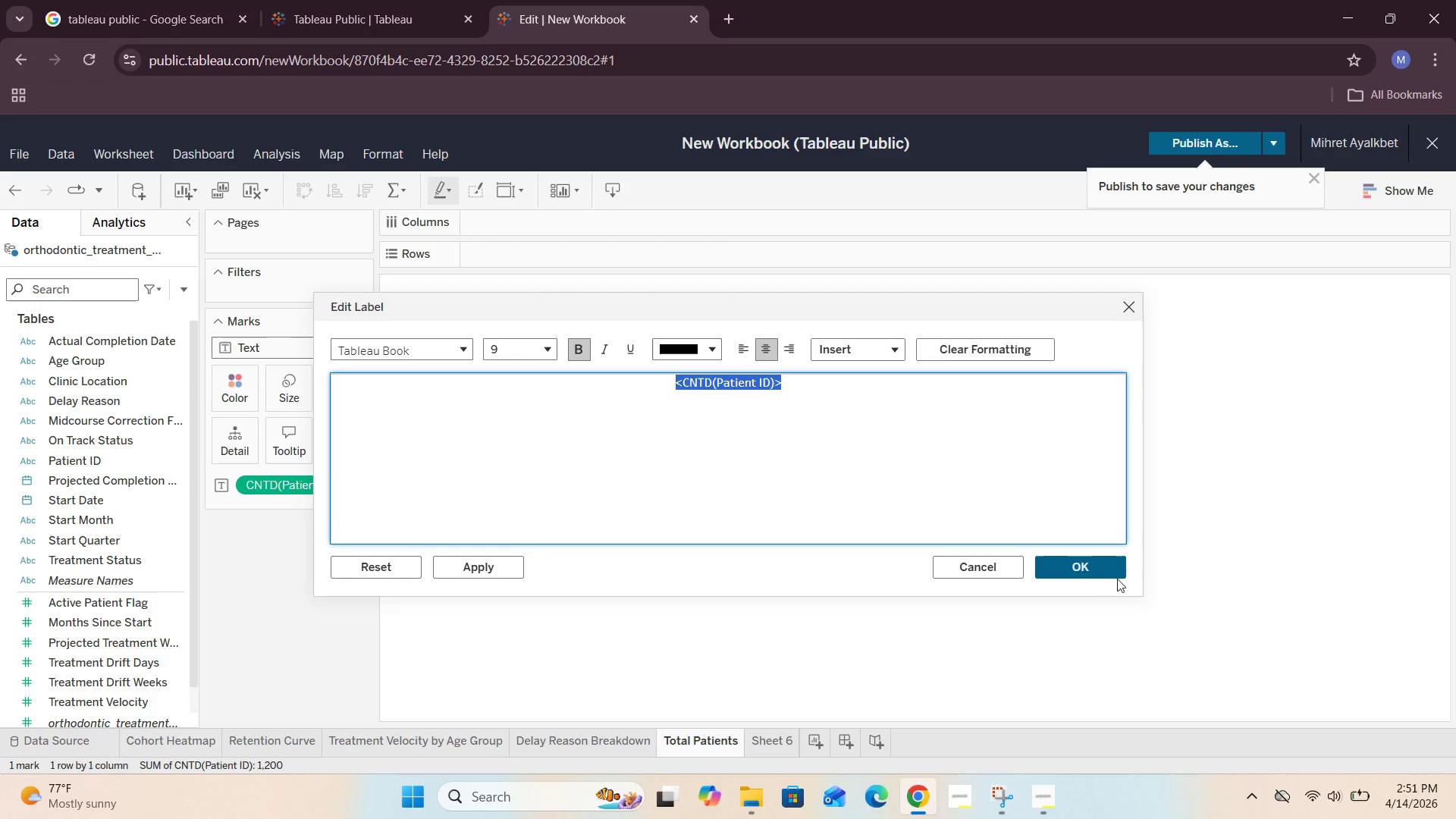 
left_click([1086, 564])
 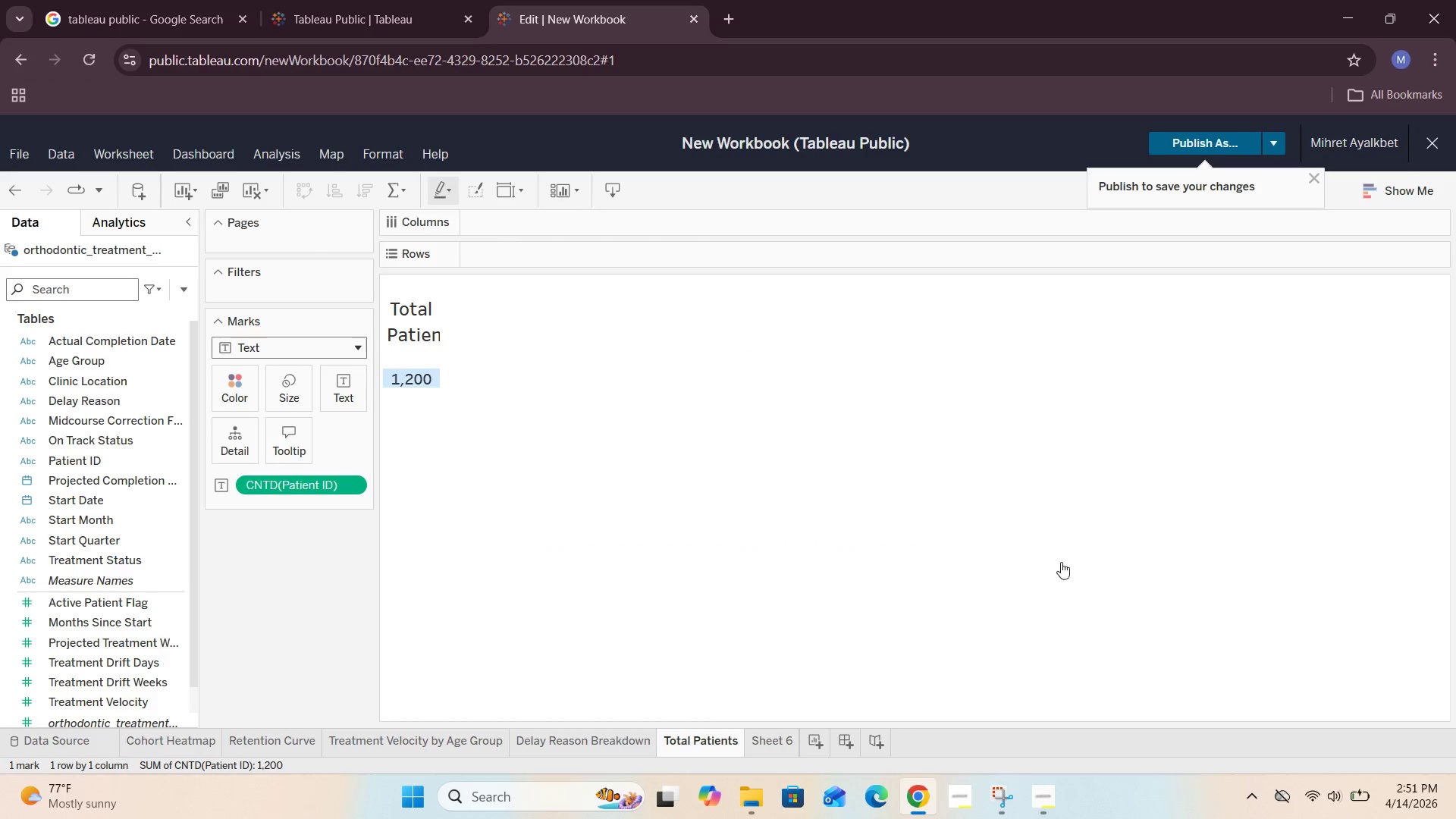 
left_click([611, 470])
 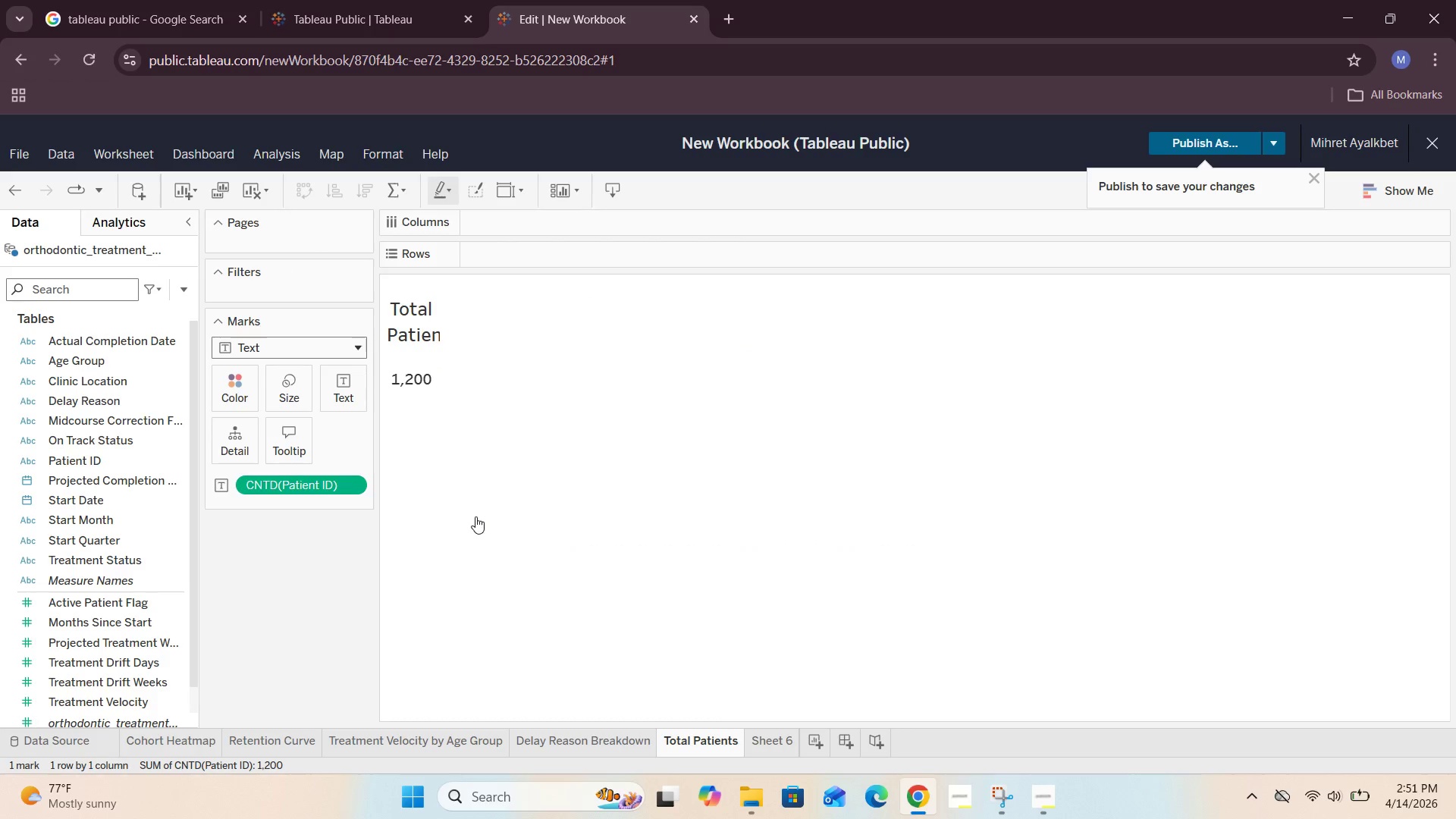 
left_click([428, 334])
 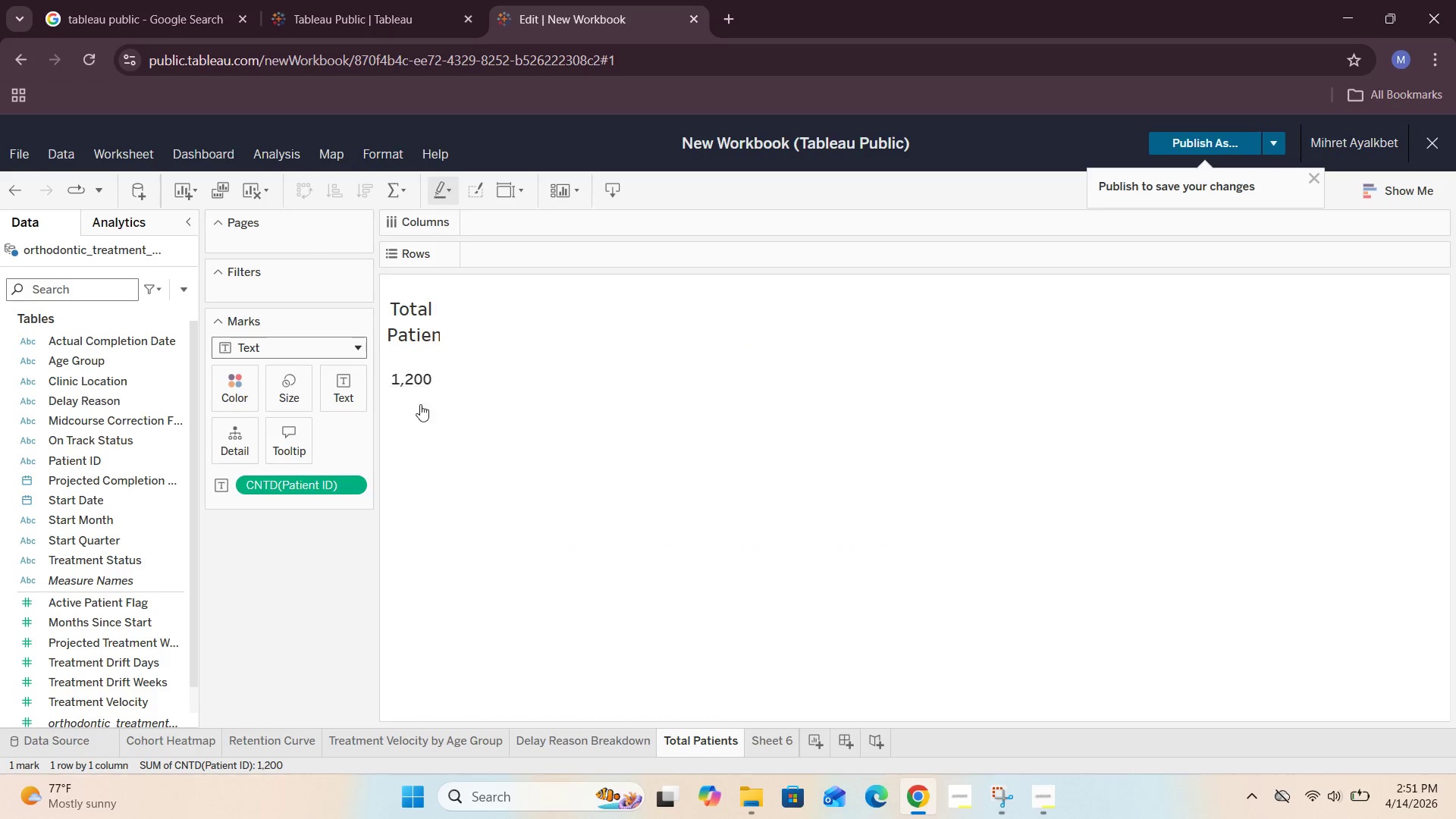 
mouse_move([437, 365])
 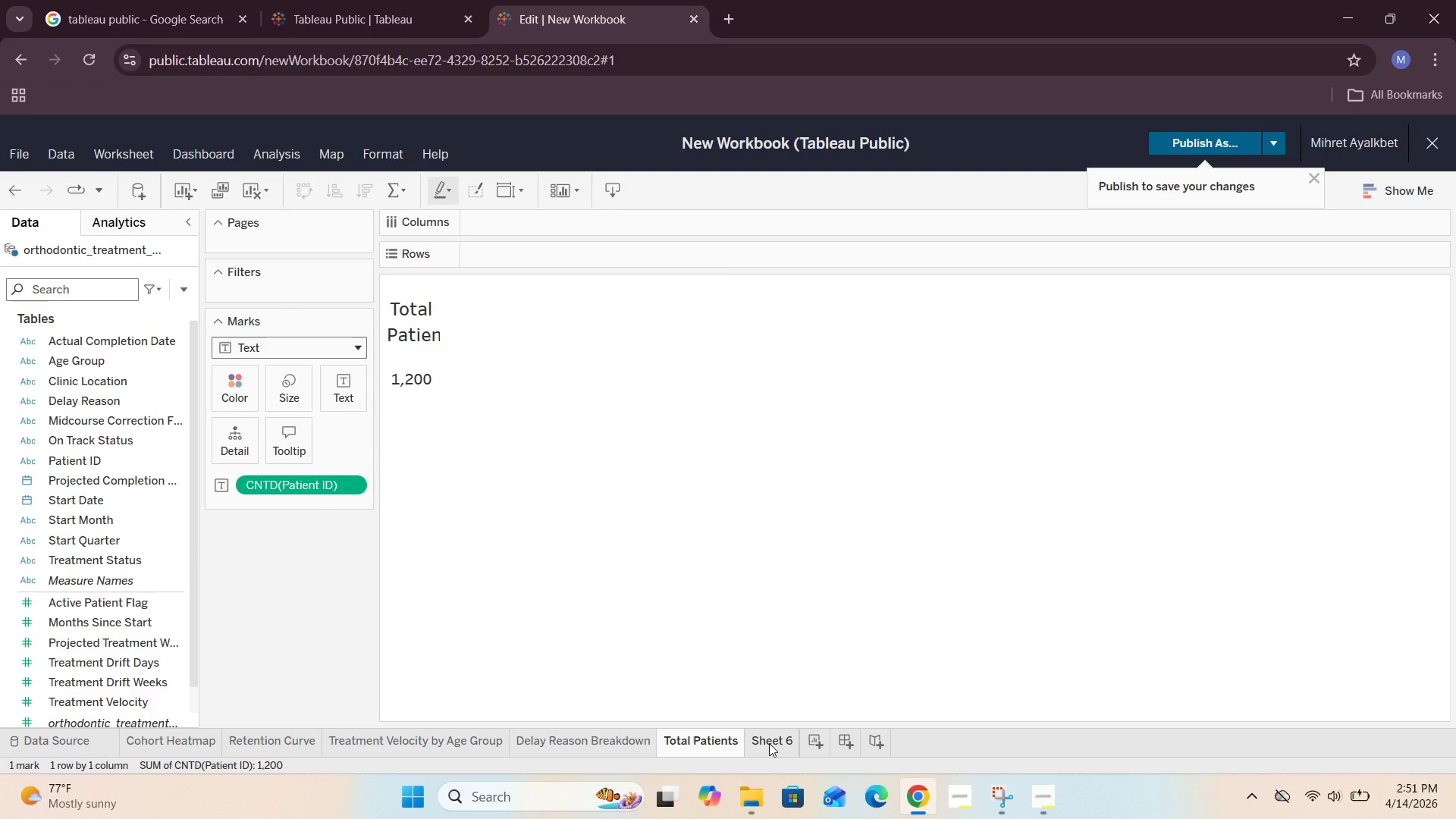 
wait(13.8)
 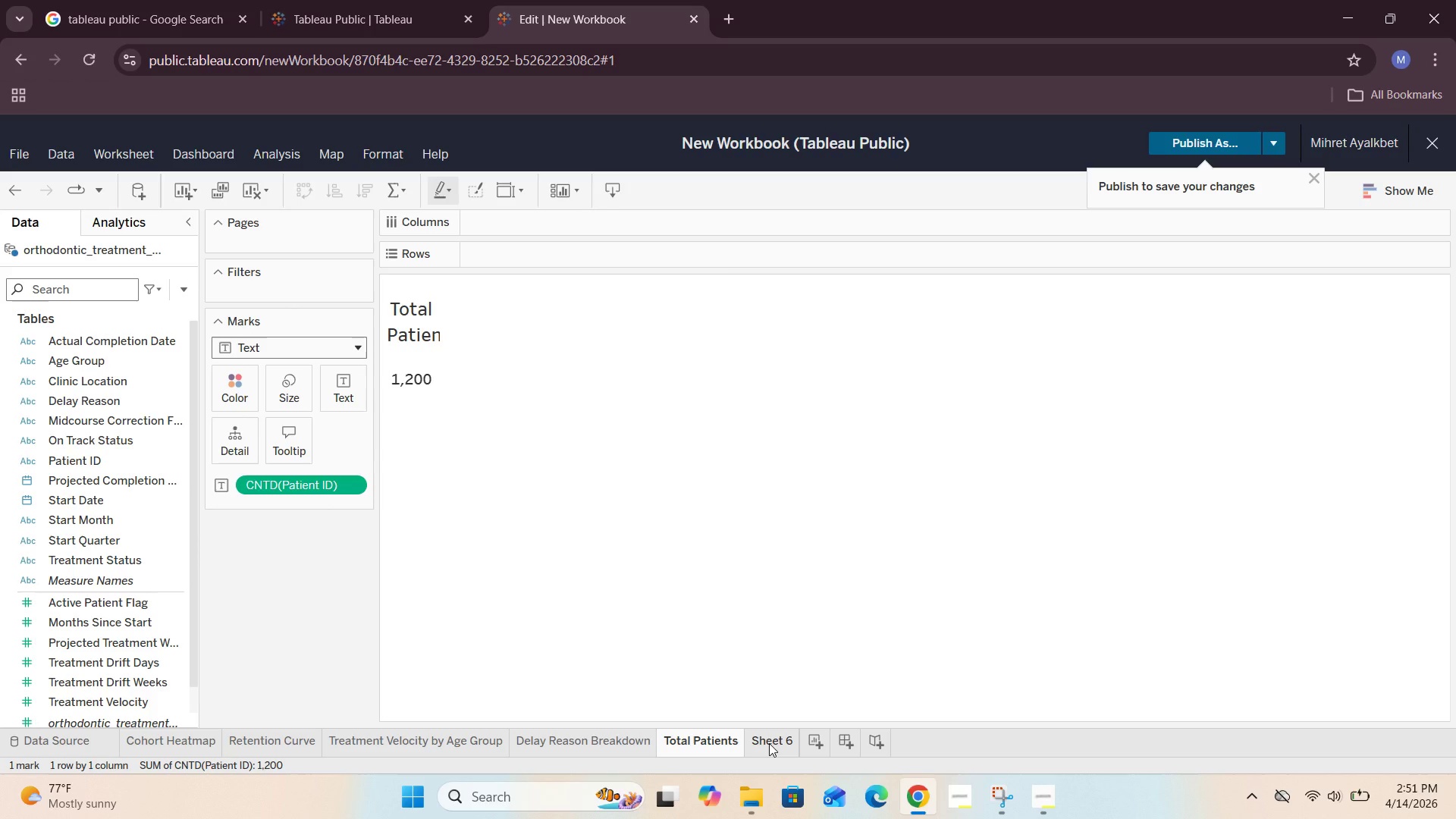 
left_click([337, 384])
 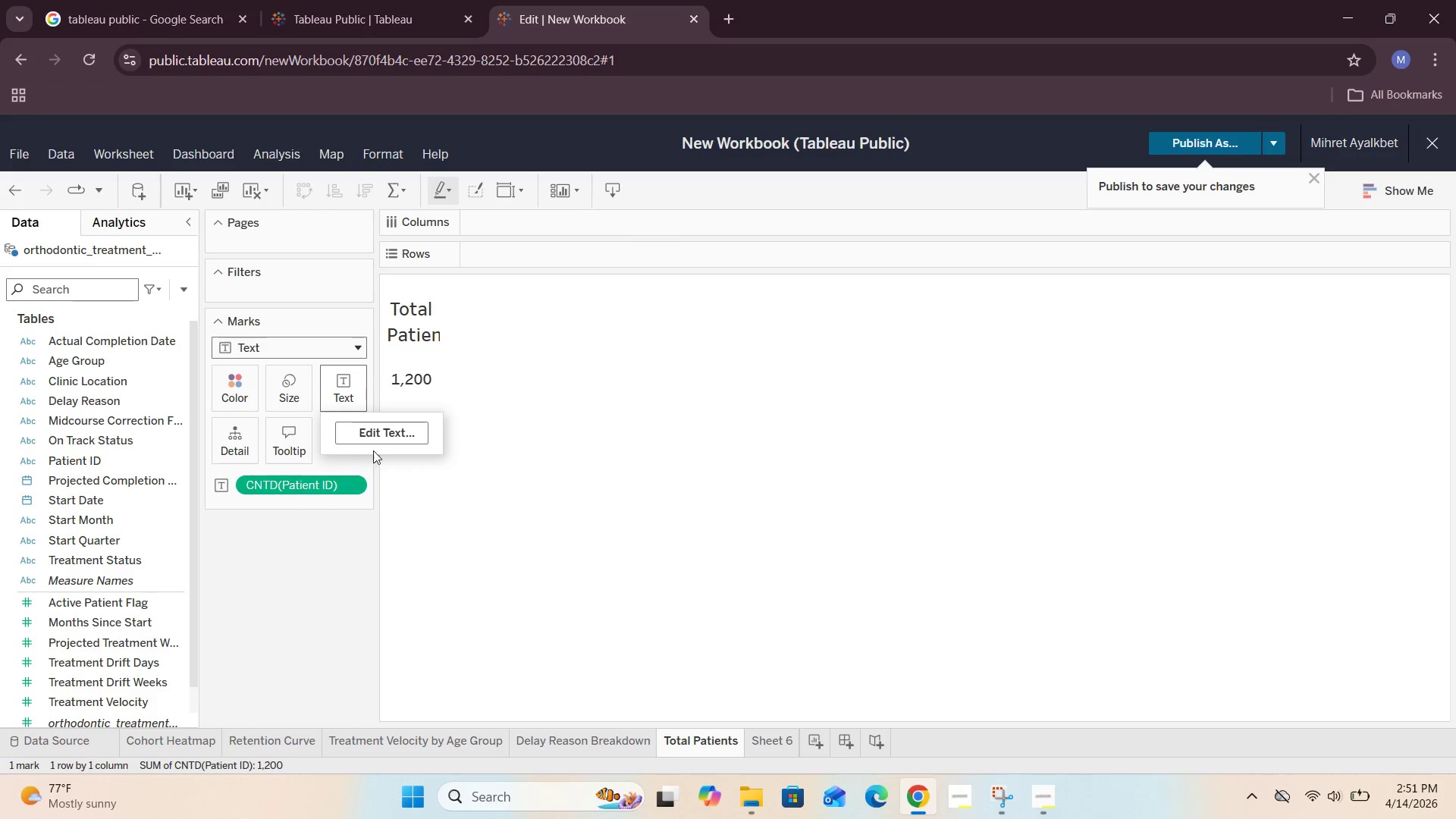 
left_click([388, 428])
 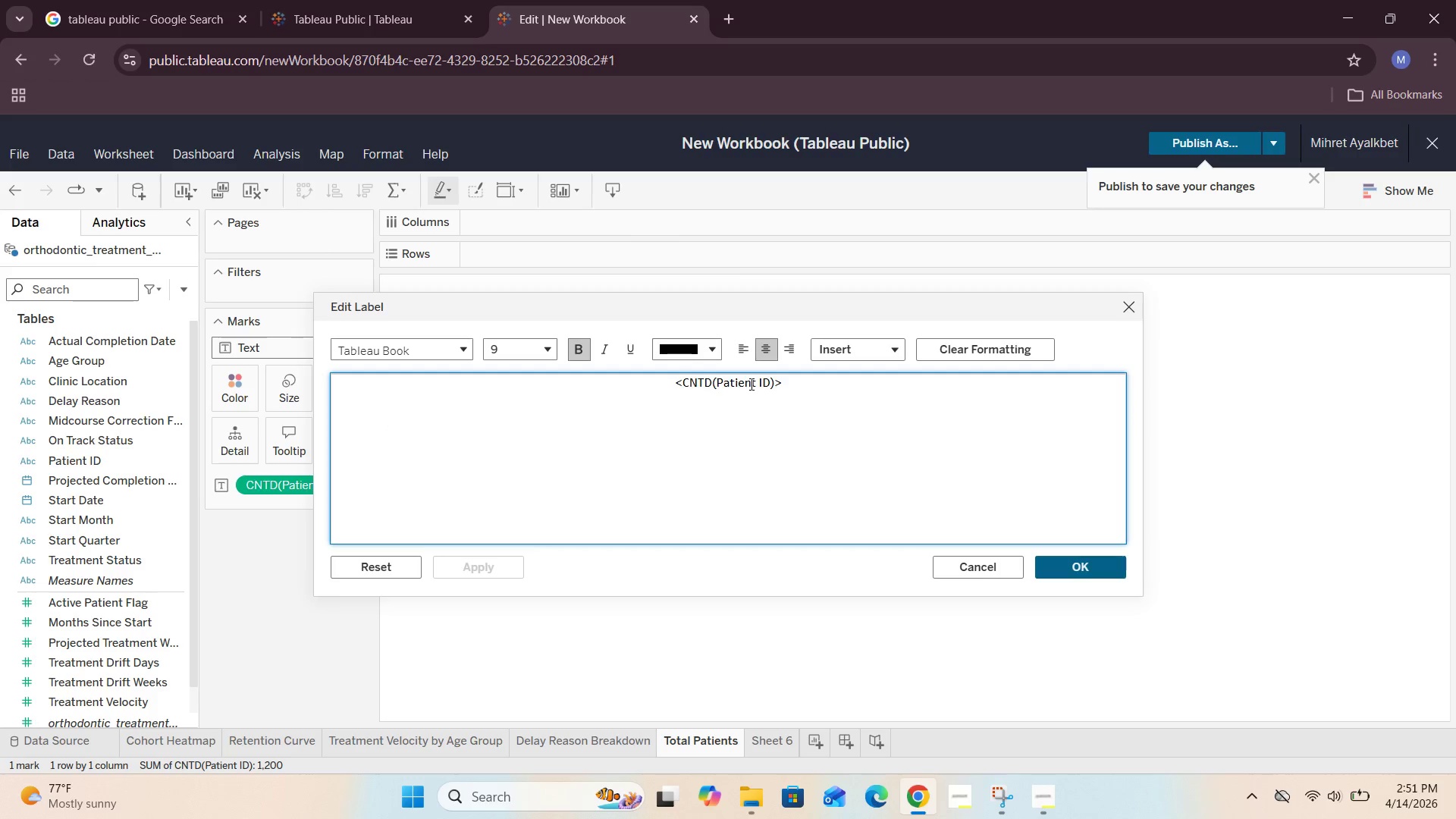 
left_click_drag(start_coordinate=[802, 384], to_coordinate=[598, 384])
 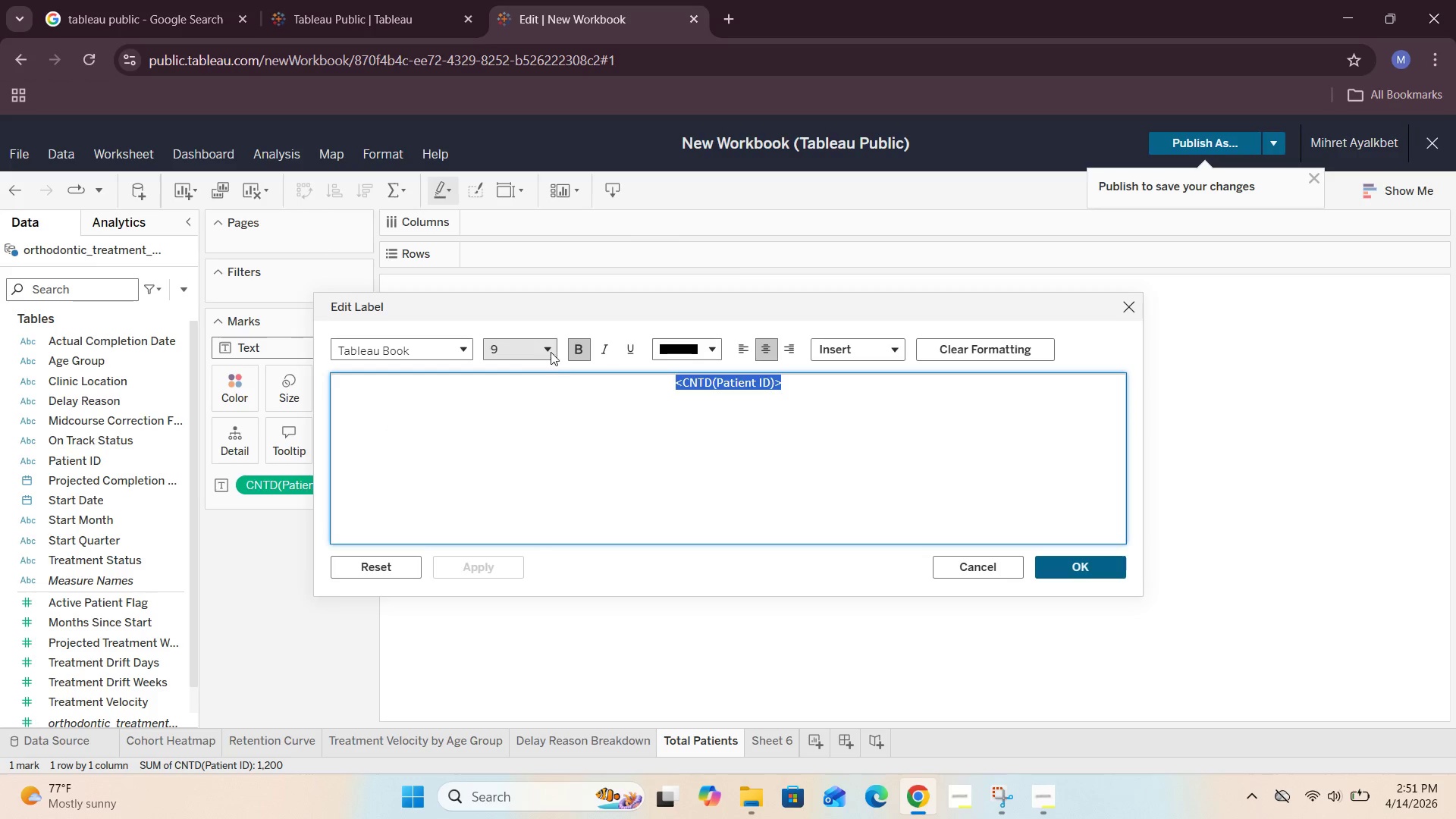 
left_click([551, 350])
 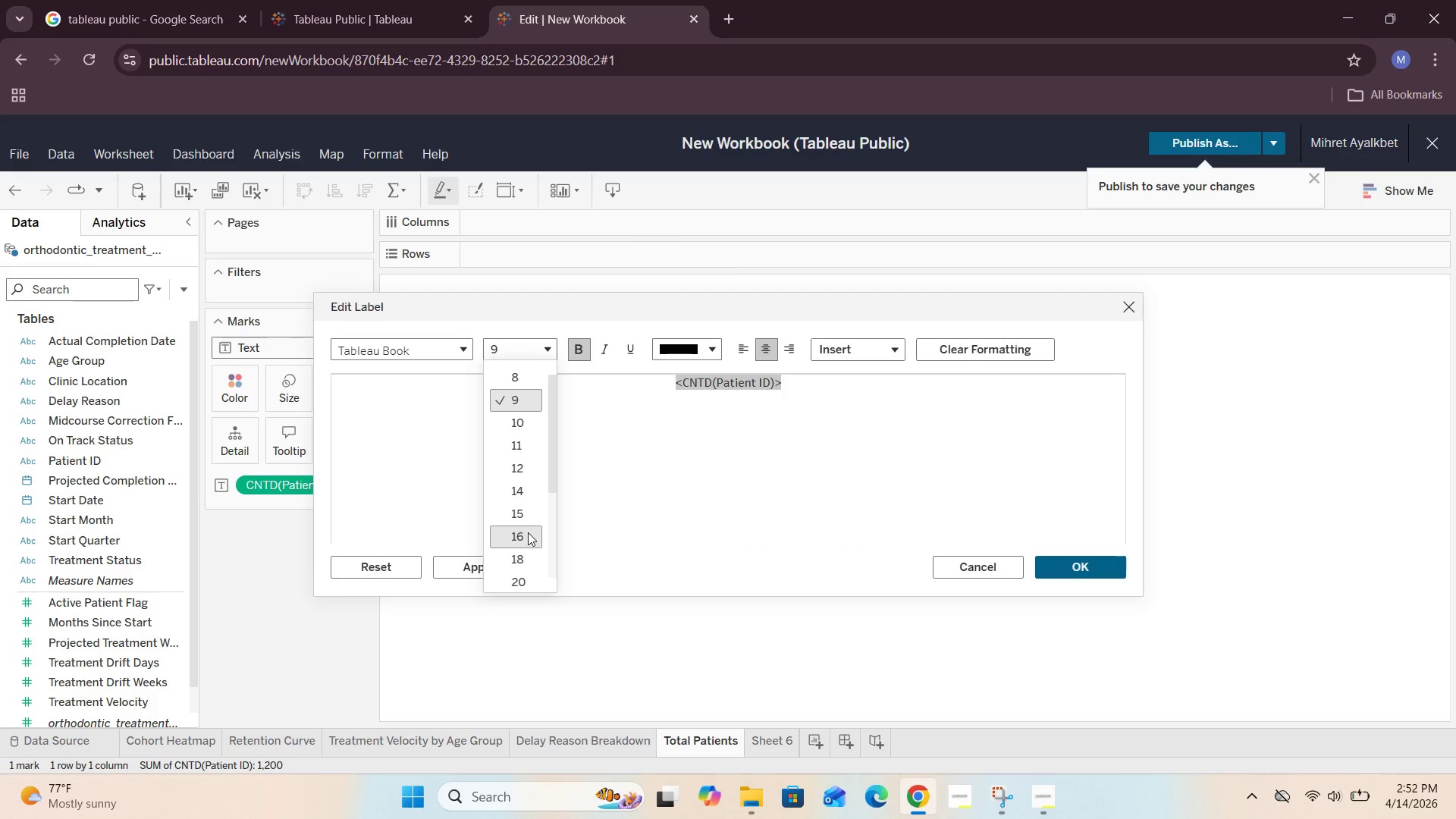 
scroll: coordinate [528, 532], scroll_direction: down, amount: 2.0
 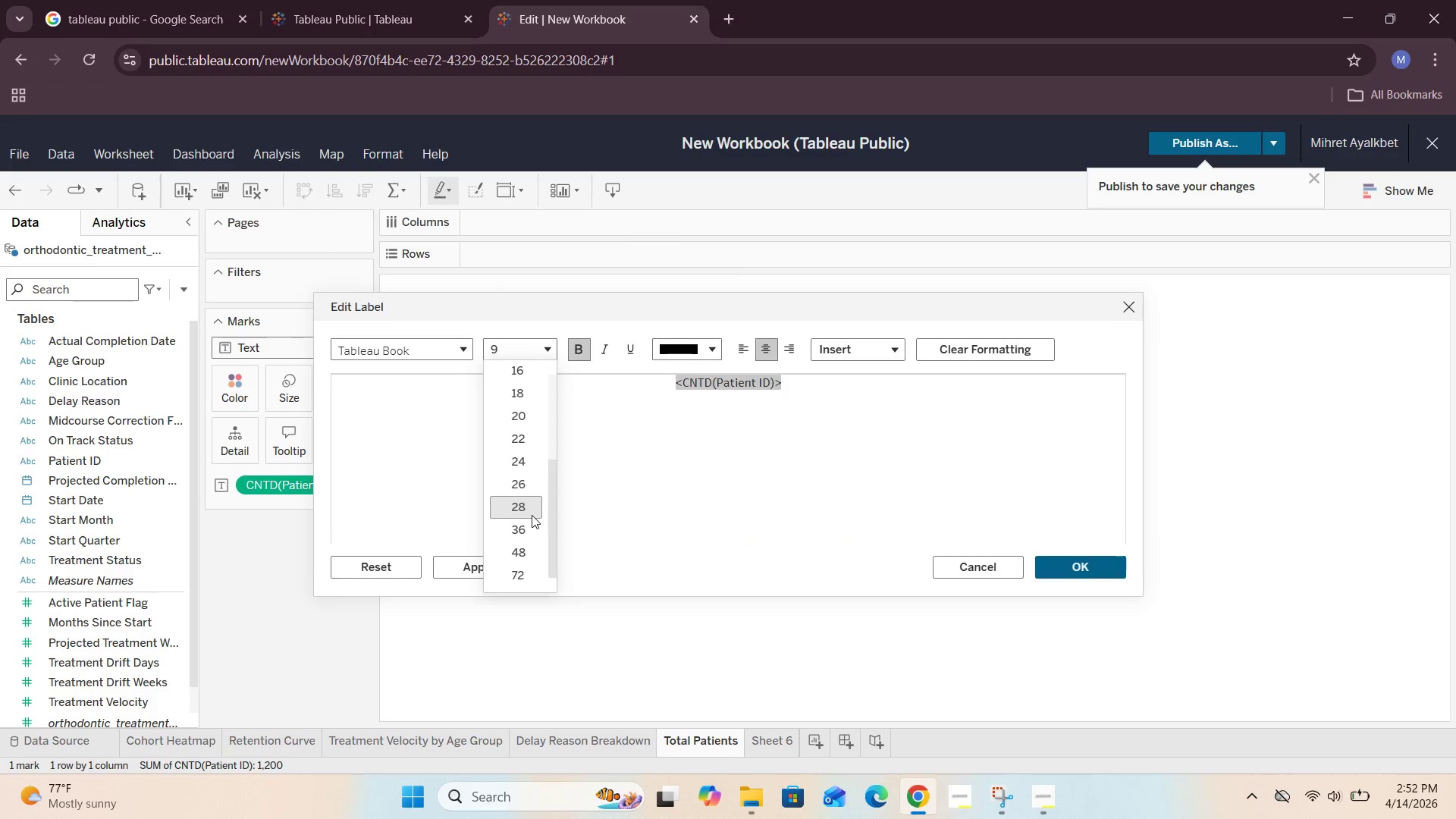 
left_click([525, 510])
 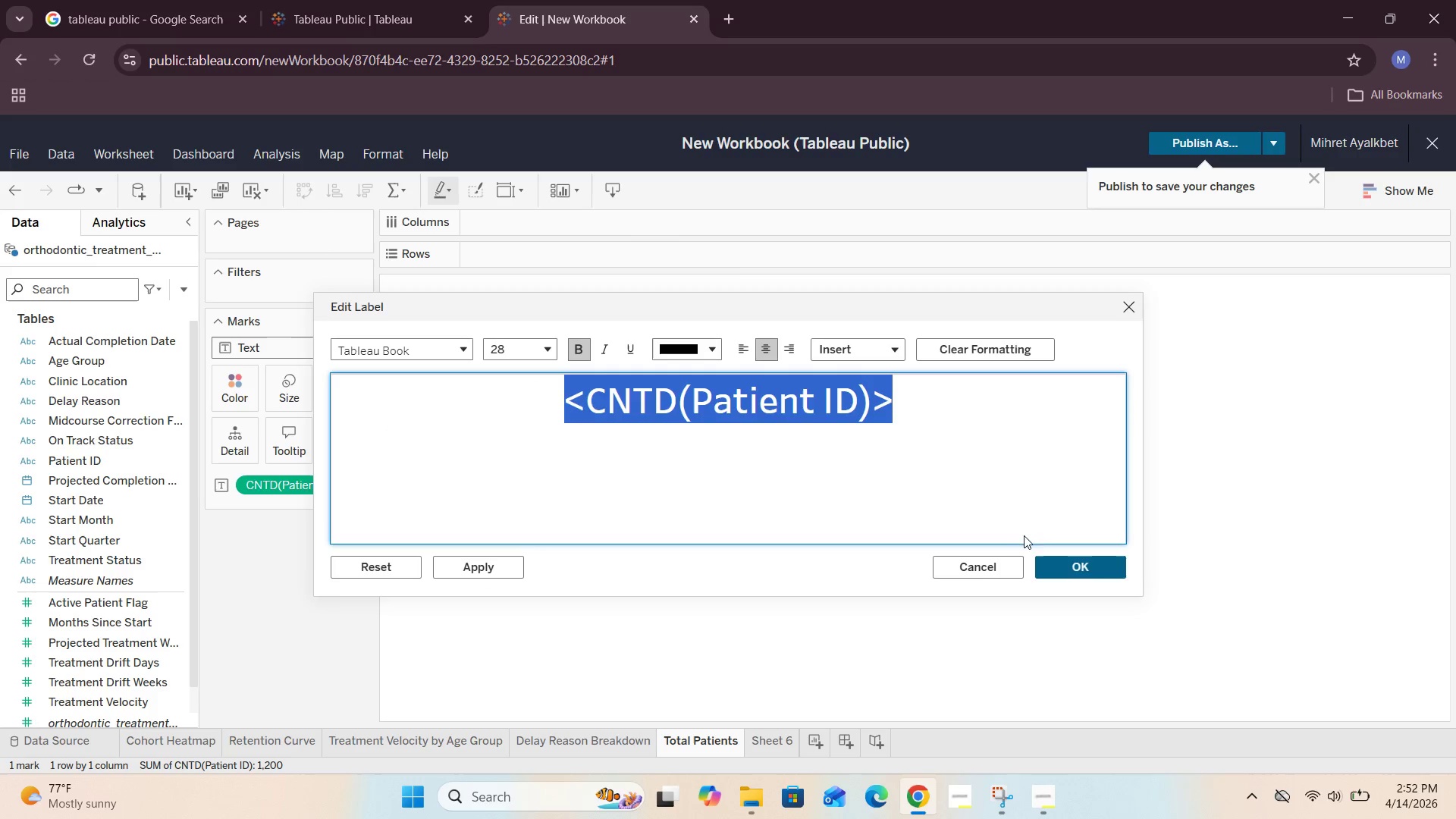 
left_click([1072, 568])
 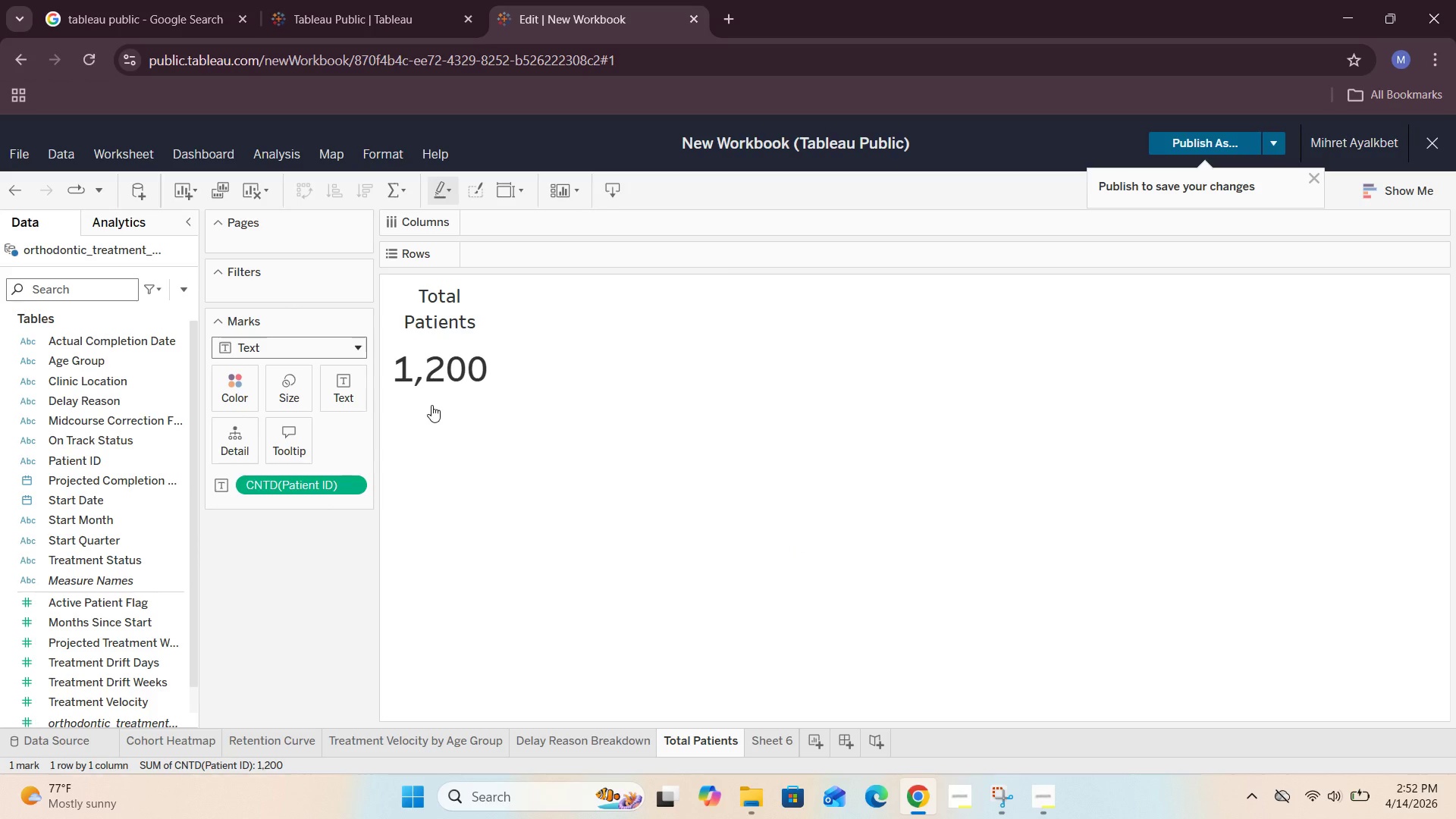 
wait(6.55)
 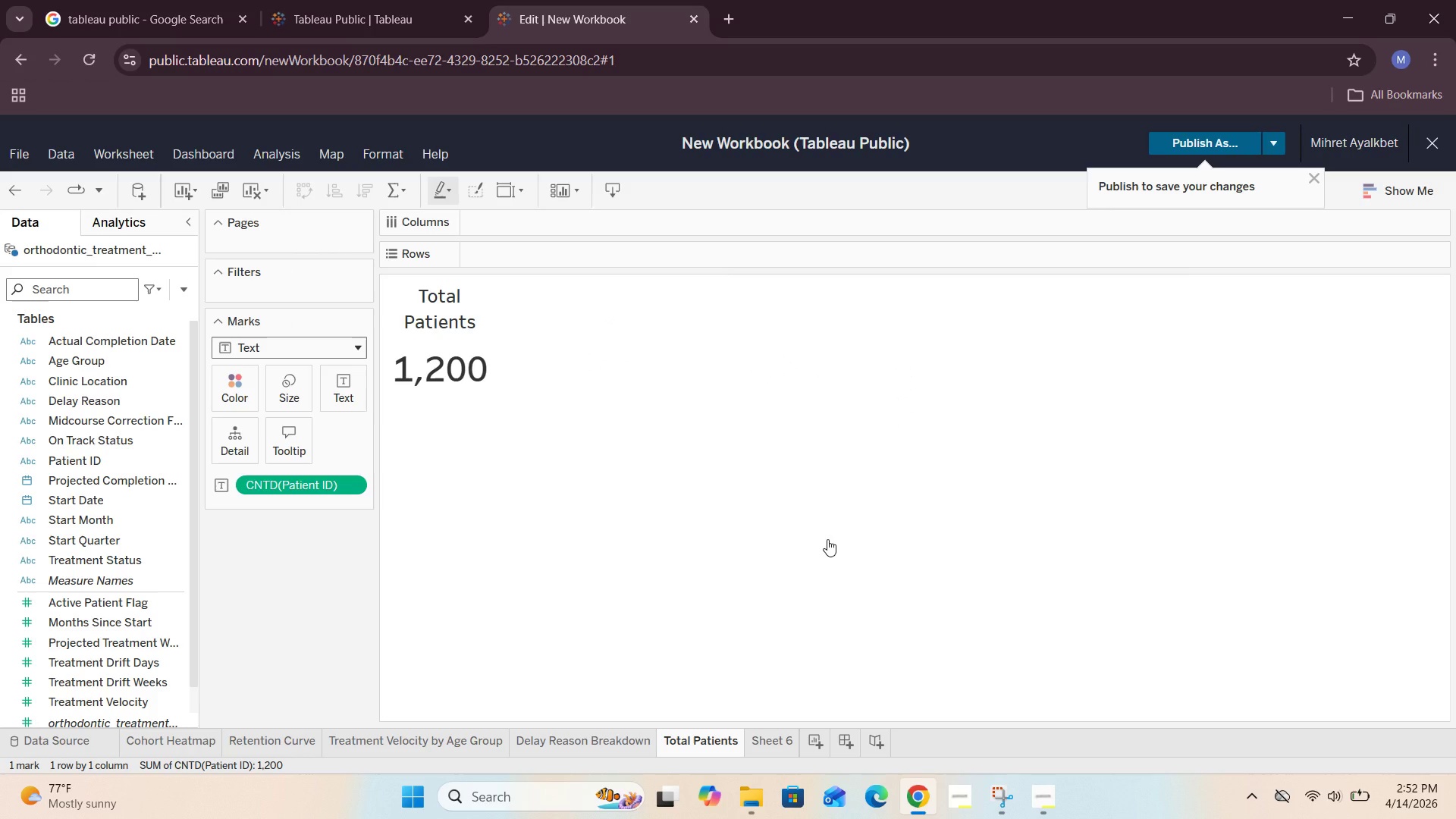 
double_click([454, 351])
 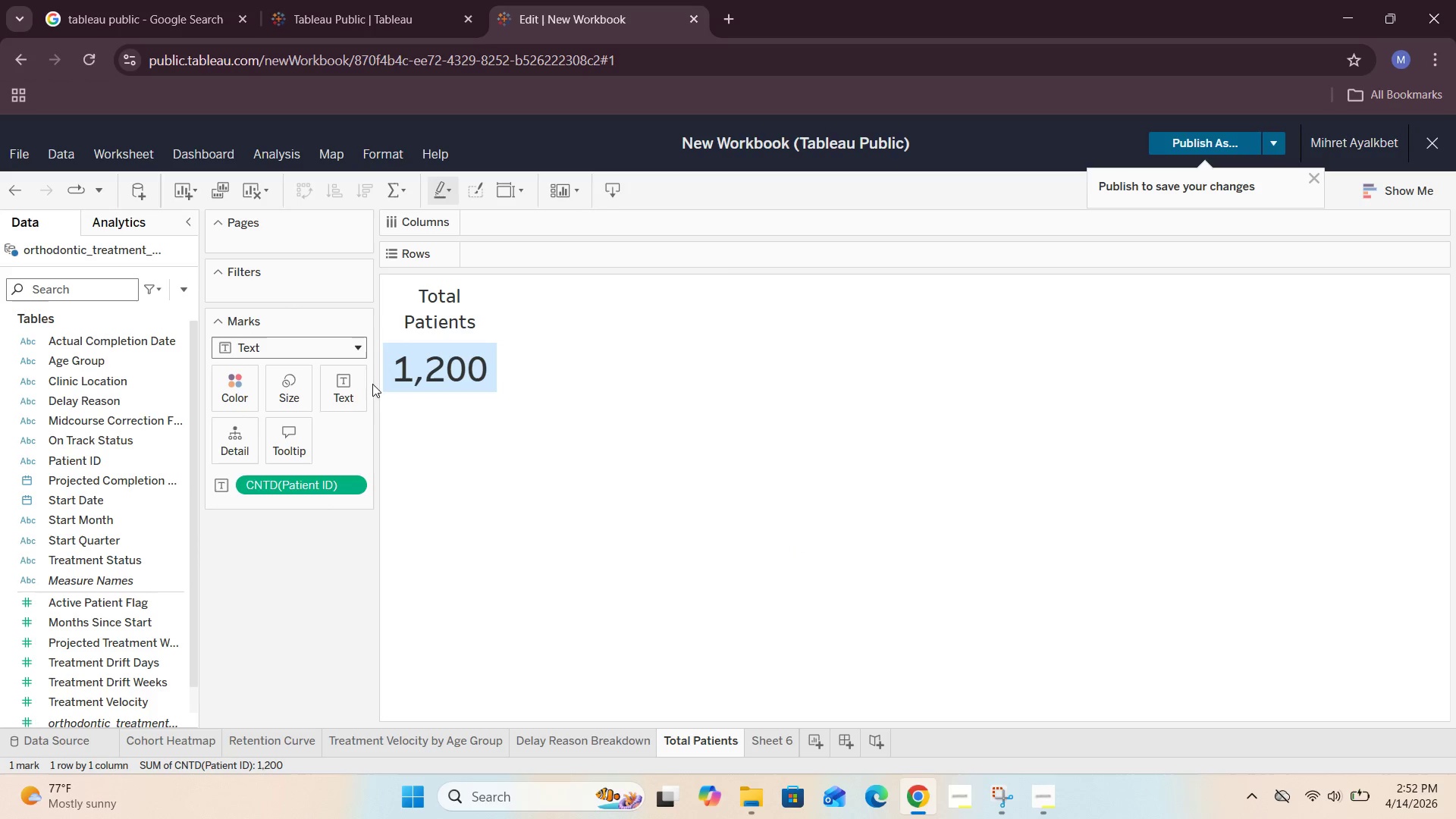 
left_click([359, 385])
 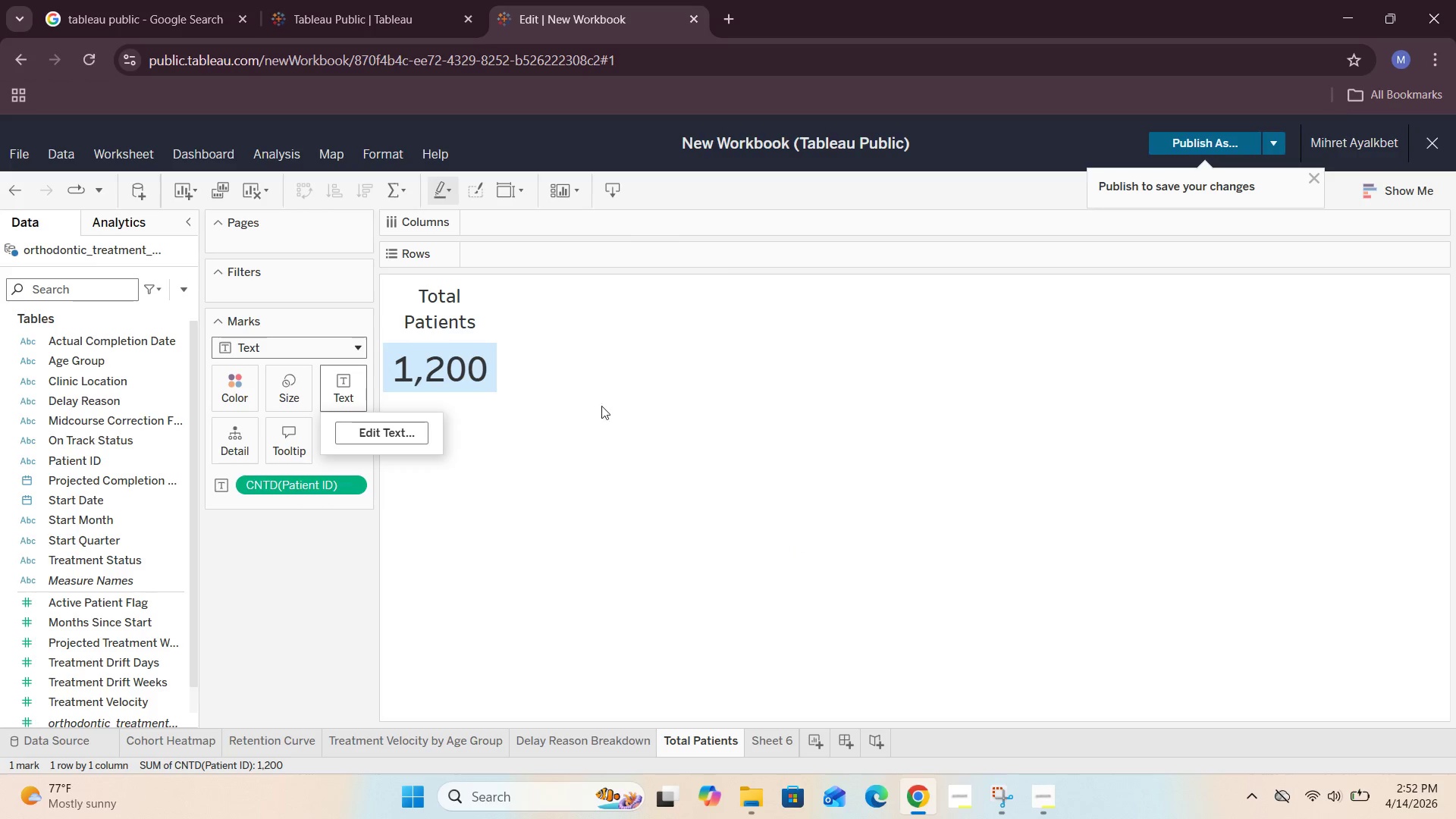 
left_click([384, 429])
 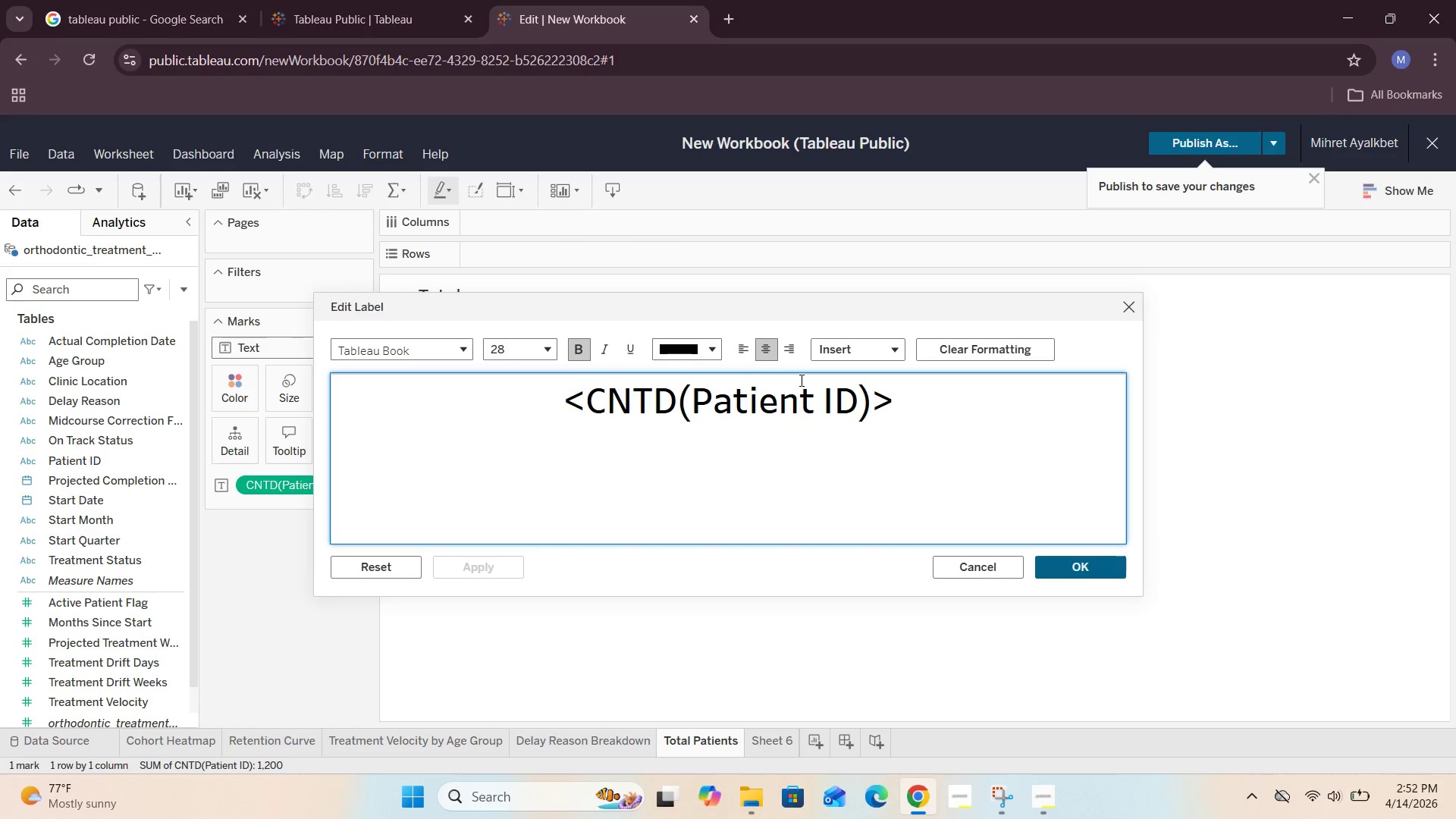 
left_click([781, 458])
 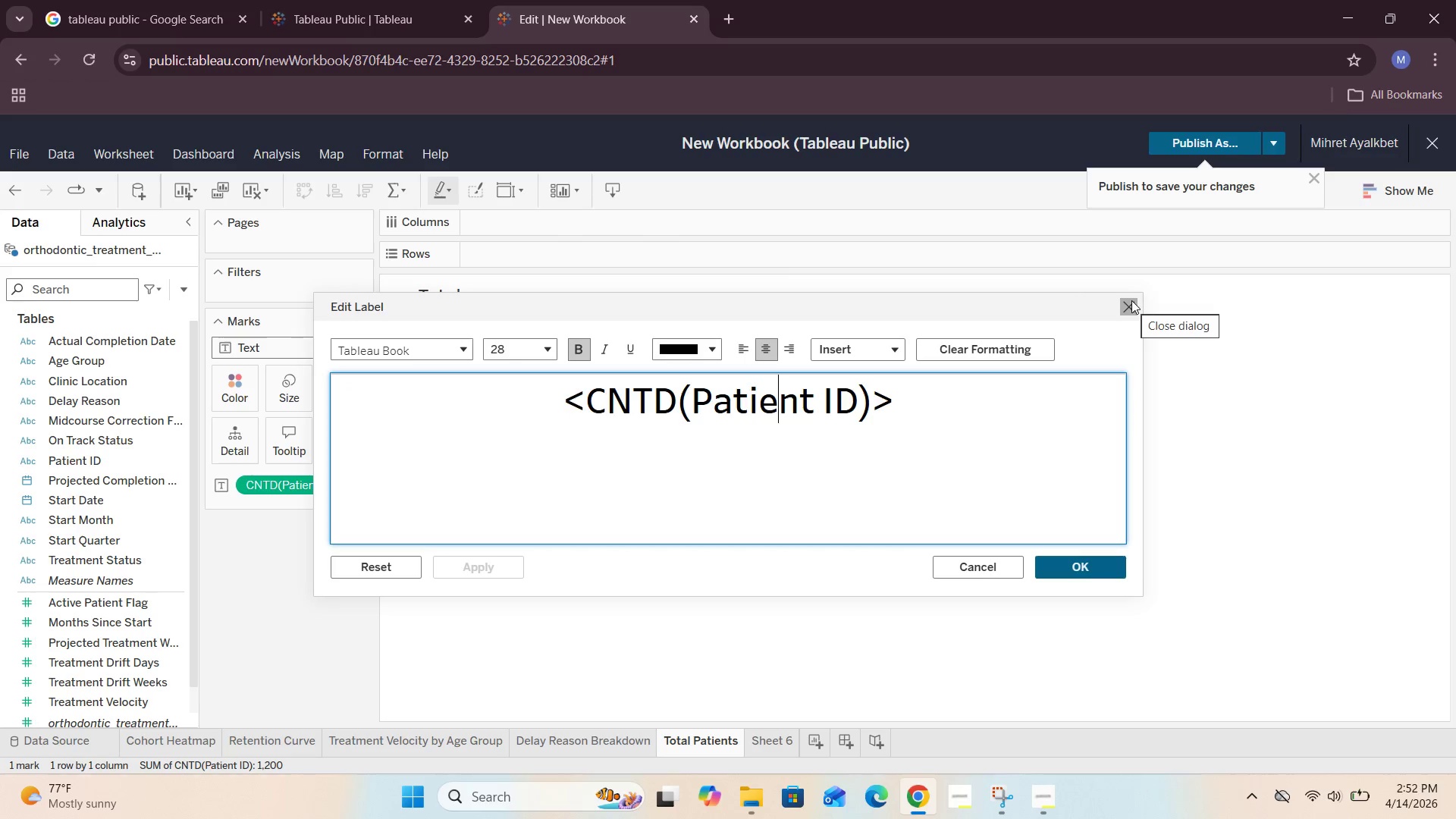 
left_click([1131, 300])
 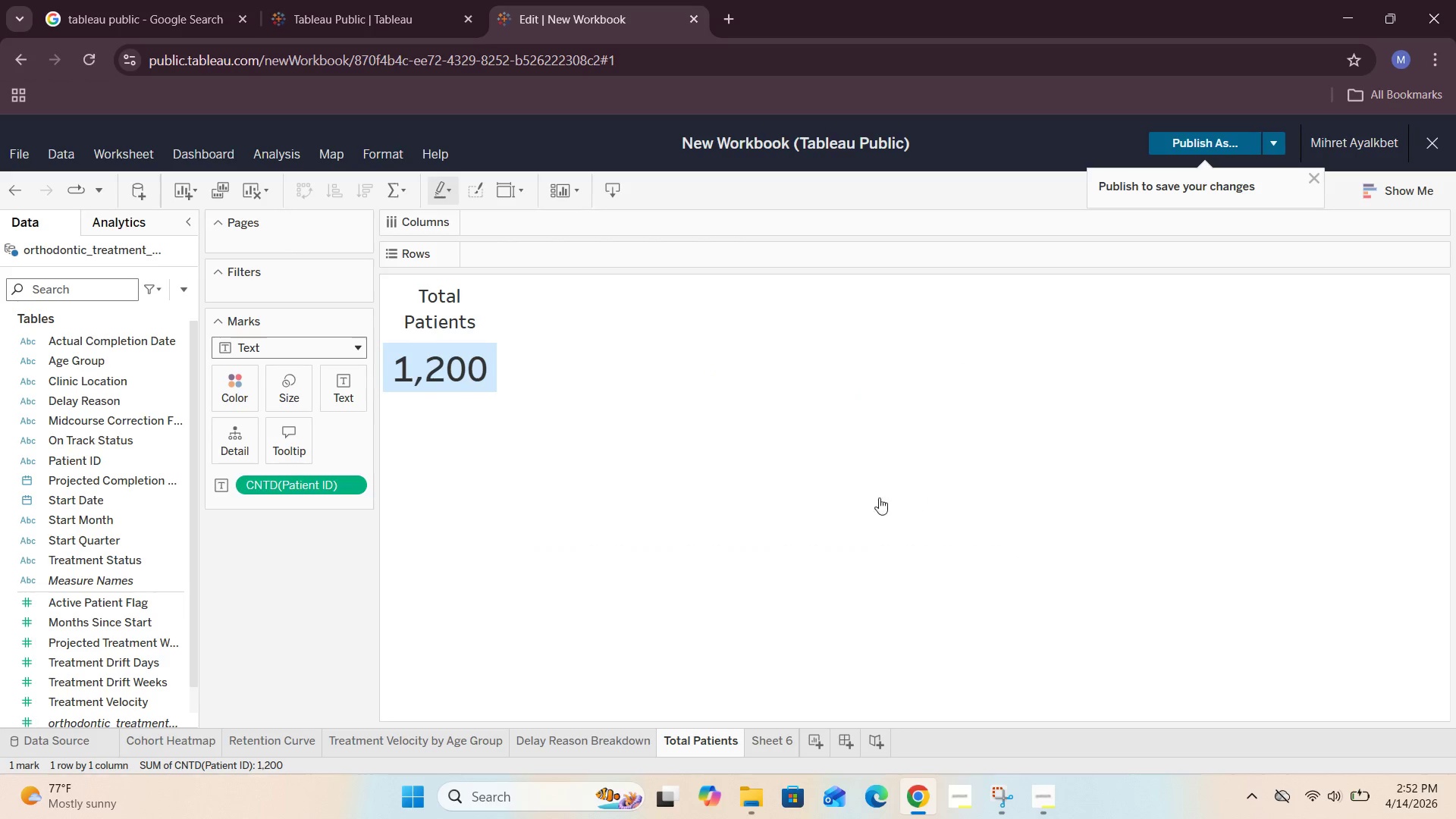 
left_click([671, 494])
 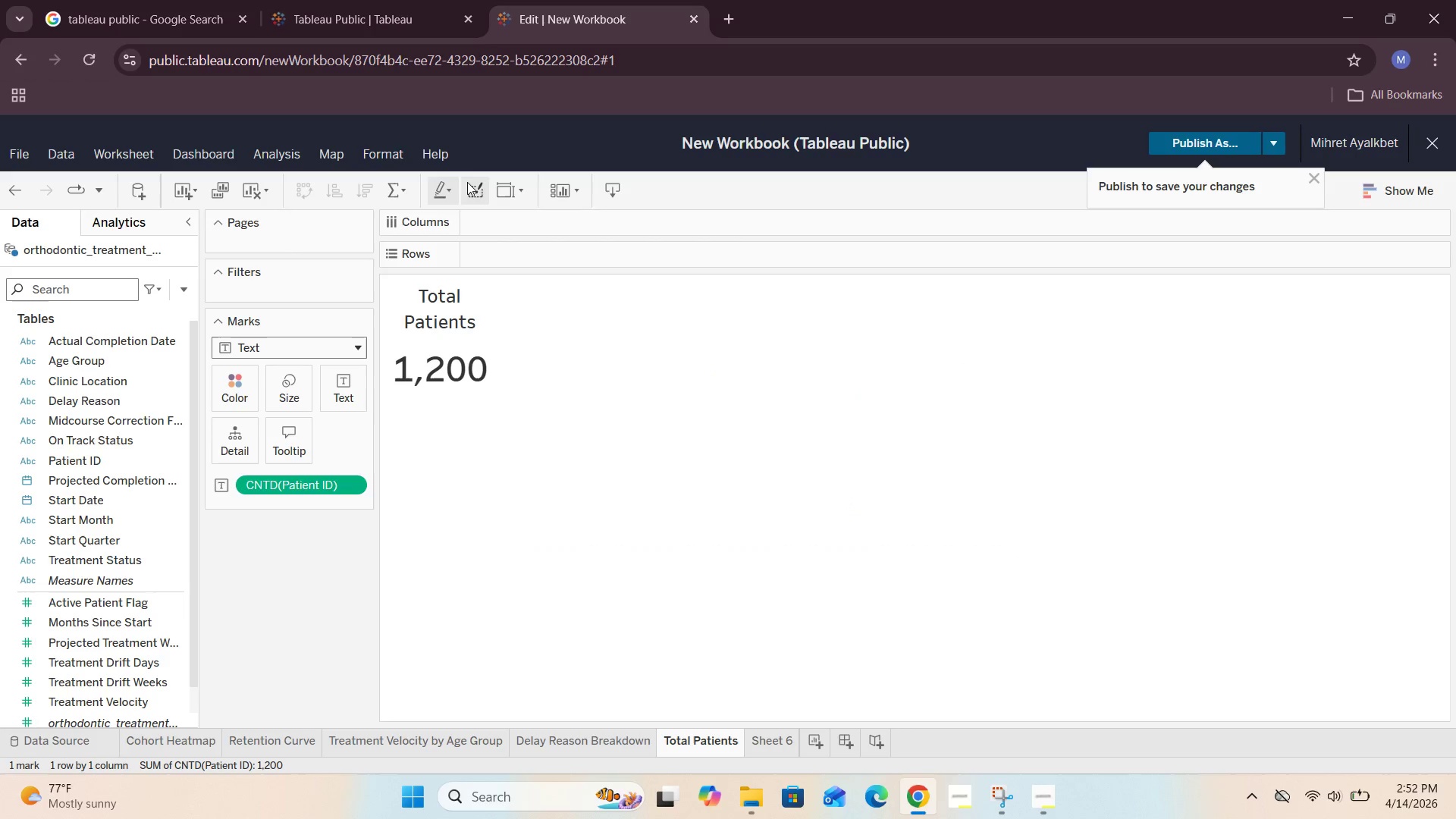 
left_click([384, 156])
 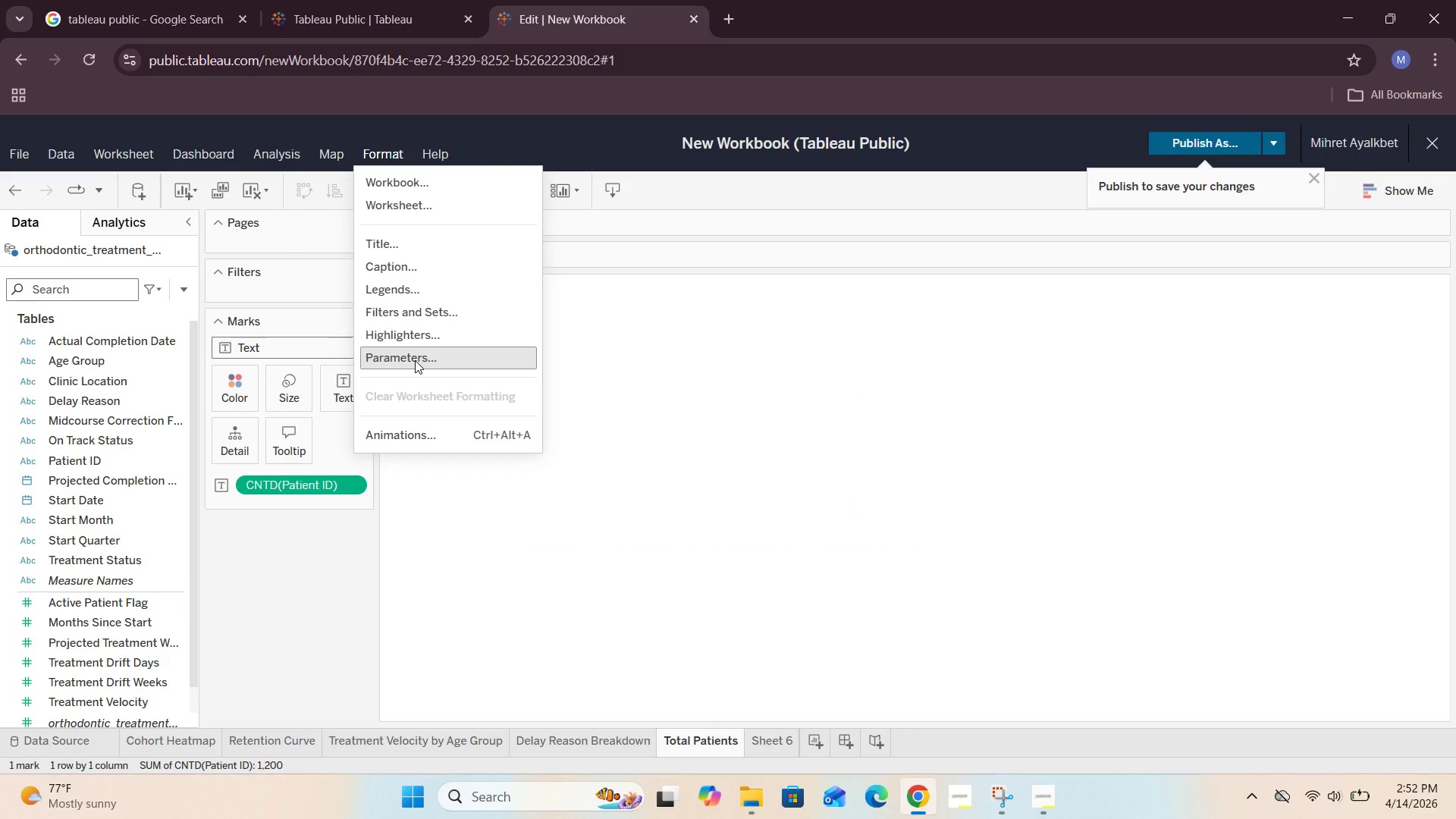 
wait(8.25)
 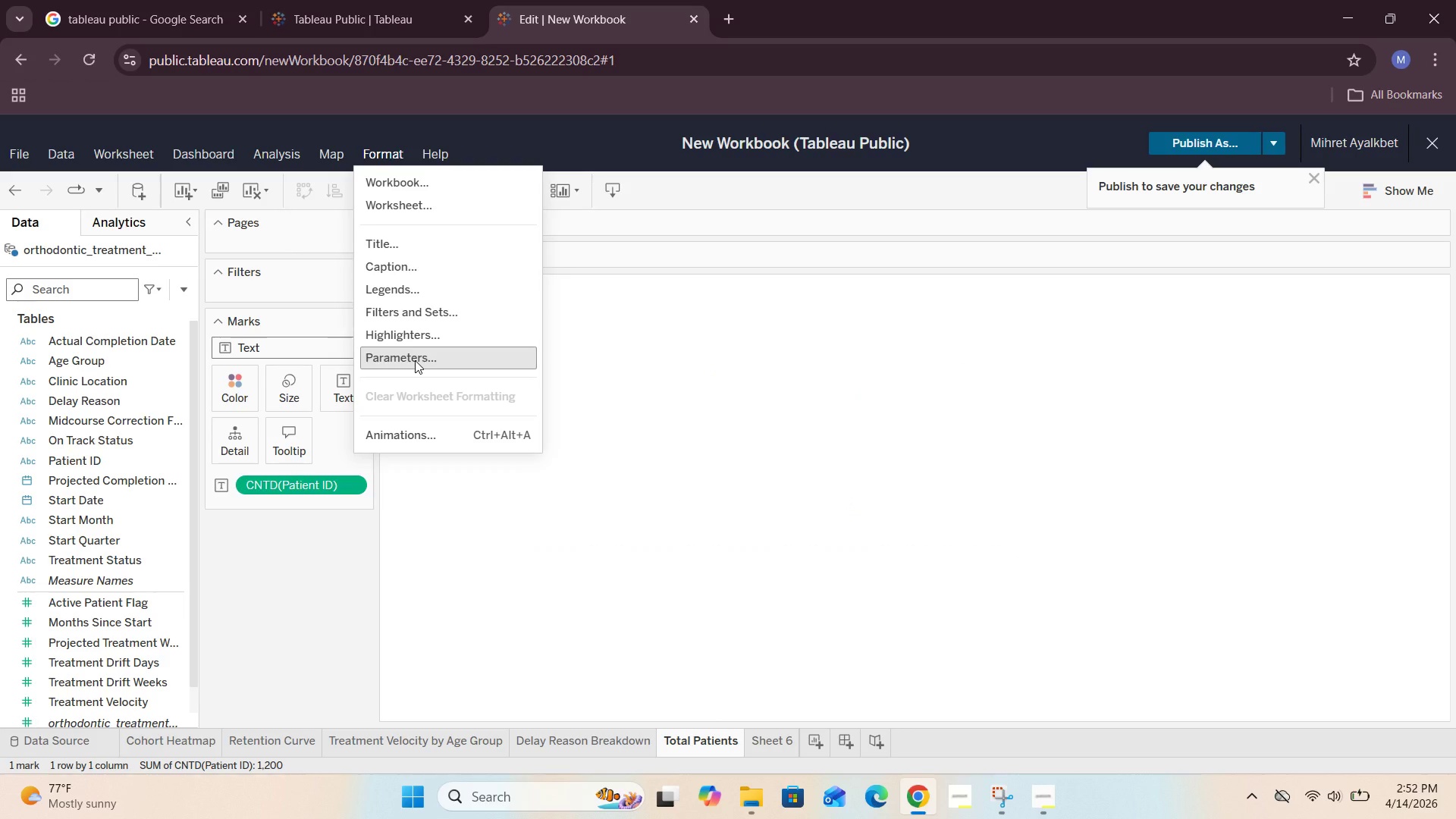 
left_click([661, 385])
 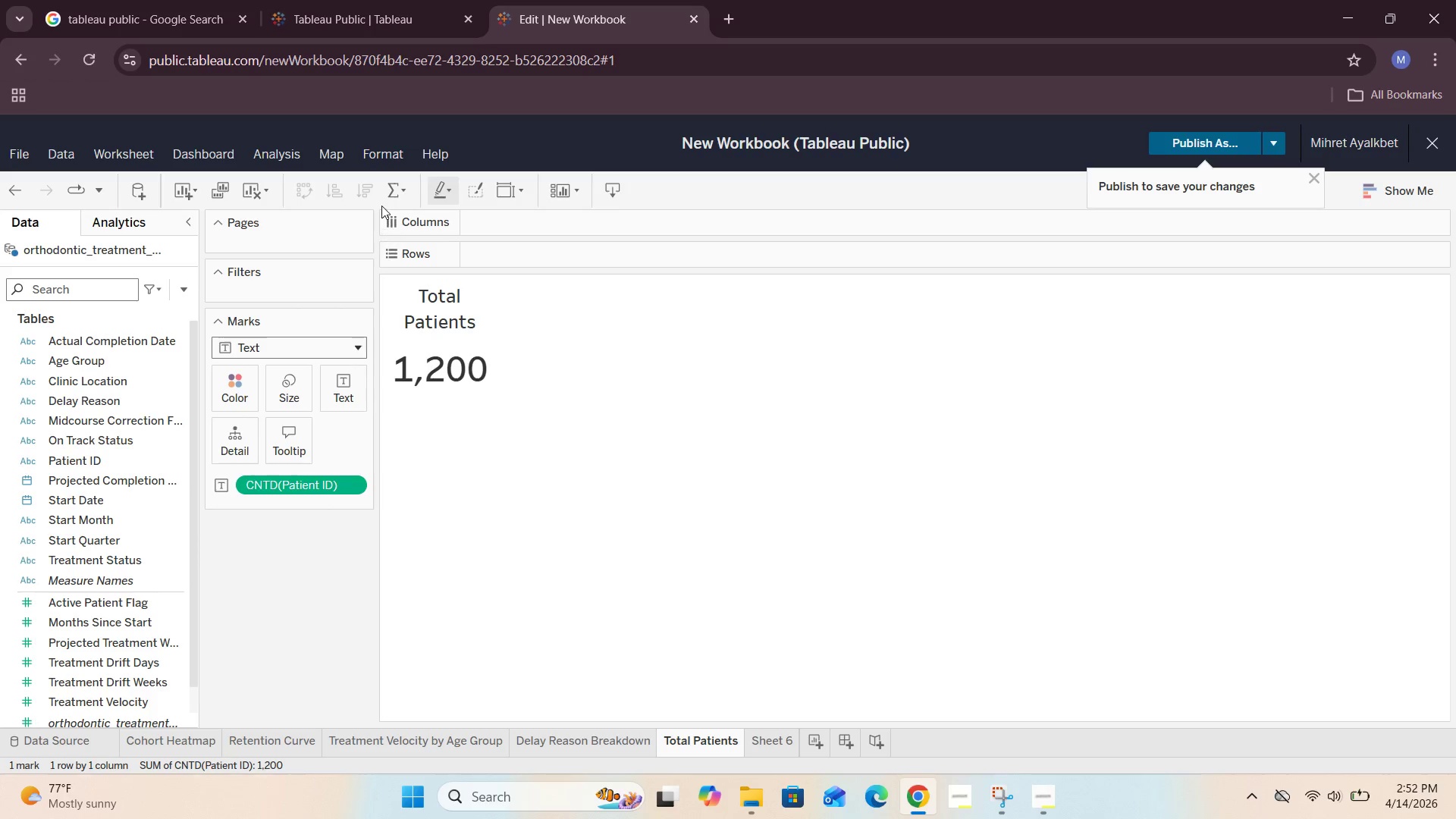 
left_click([385, 161])
 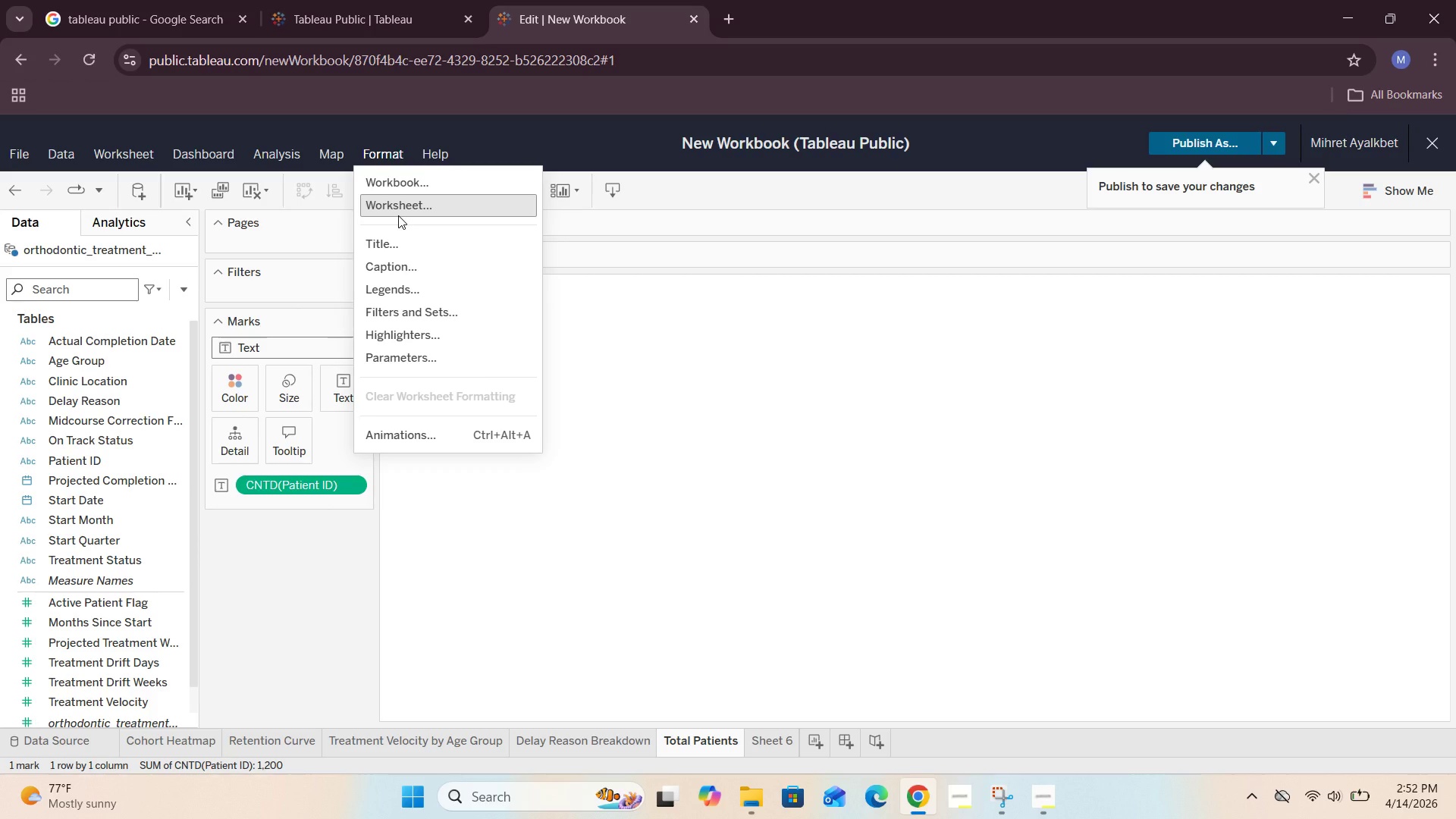 
left_click([400, 215])
 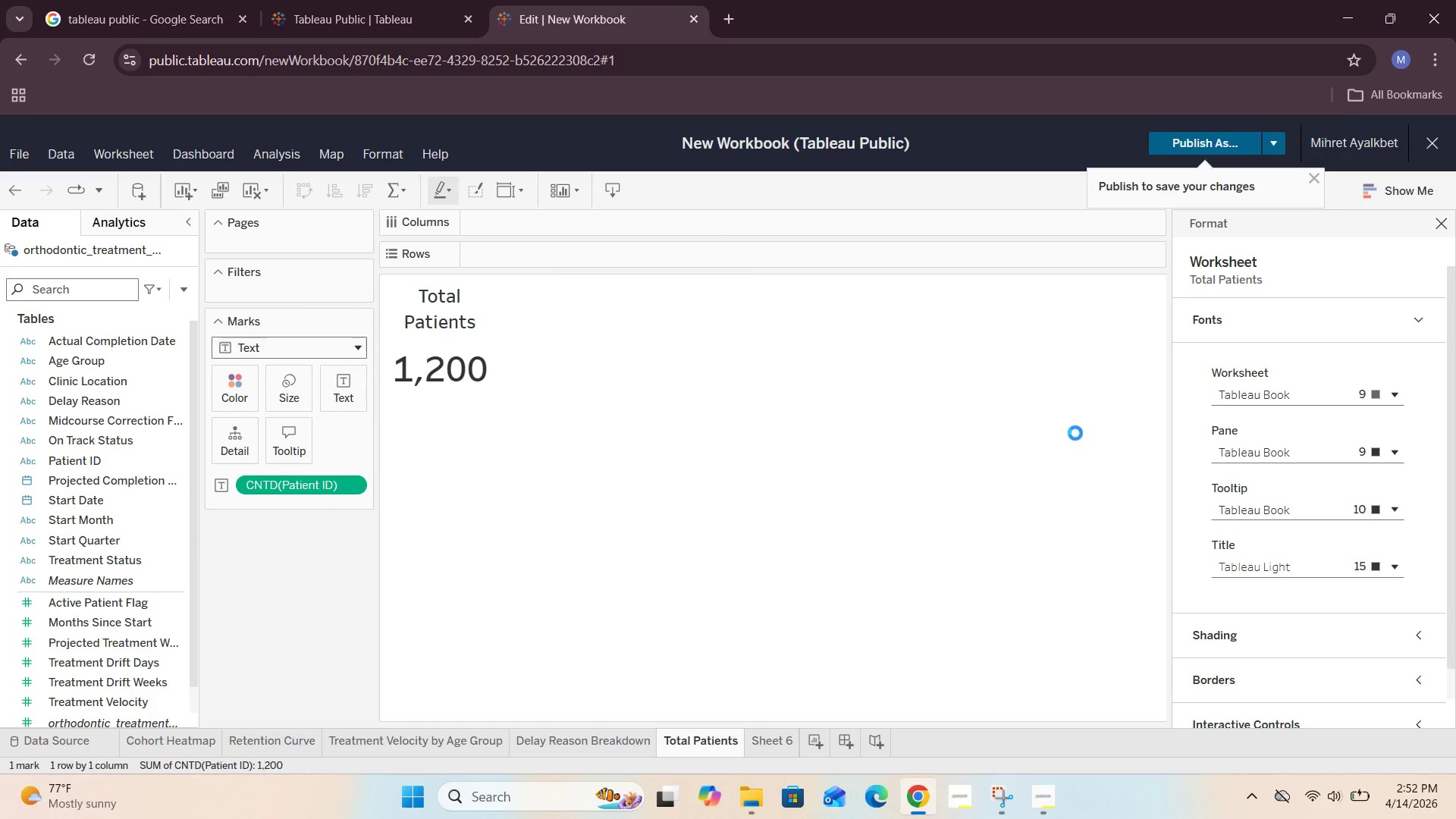 
scroll: coordinate [1375, 482], scroll_direction: down, amount: 3.0
 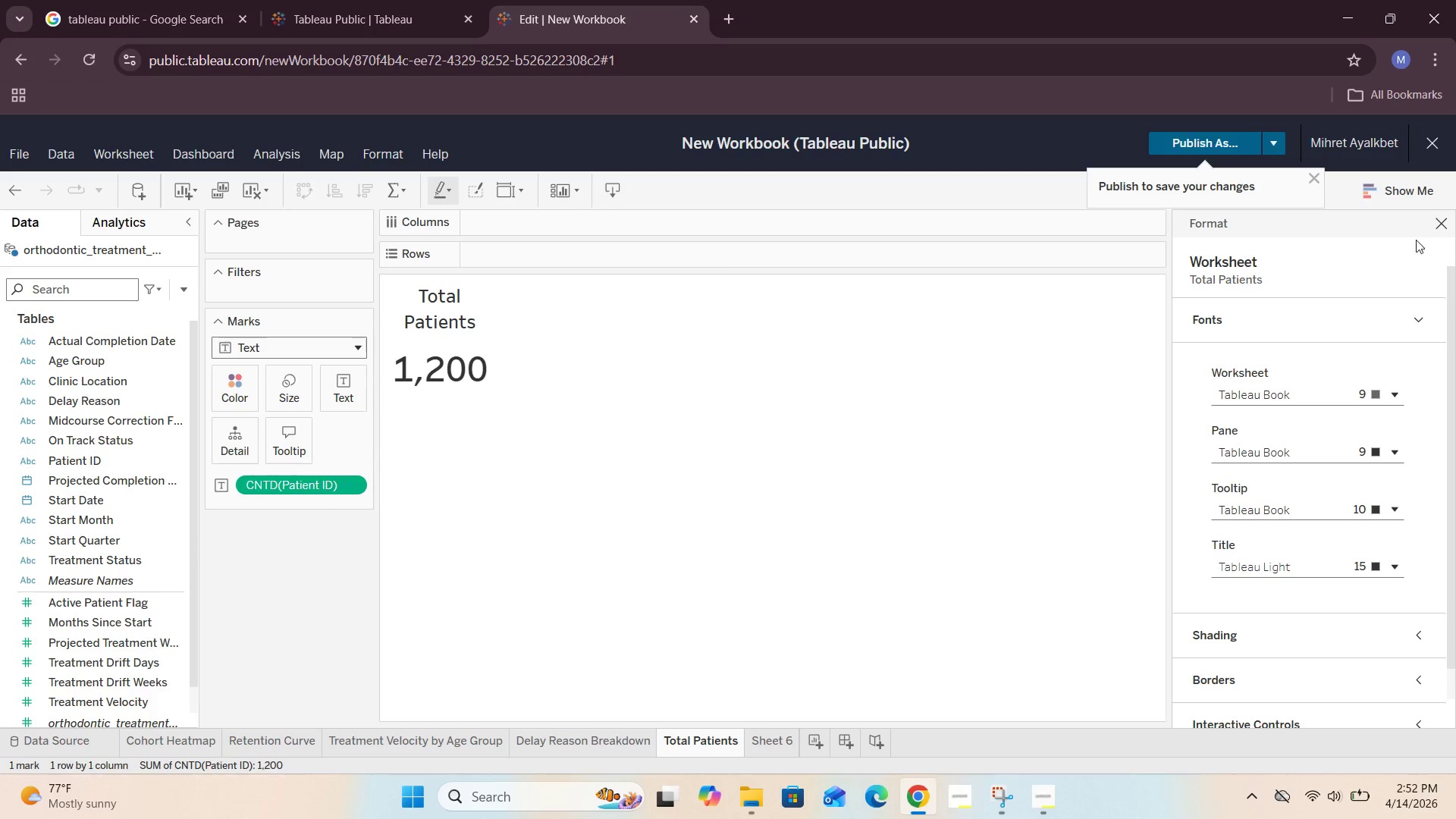 
left_click([1442, 228])
 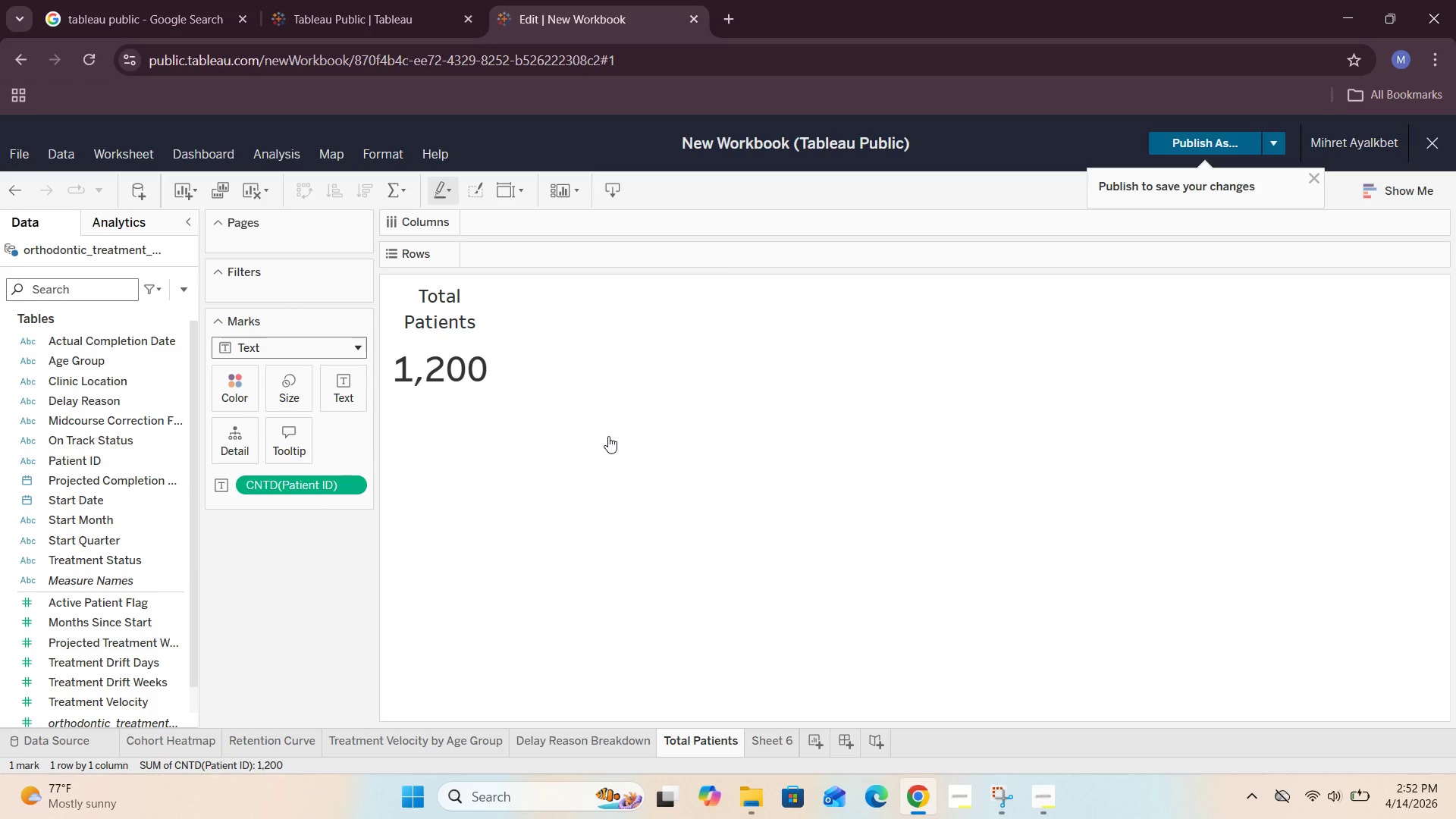 
wait(24.36)
 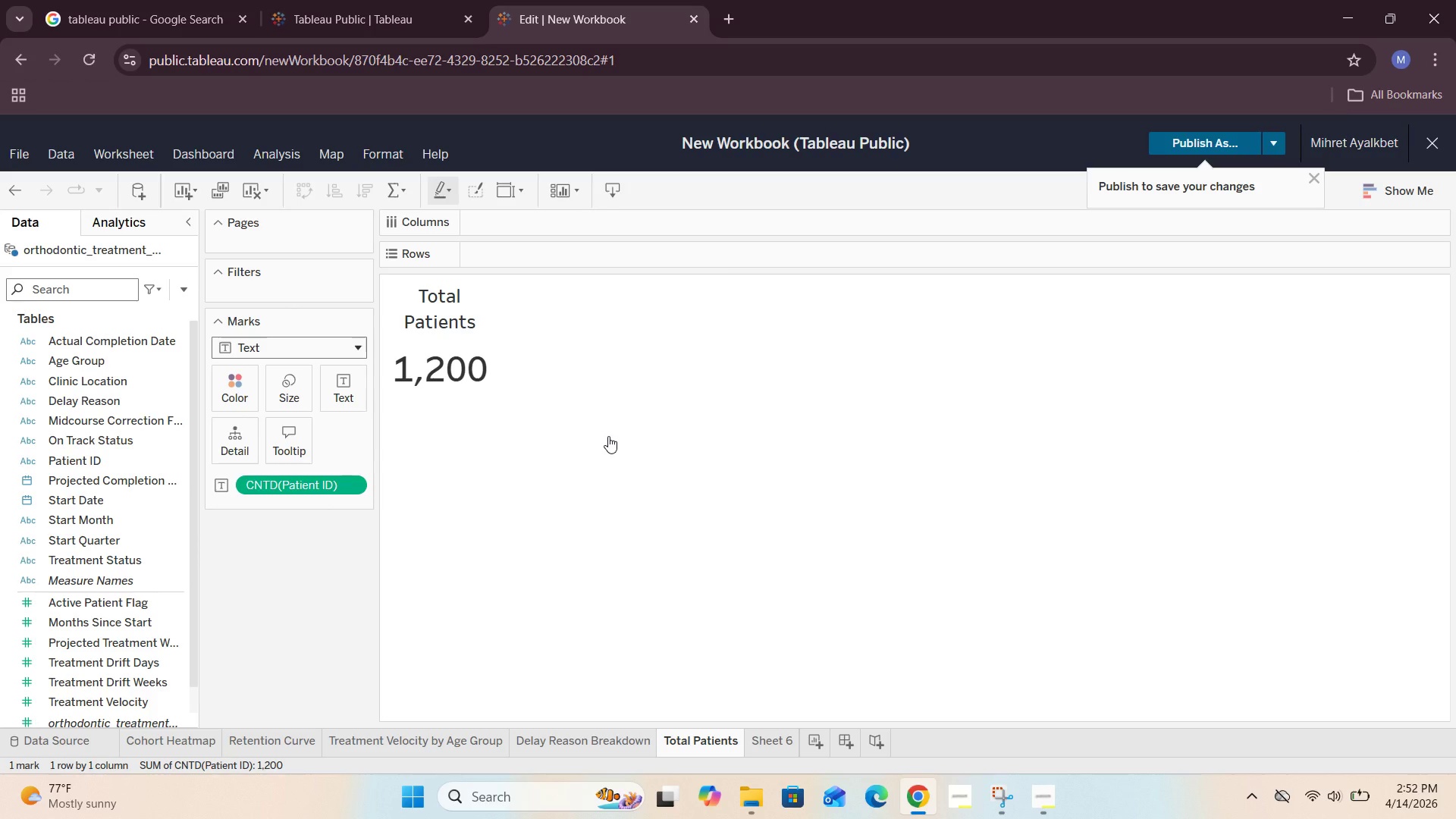 
double_click([298, 436])
 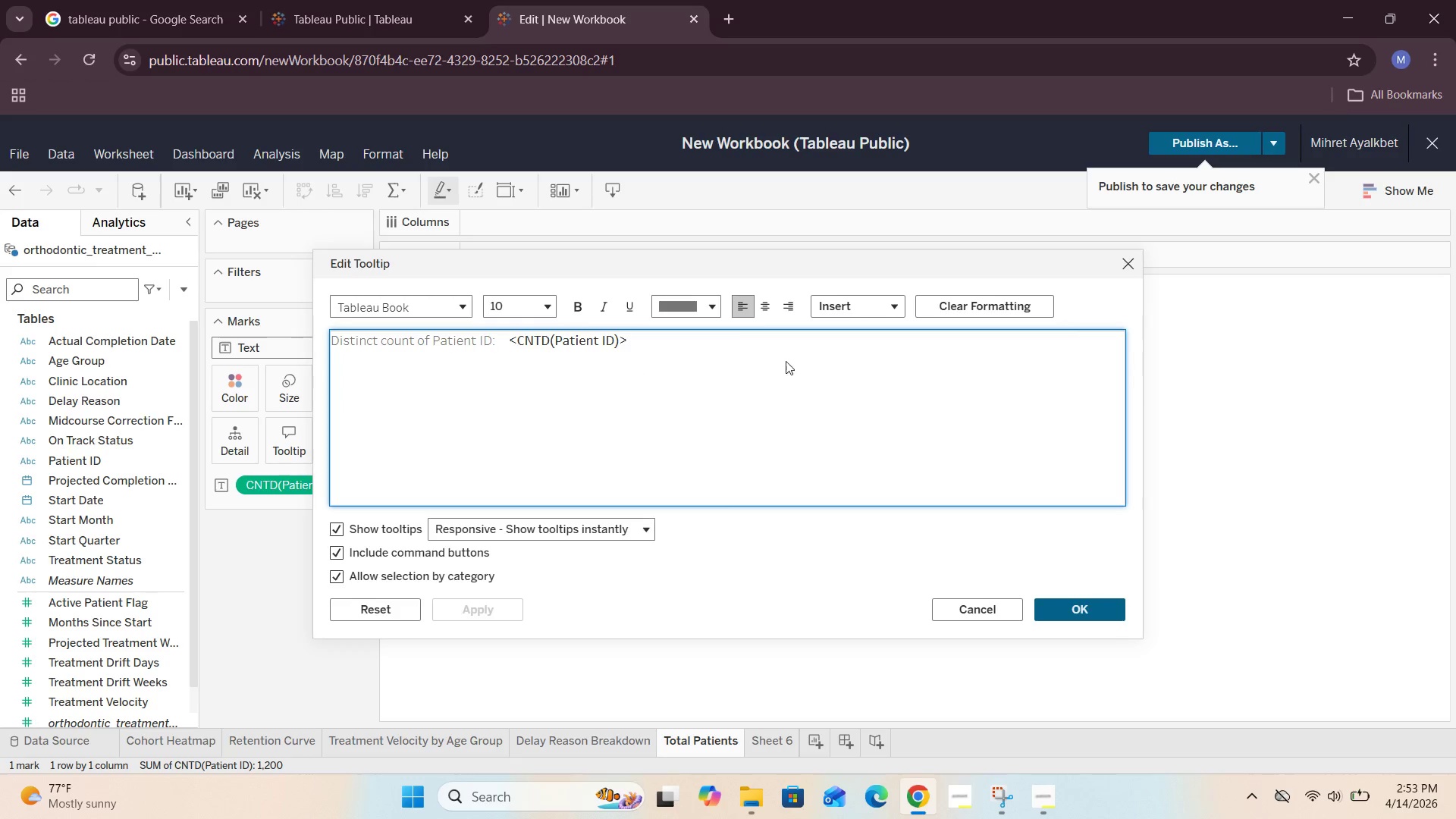 
left_click([1132, 273])
 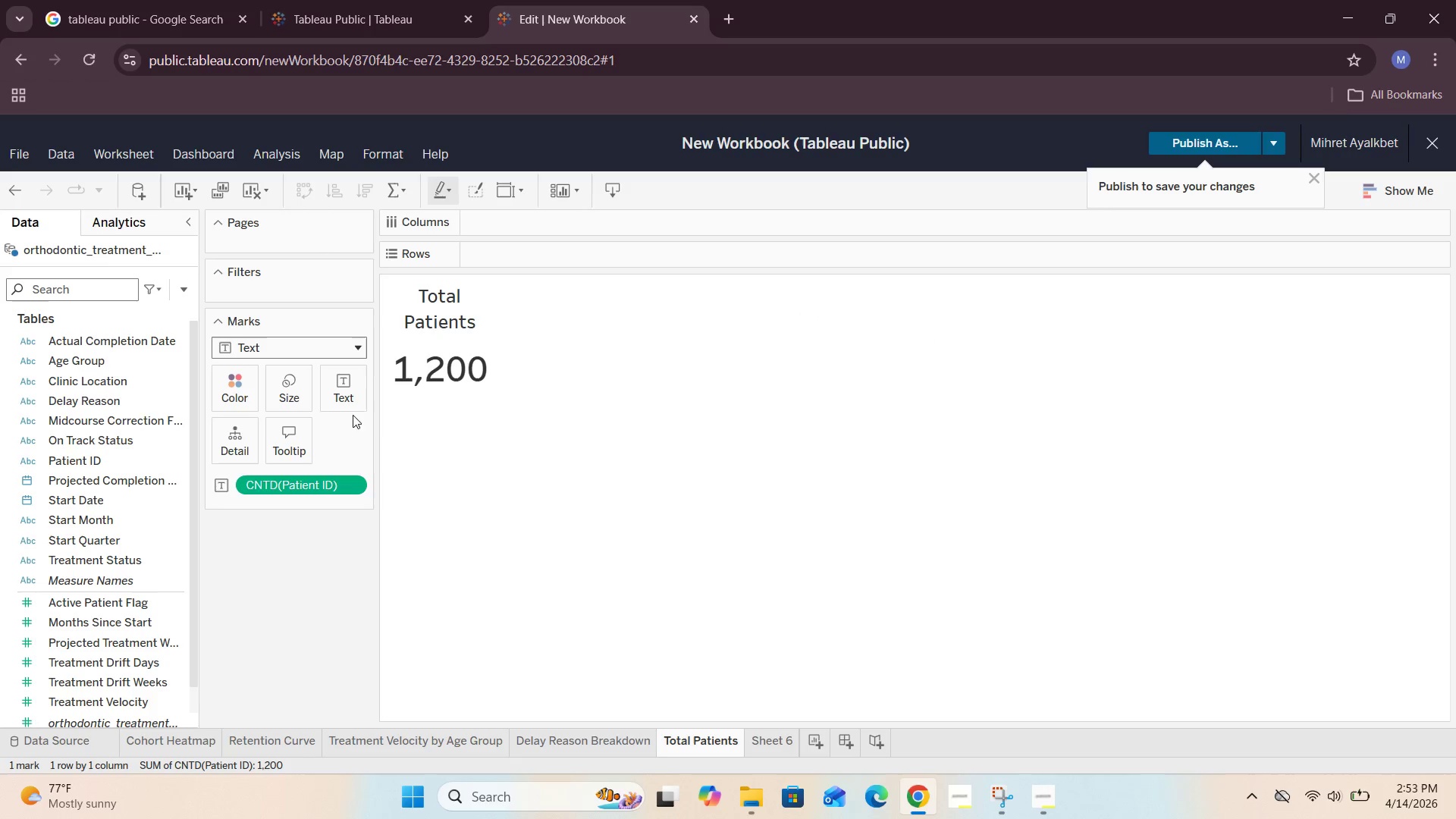 
double_click([346, 397])
 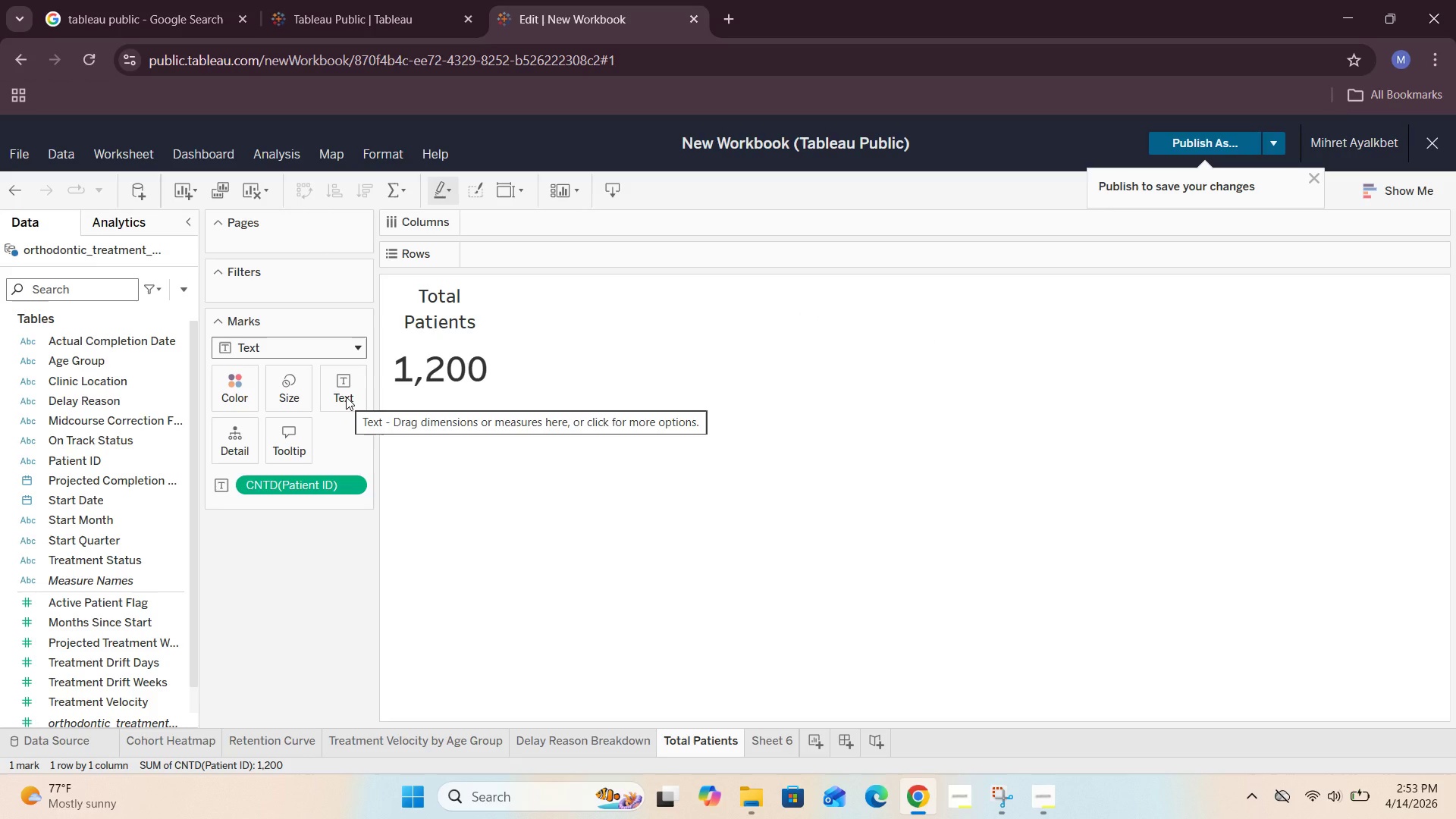 
left_click([346, 397])
 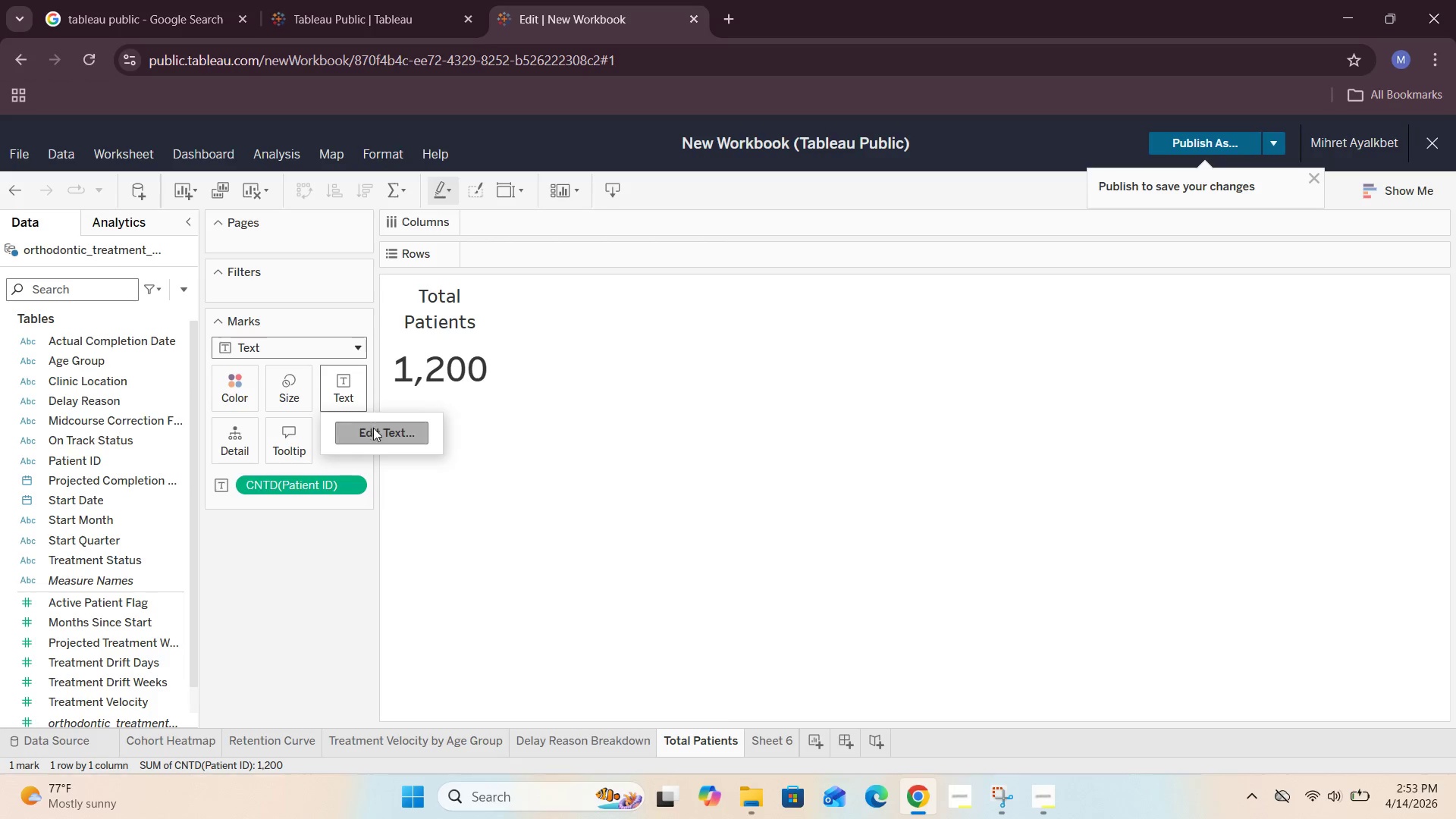 
left_click([375, 430])
 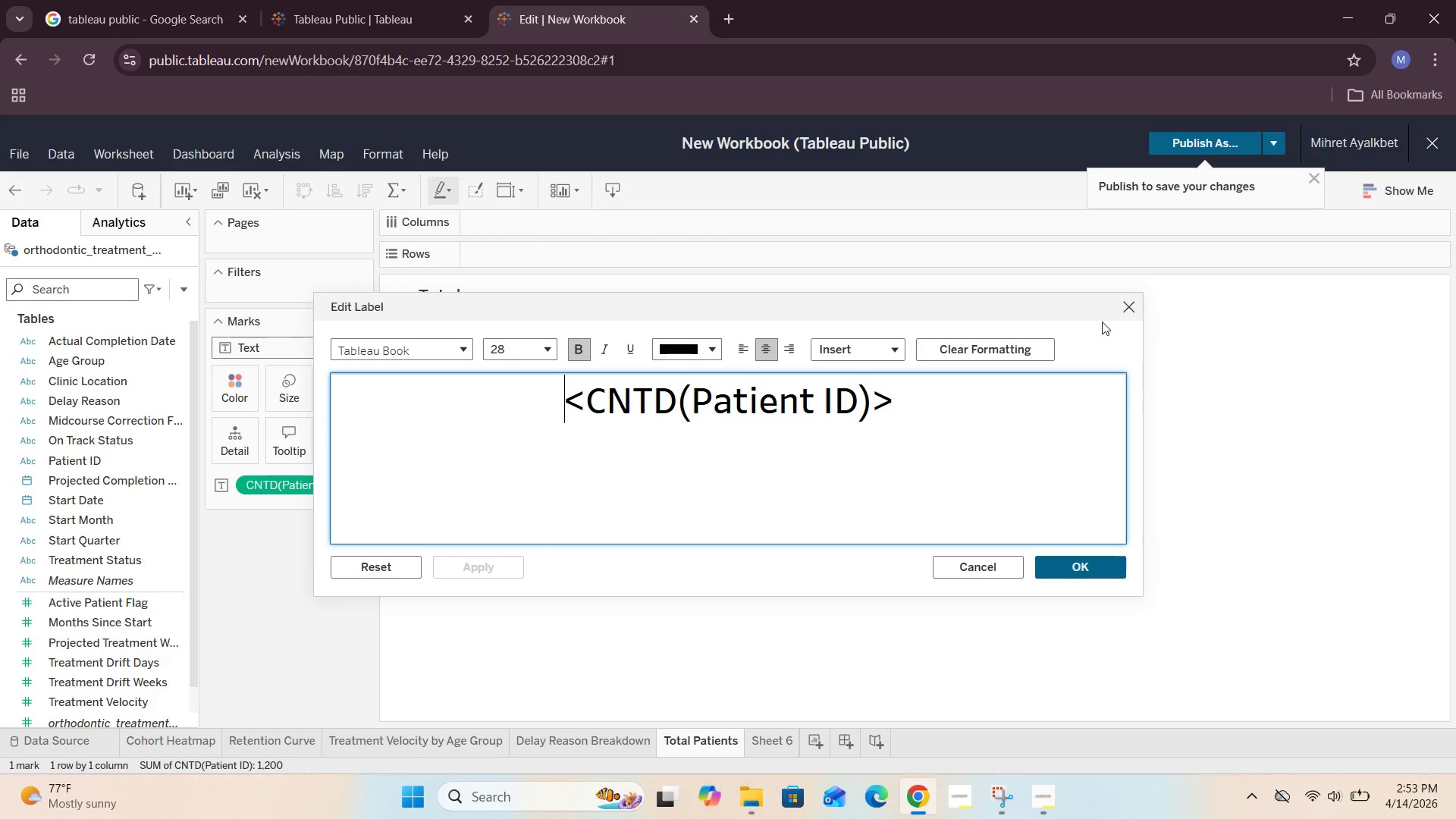 
left_click([1129, 311])
 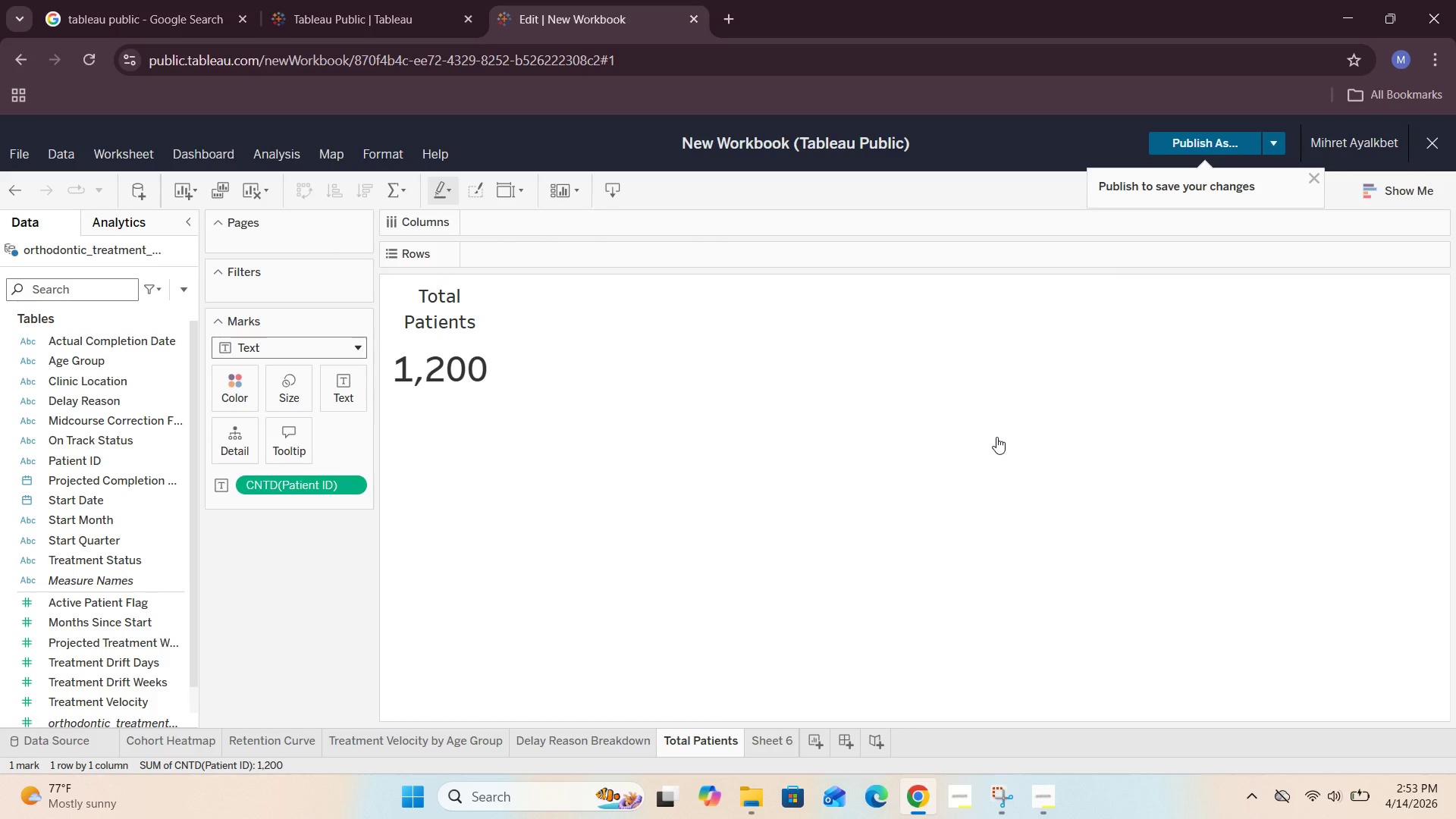 
right_click([733, 475])
 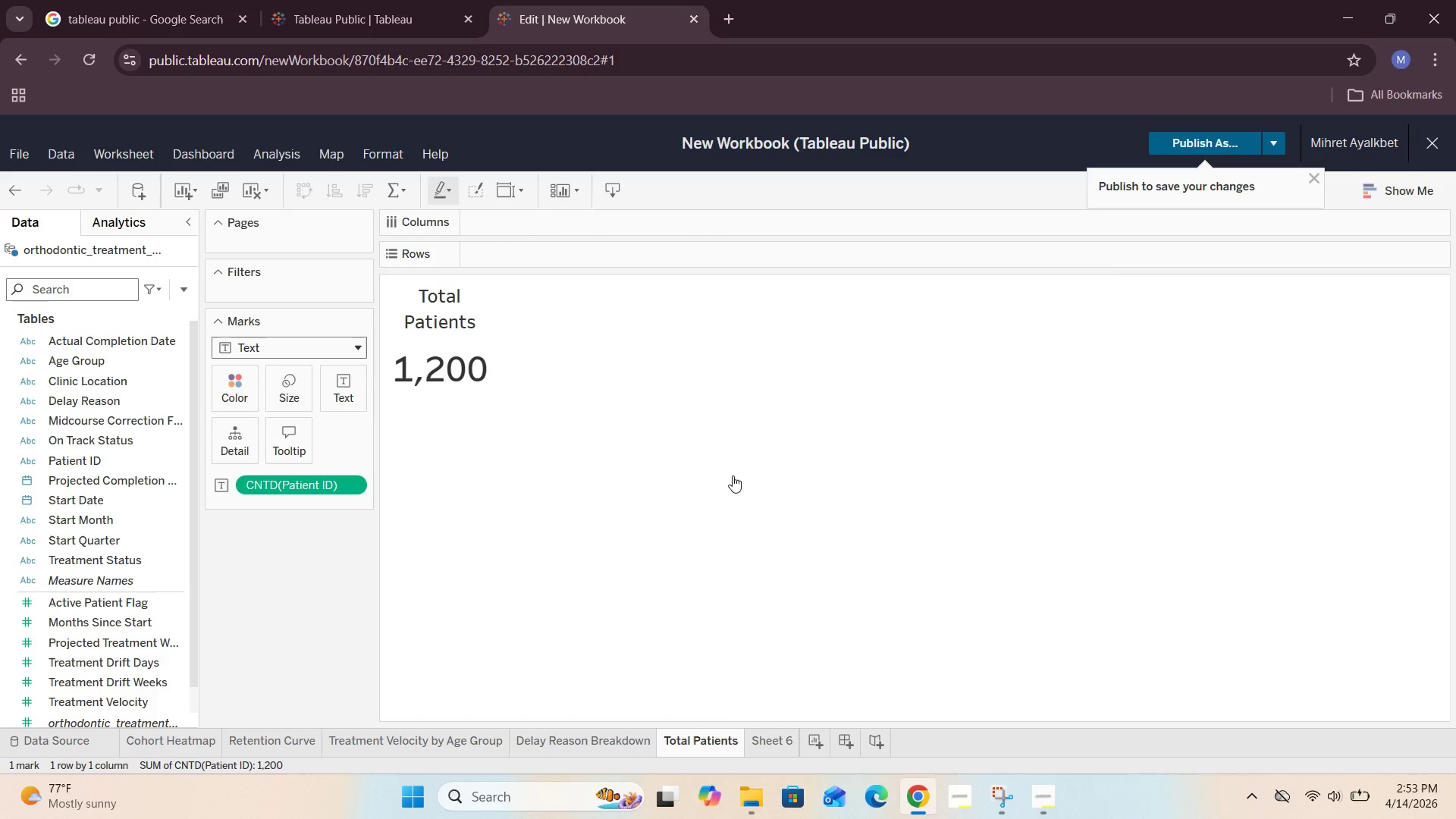 
left_click([733, 475])
 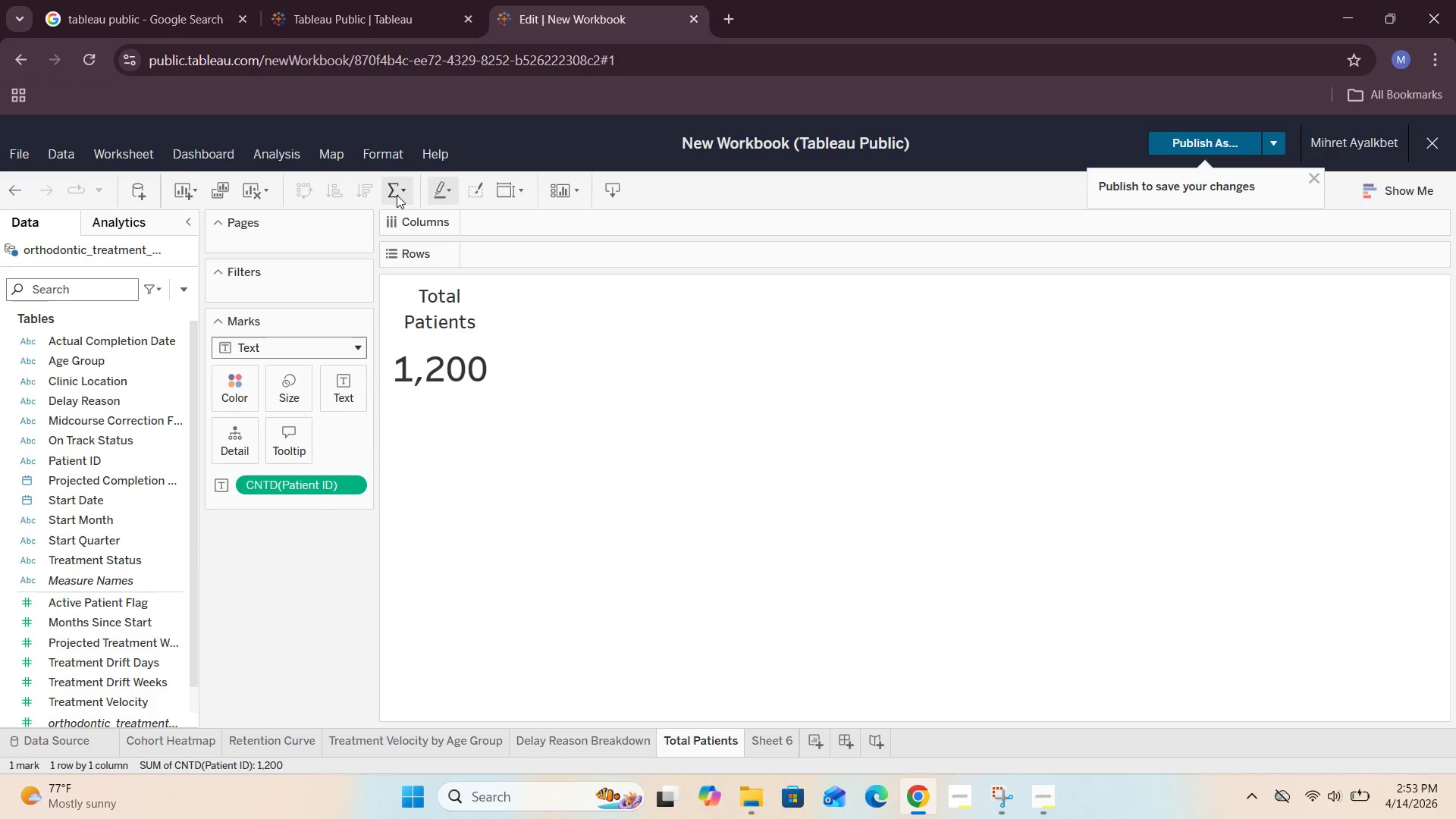 
left_click([394, 155])
 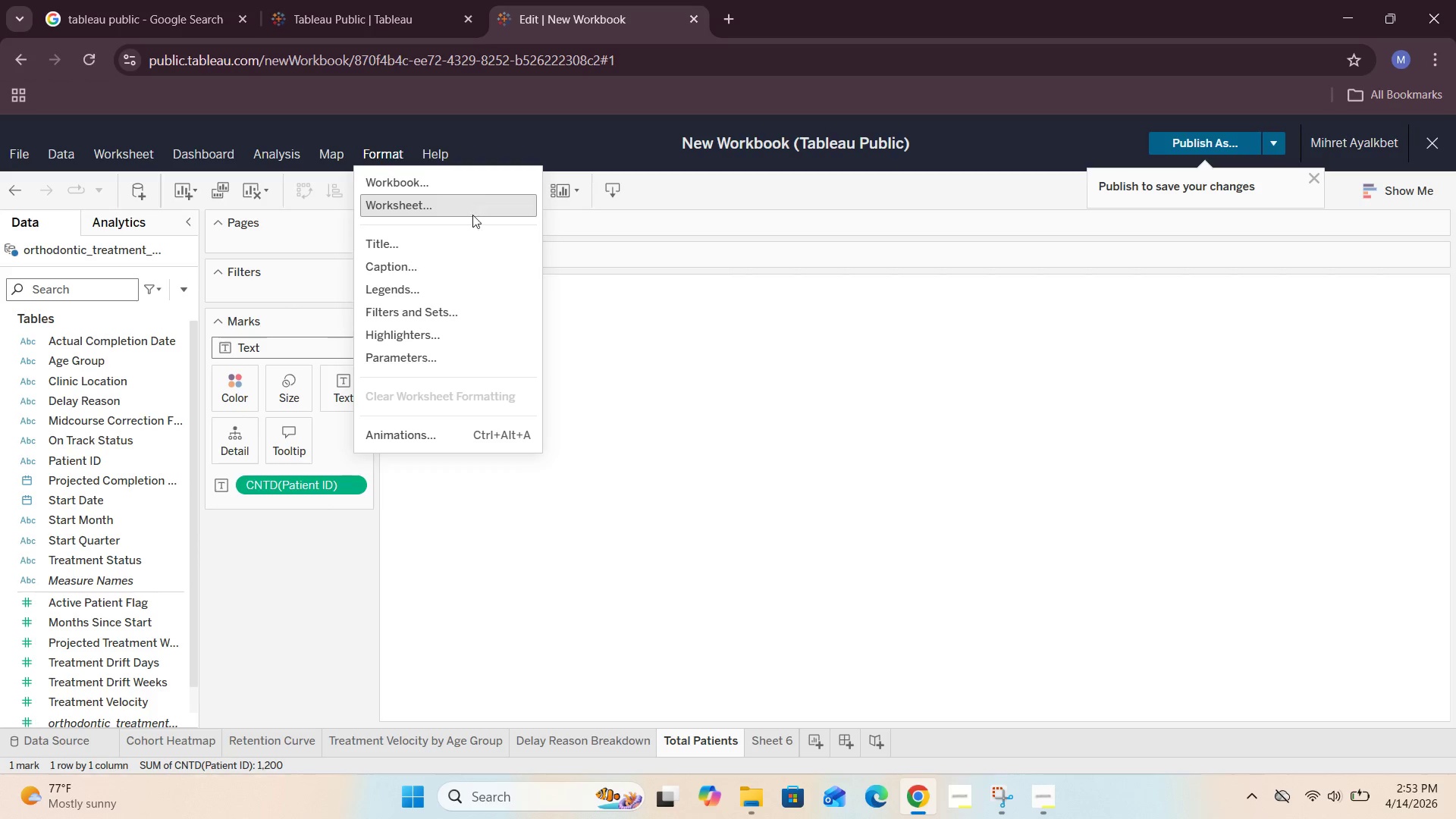 
wait(7.51)
 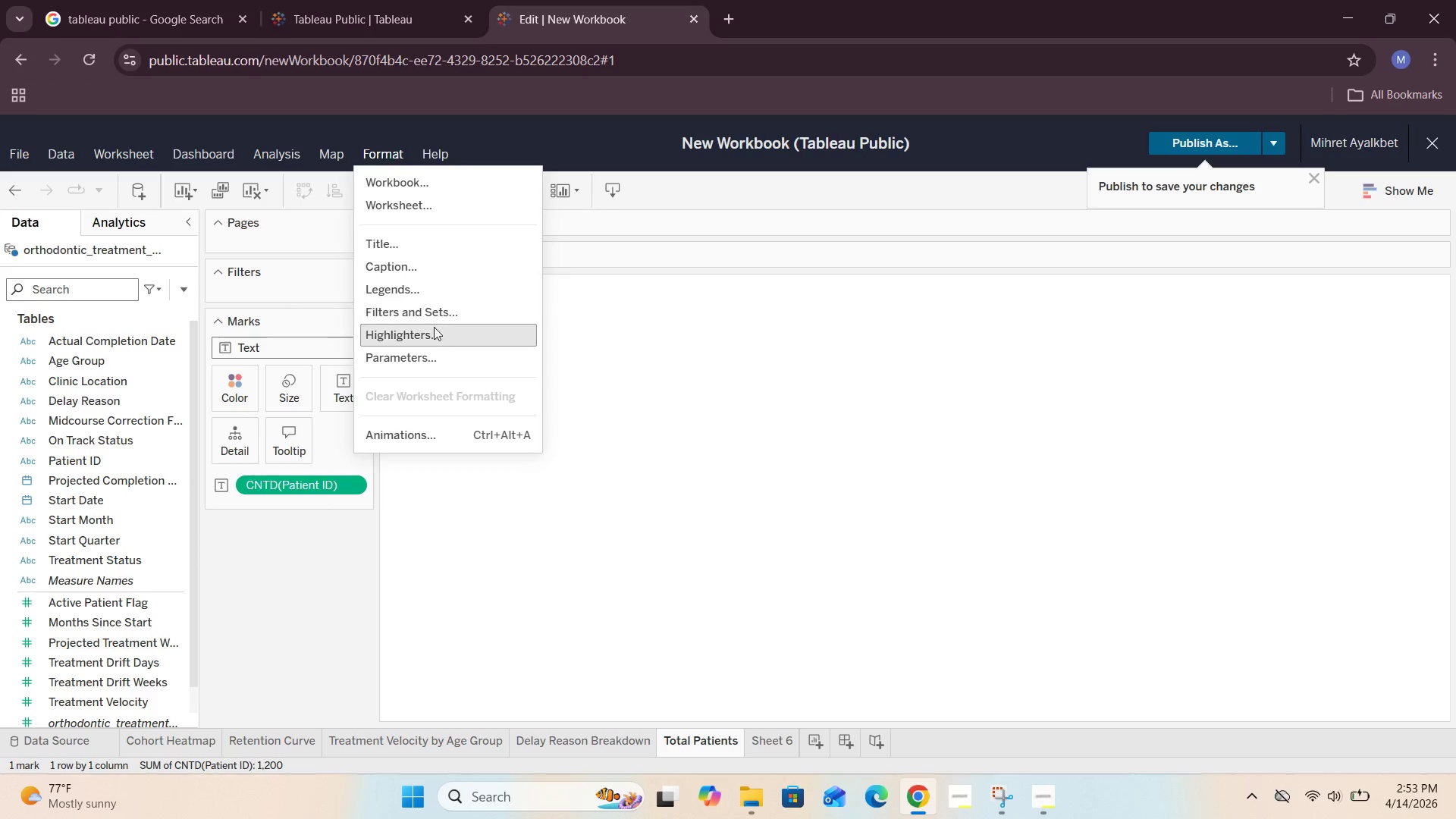 
left_click([880, 375])
 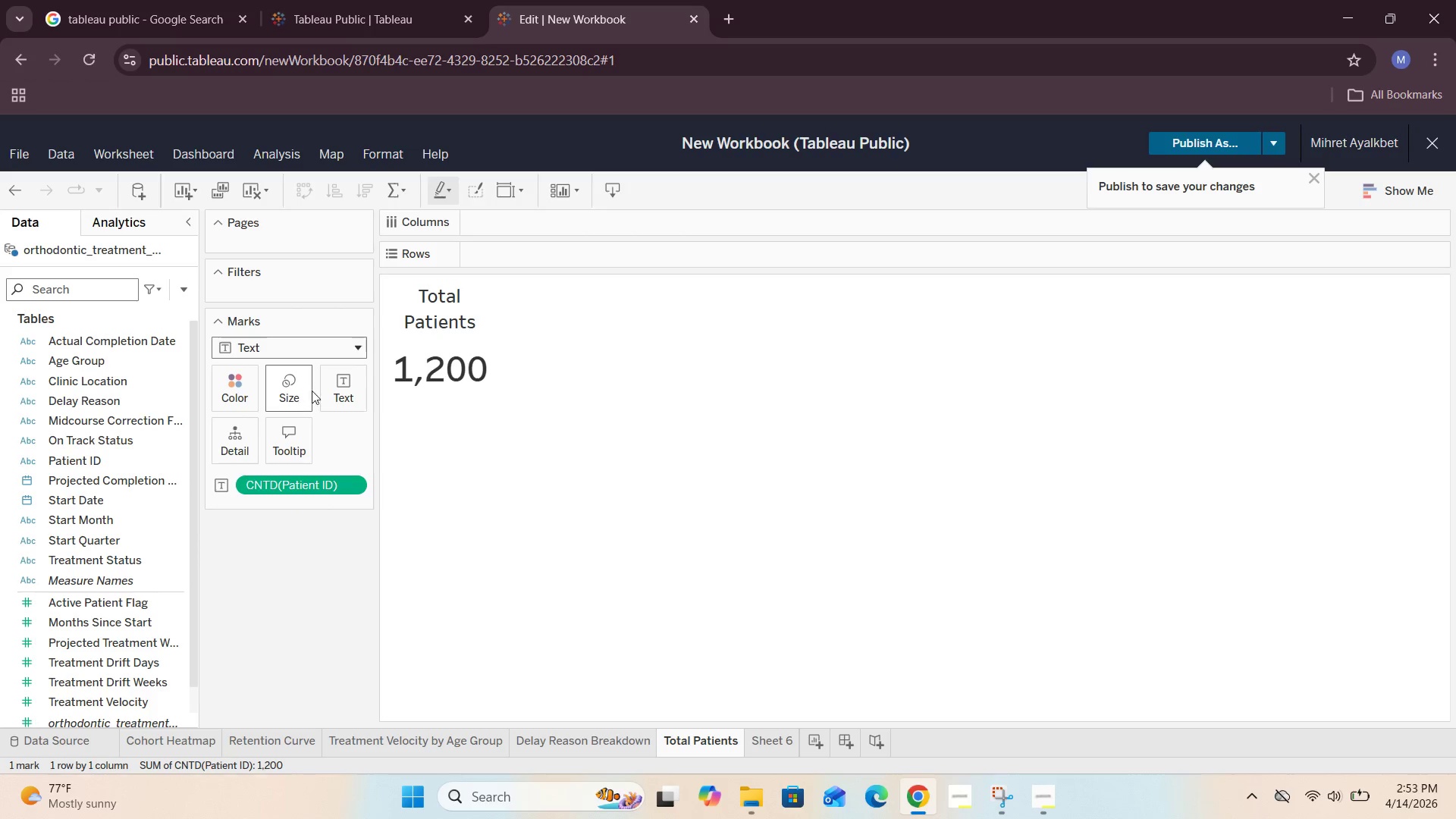 
wait(6.0)
 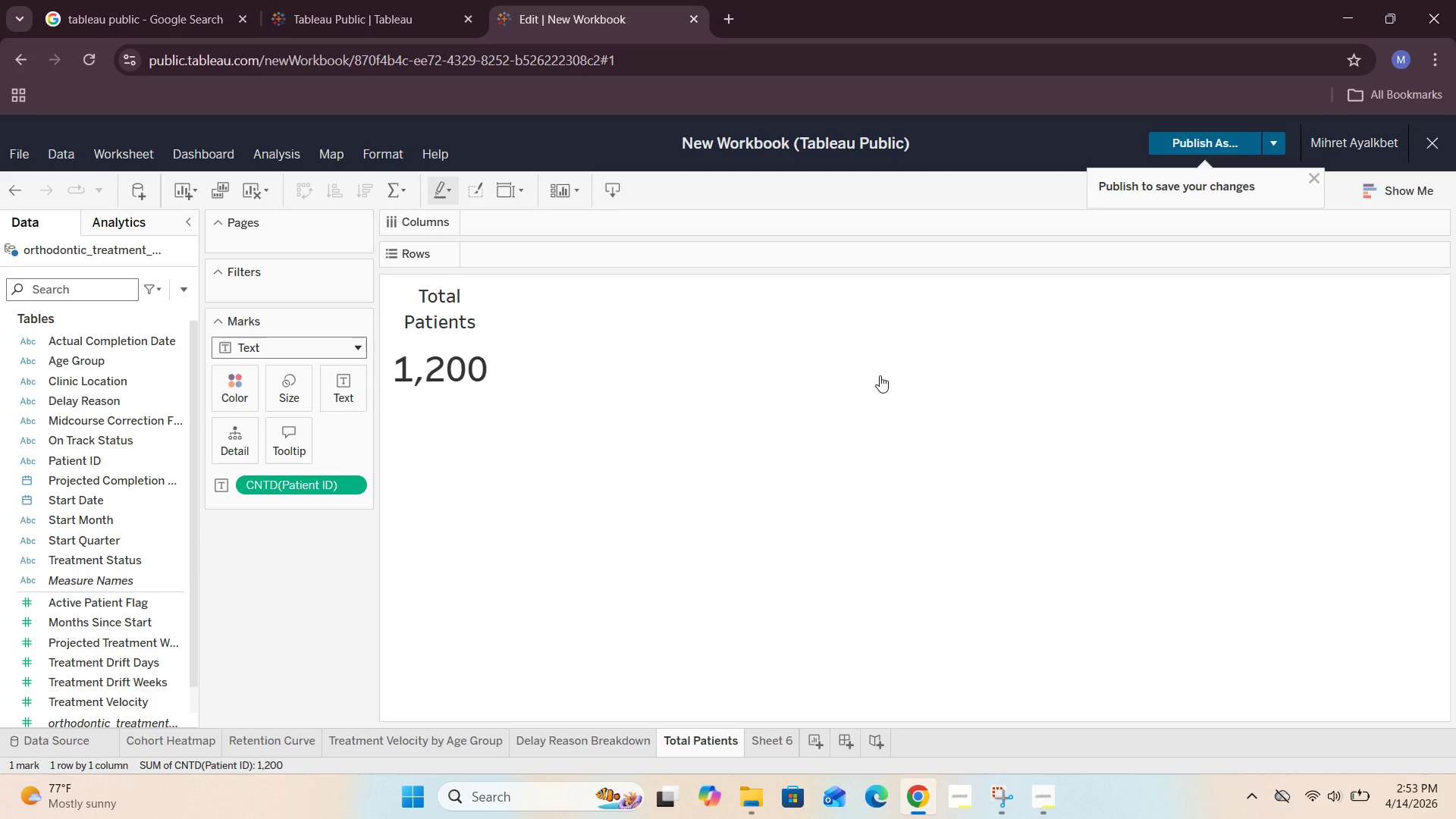 
left_click([632, 407])
 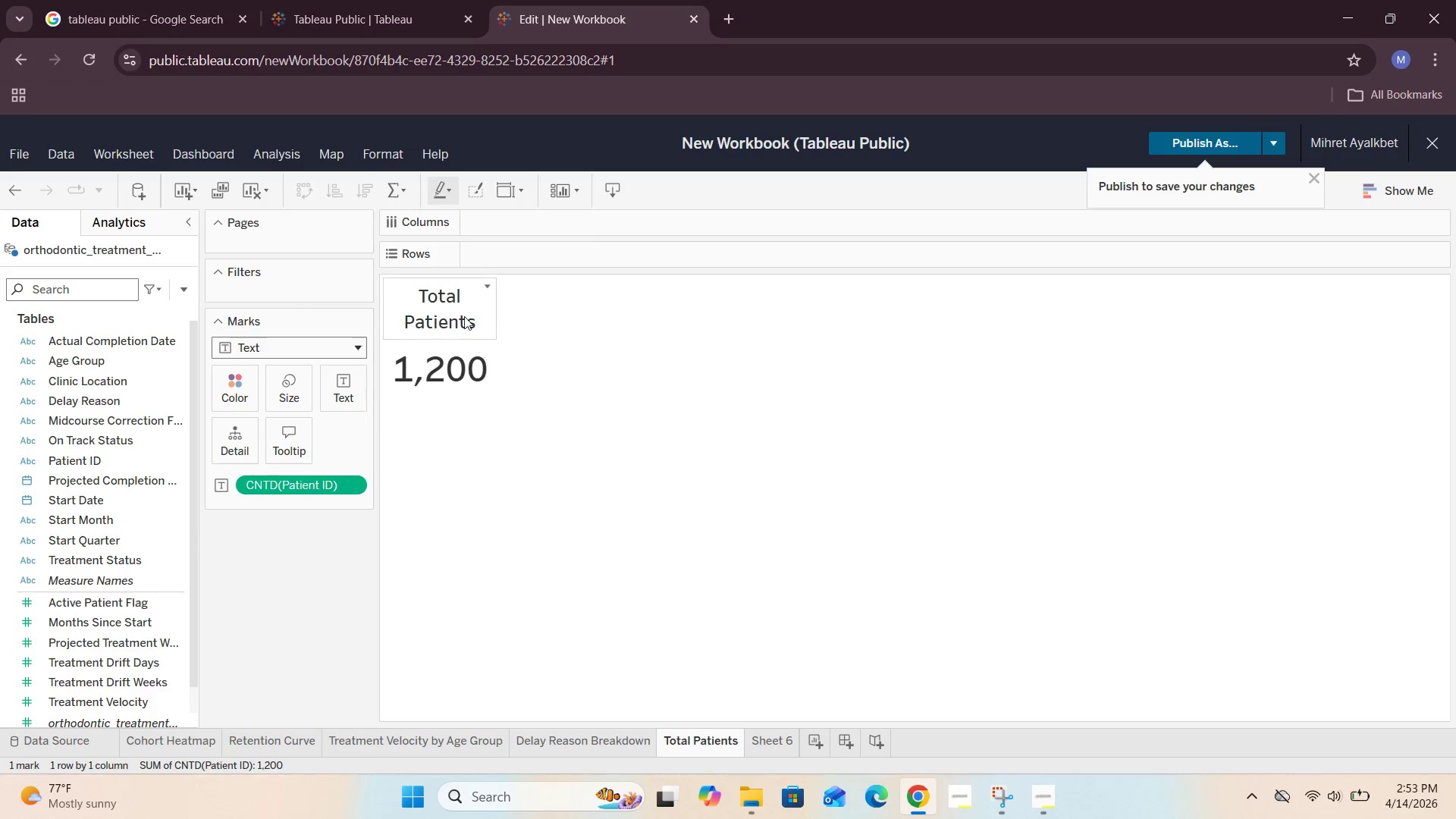 
double_click([457, 306])
 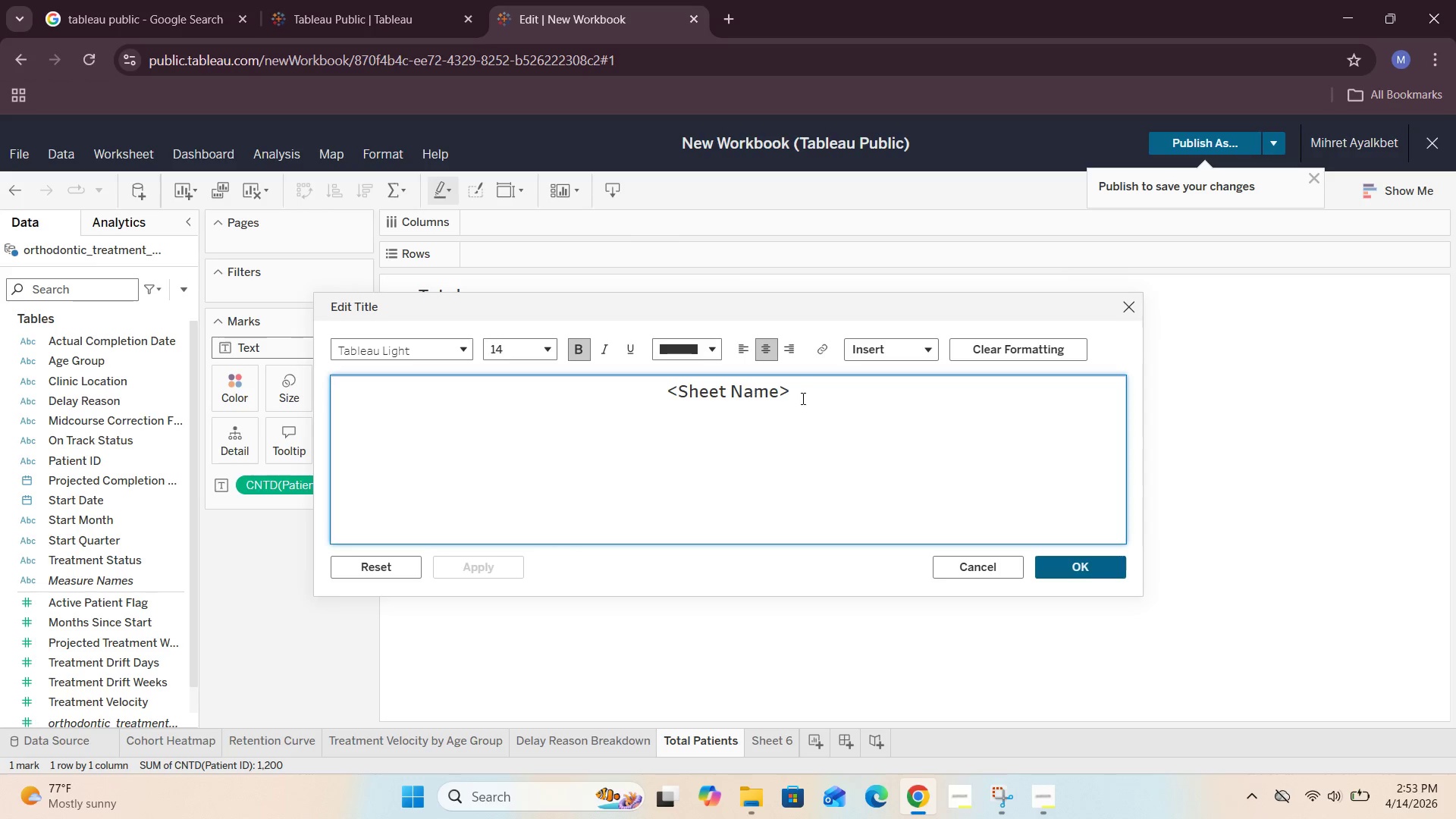 
left_click_drag(start_coordinate=[817, 396], to_coordinate=[620, 400])
 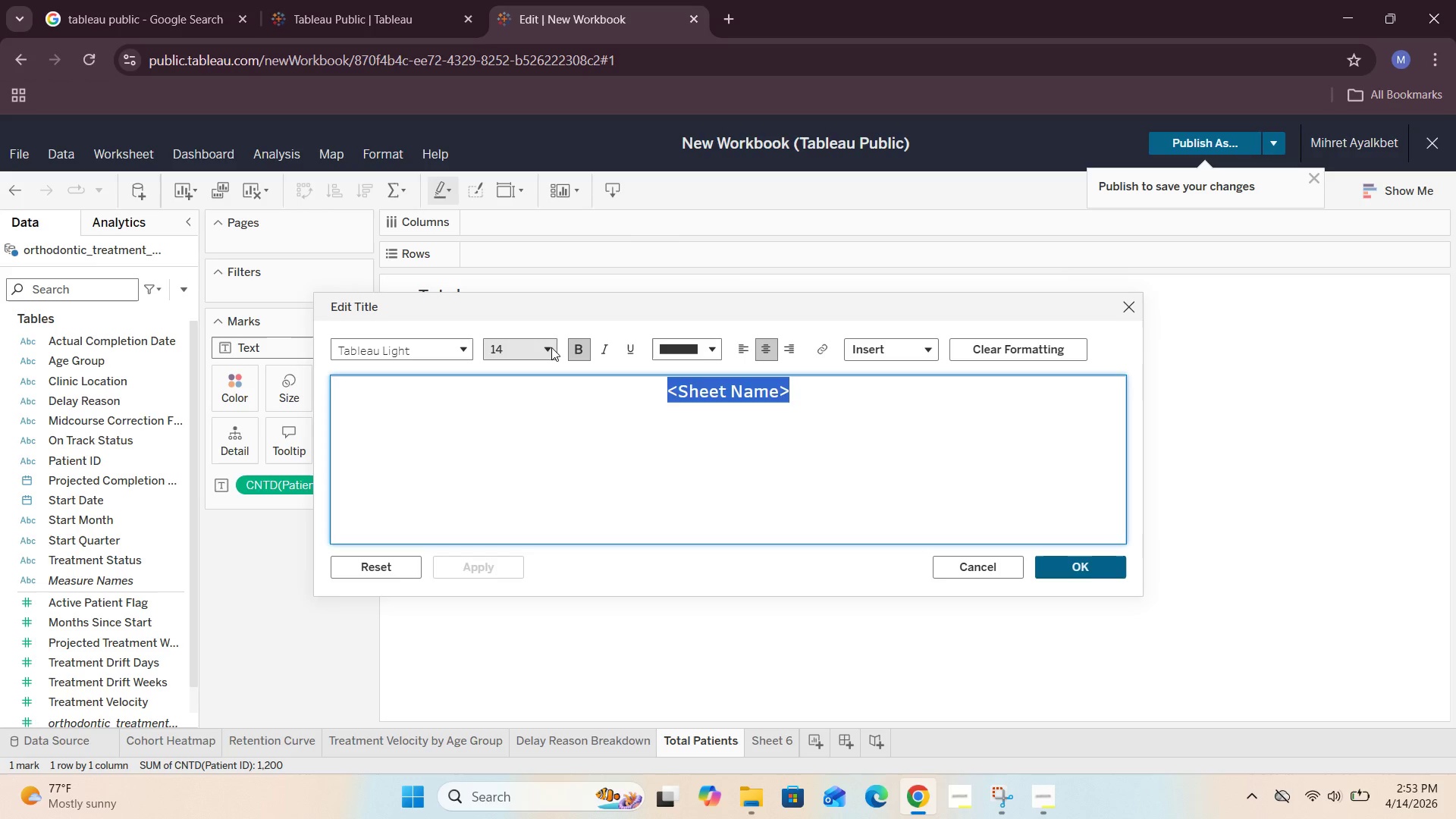 
left_click([551, 347])
 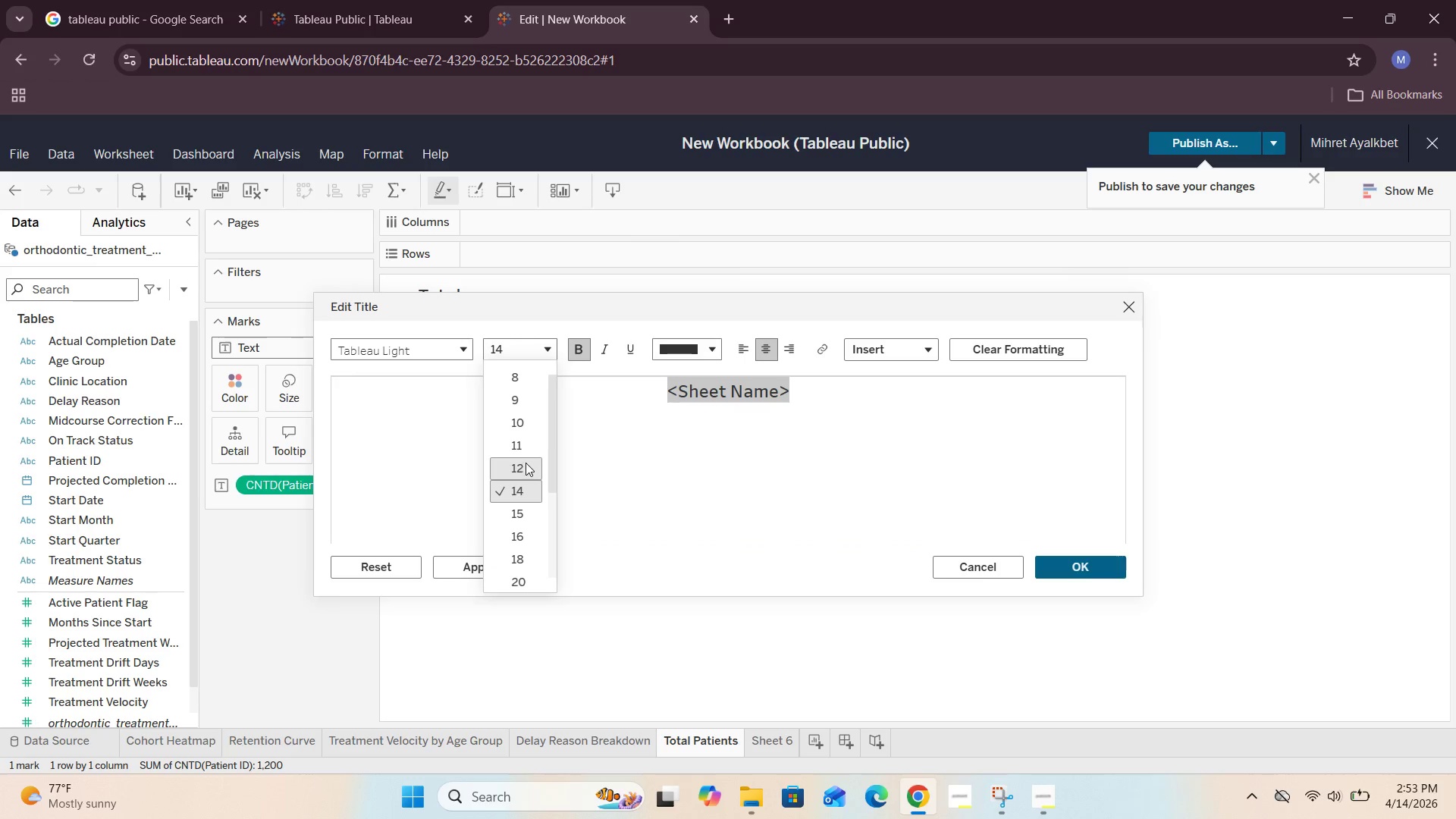 
left_click([525, 449])
 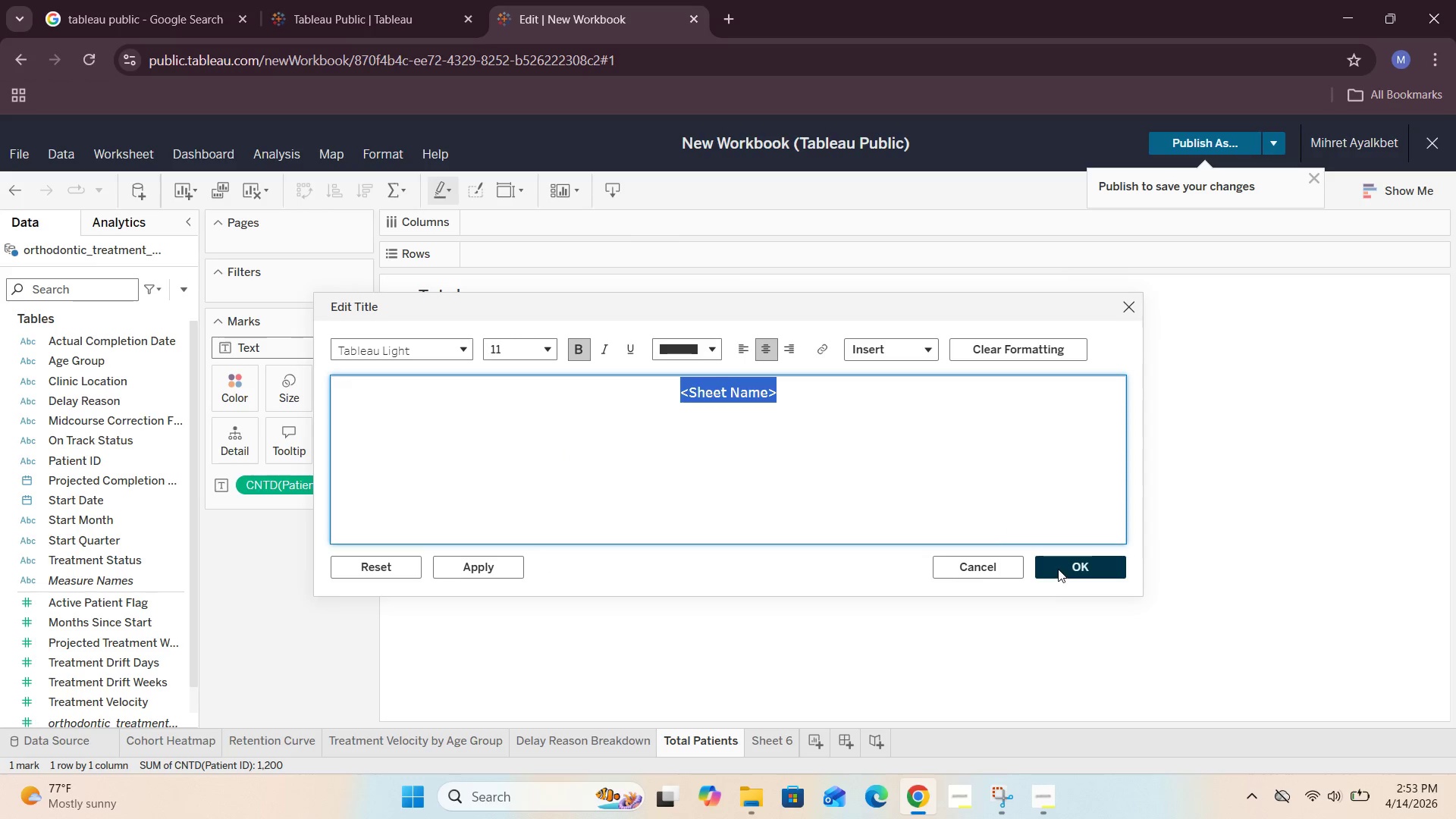 
left_click([1060, 563])
 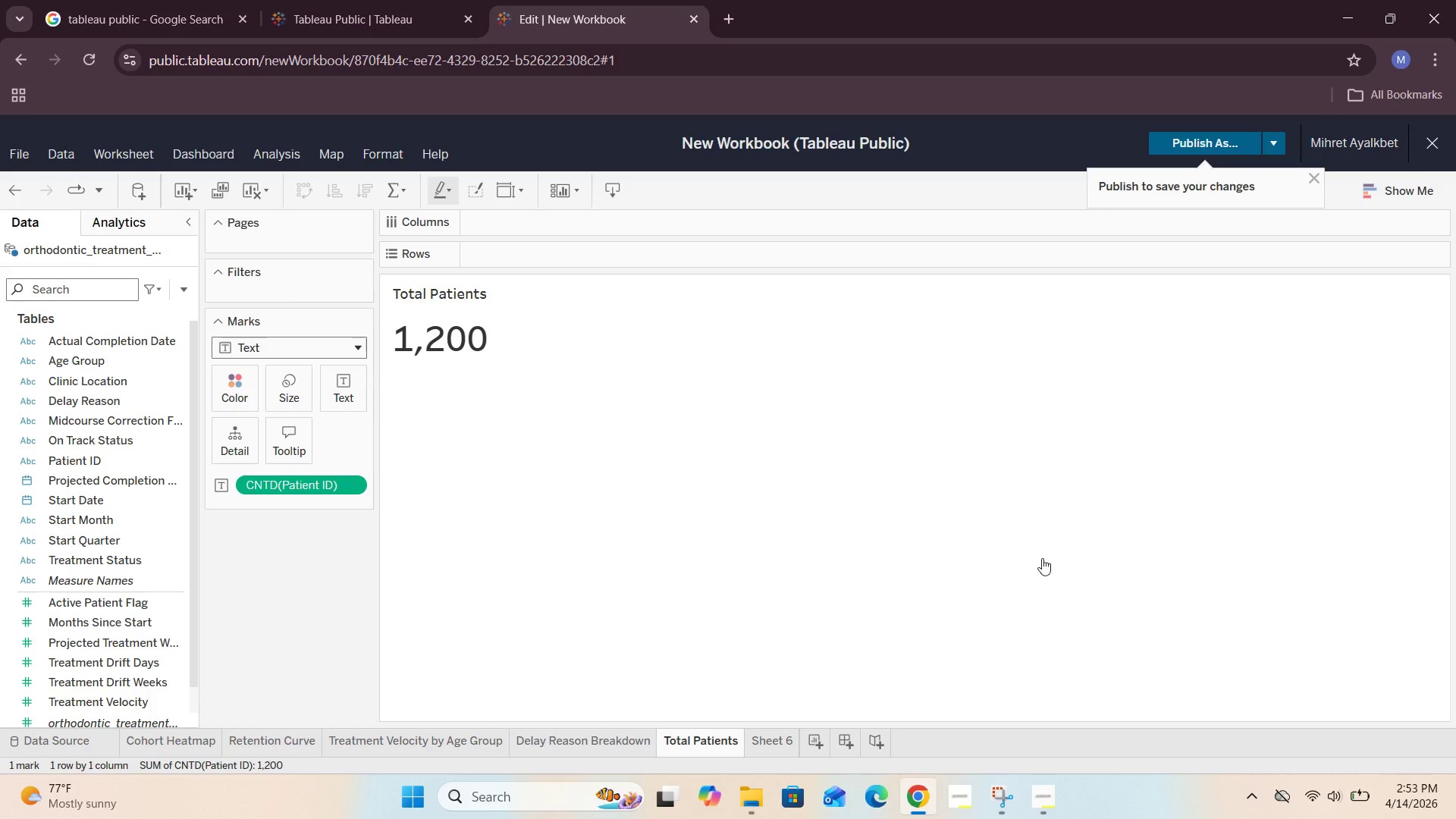 
left_click([683, 463])
 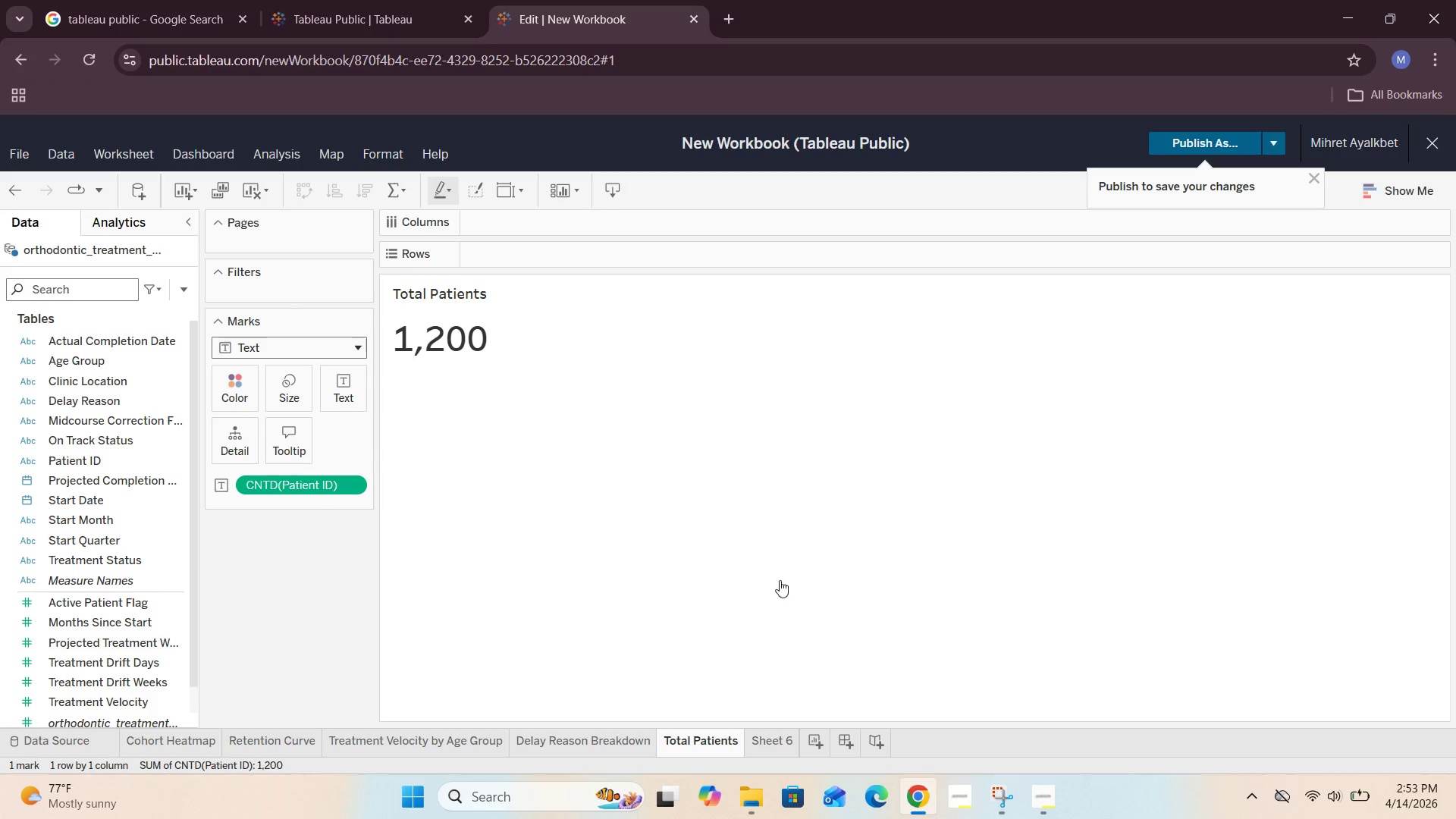 
left_click([764, 745])
 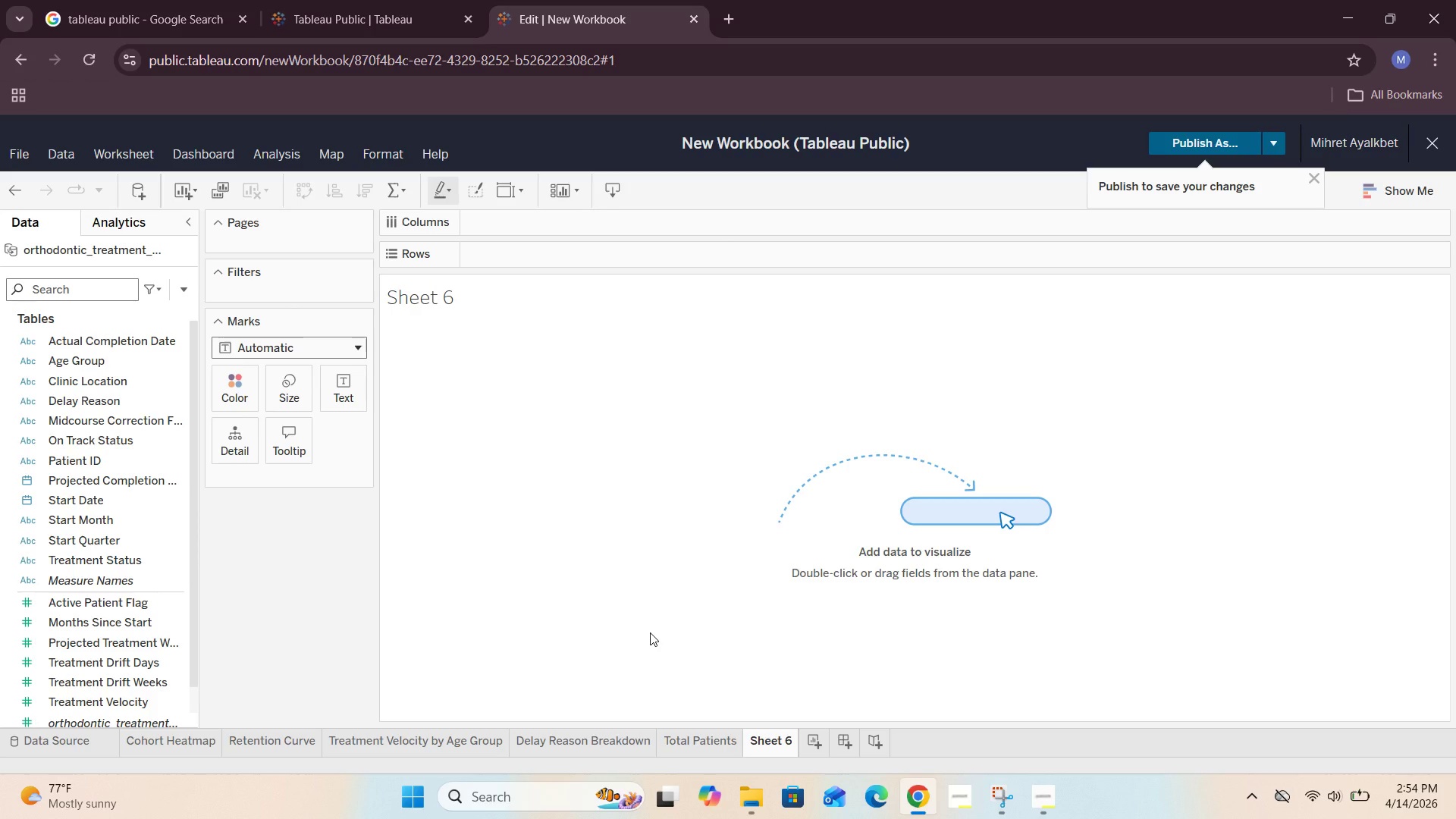 
wait(13.83)
 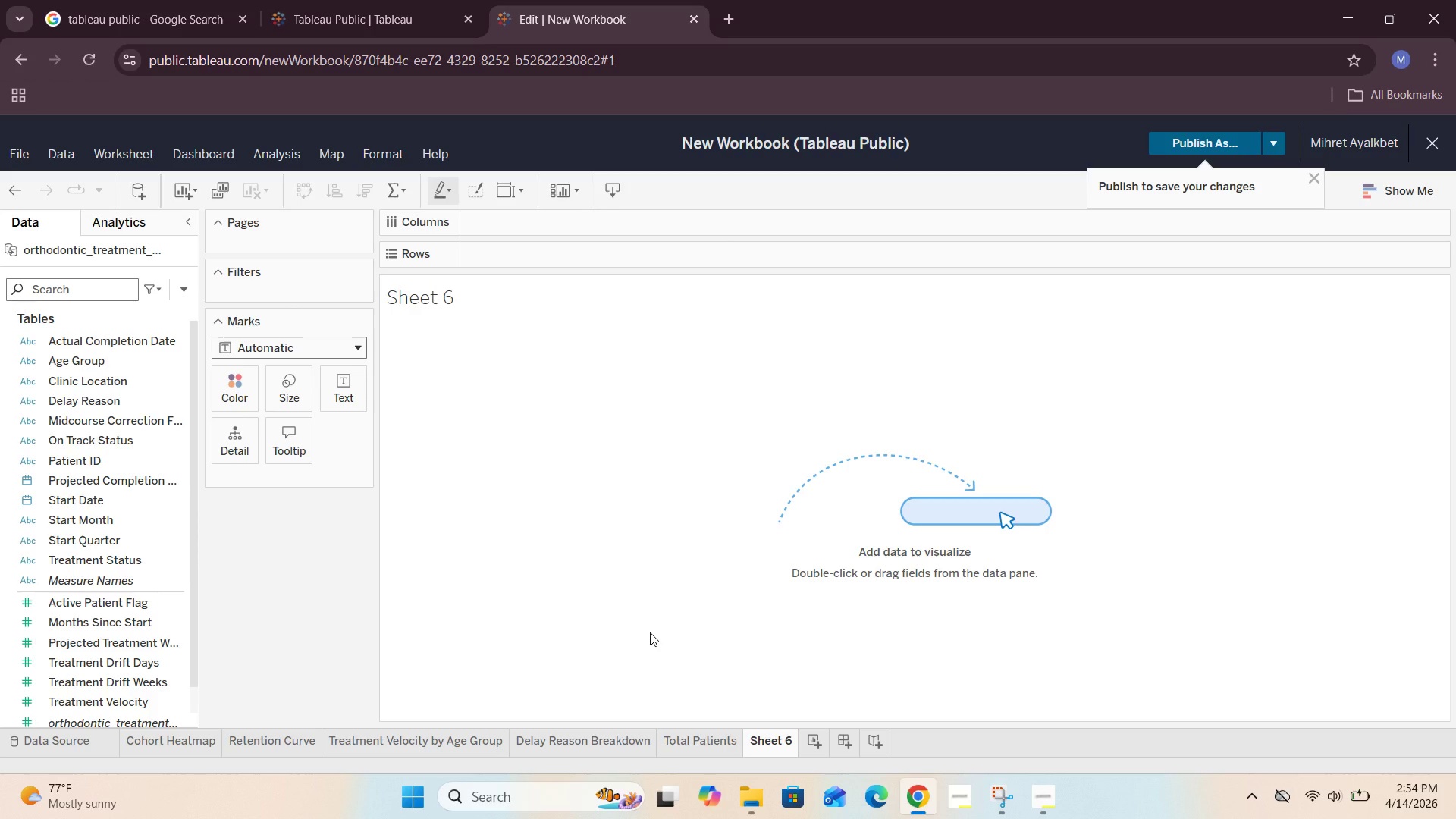 
double_click([775, 756])
 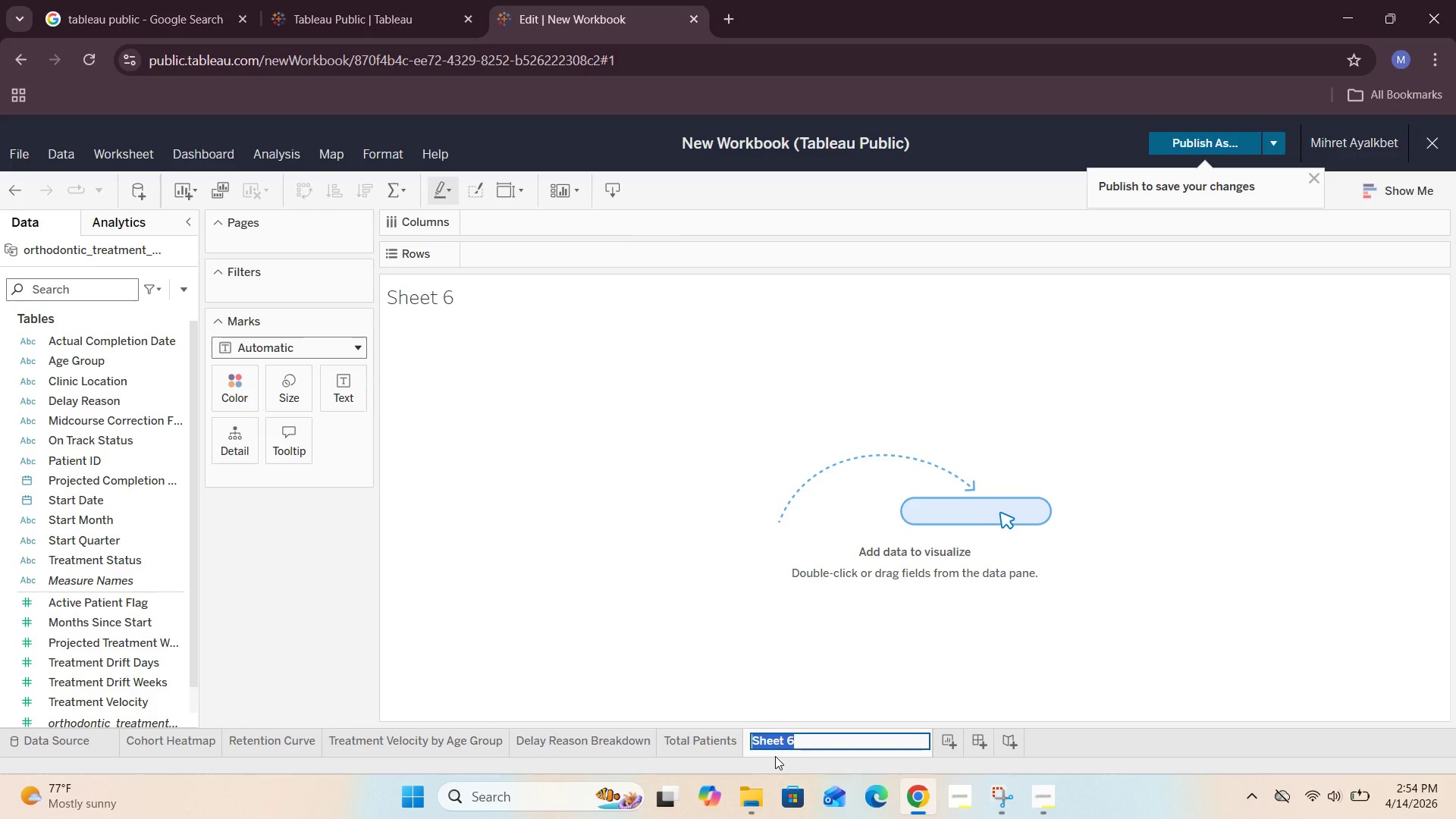 
key(Backspace)
type(On Tarc)
key(Backspace)
key(Backspace)
key(Backspace)
type(rack Flag)
 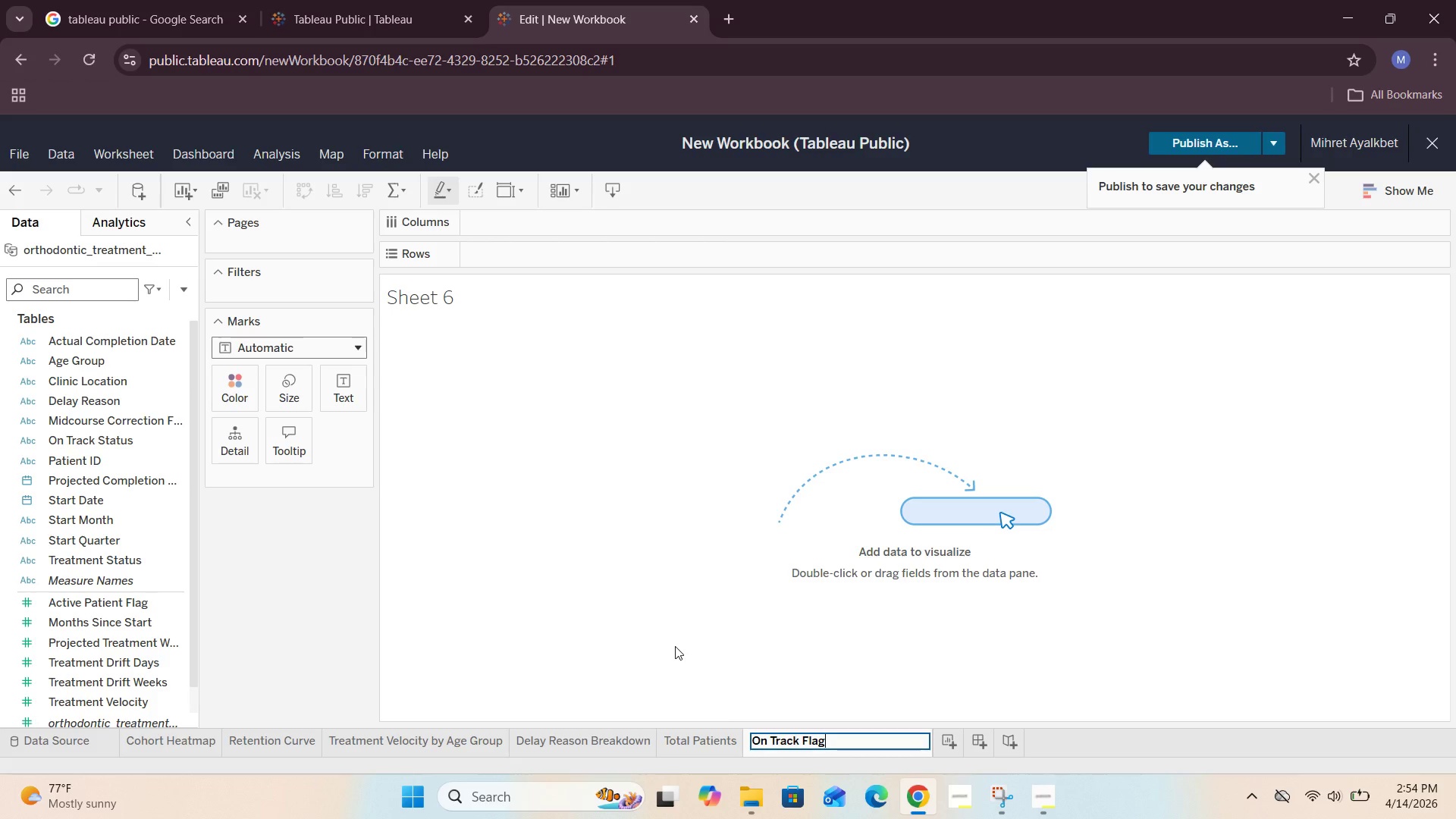 
left_click([686, 630])
 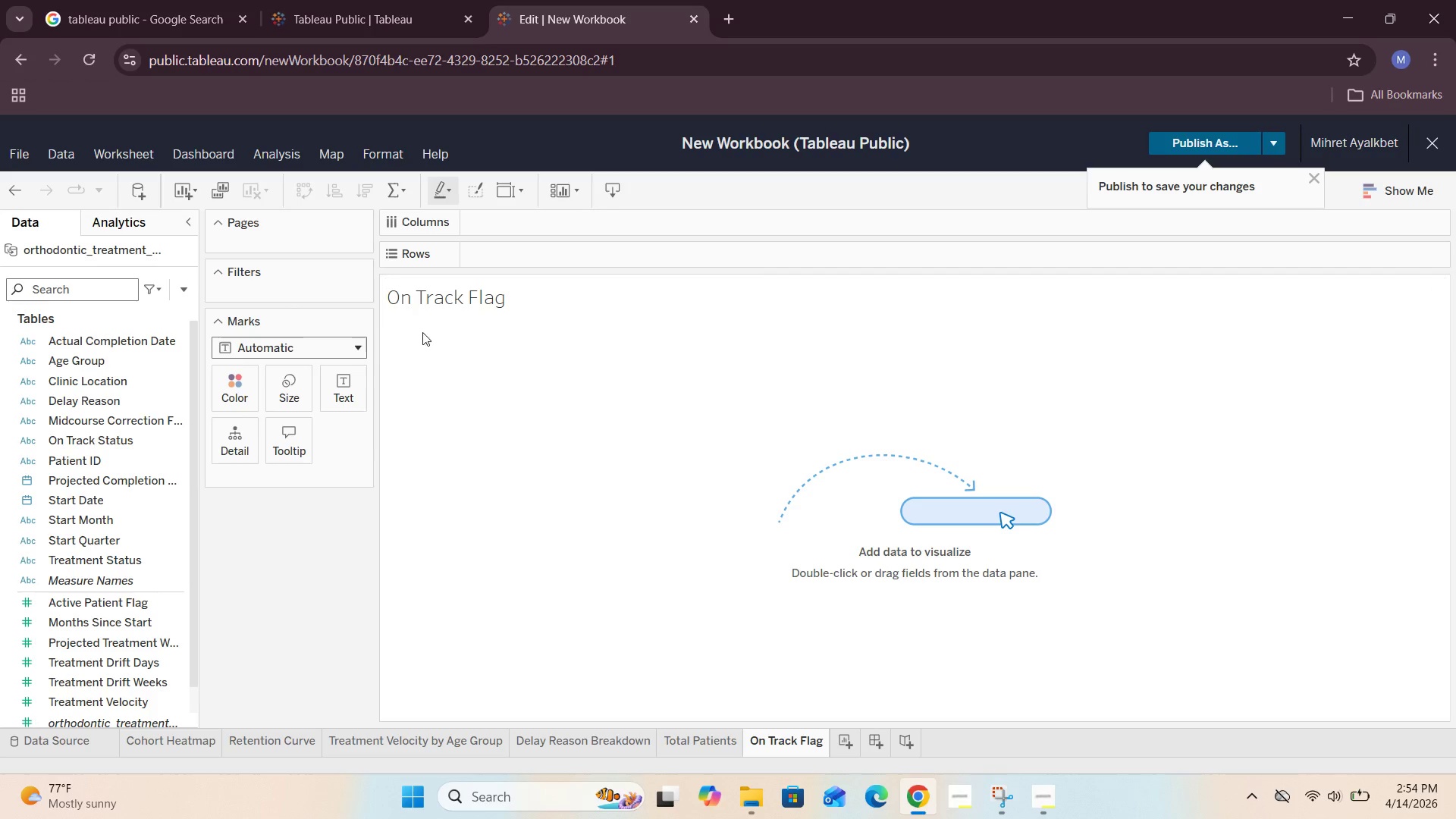 
wait(12.25)
 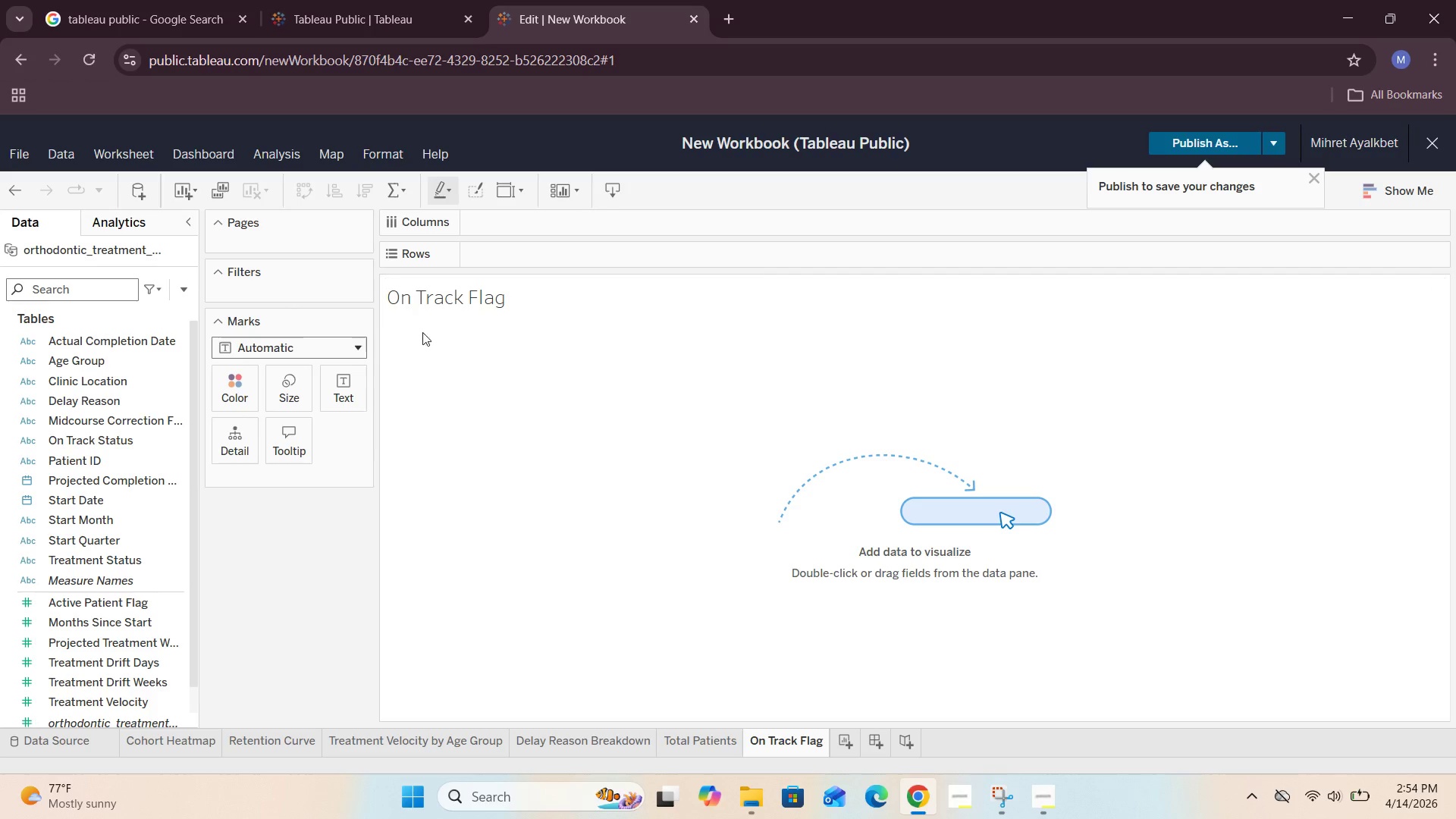 
left_click([176, 287])
 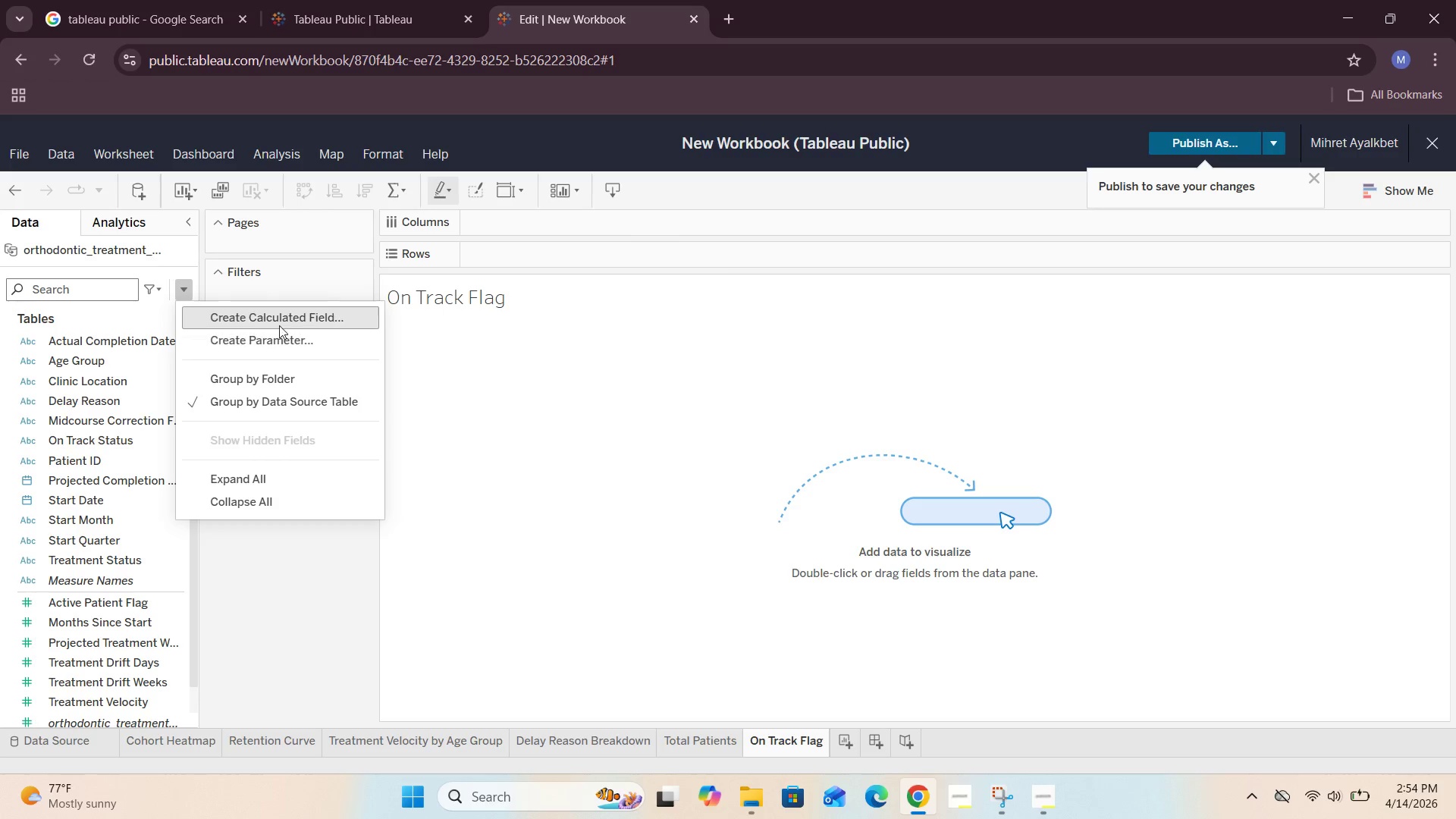 
left_click([293, 322])
 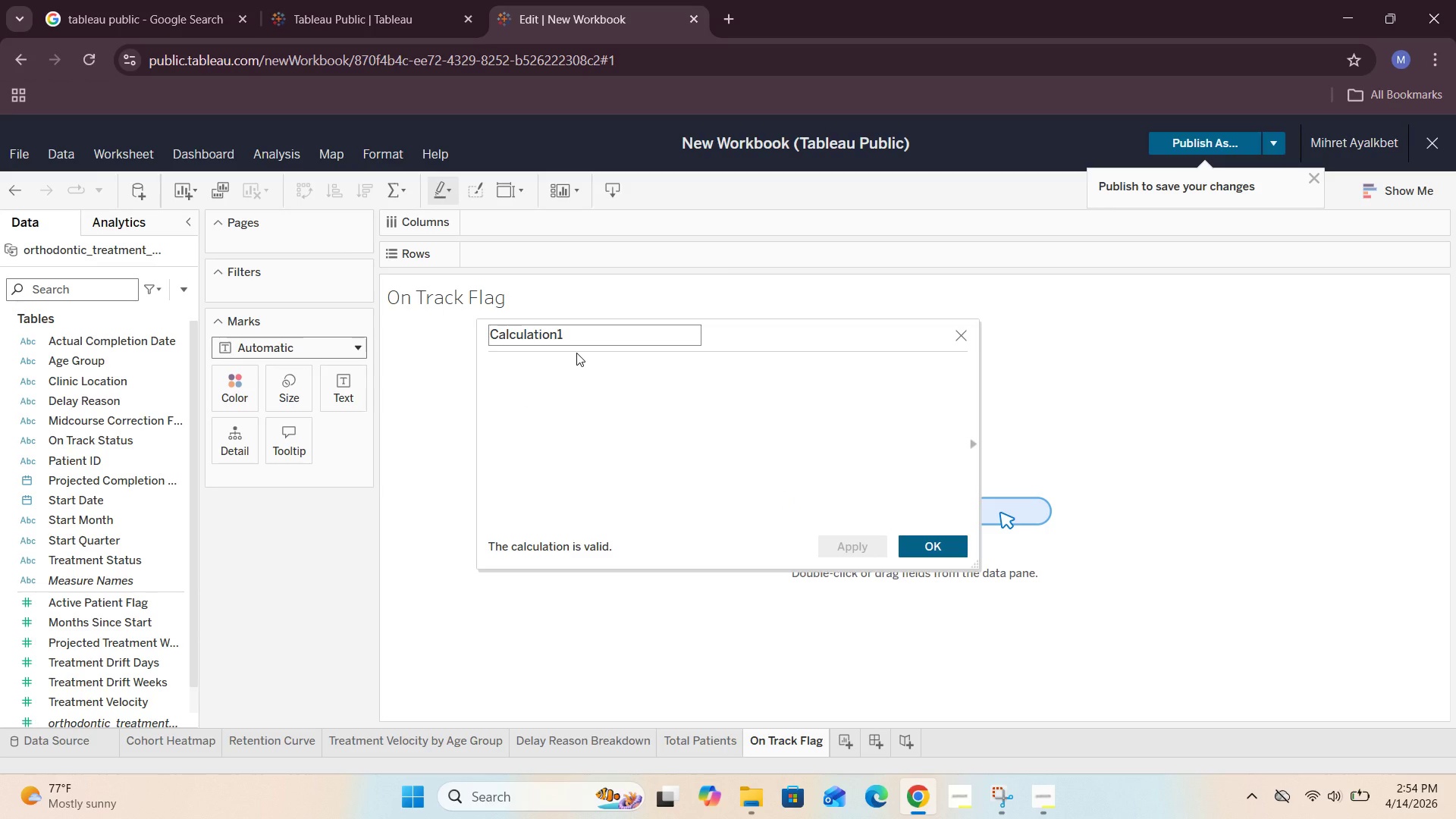 
wait(6.42)
 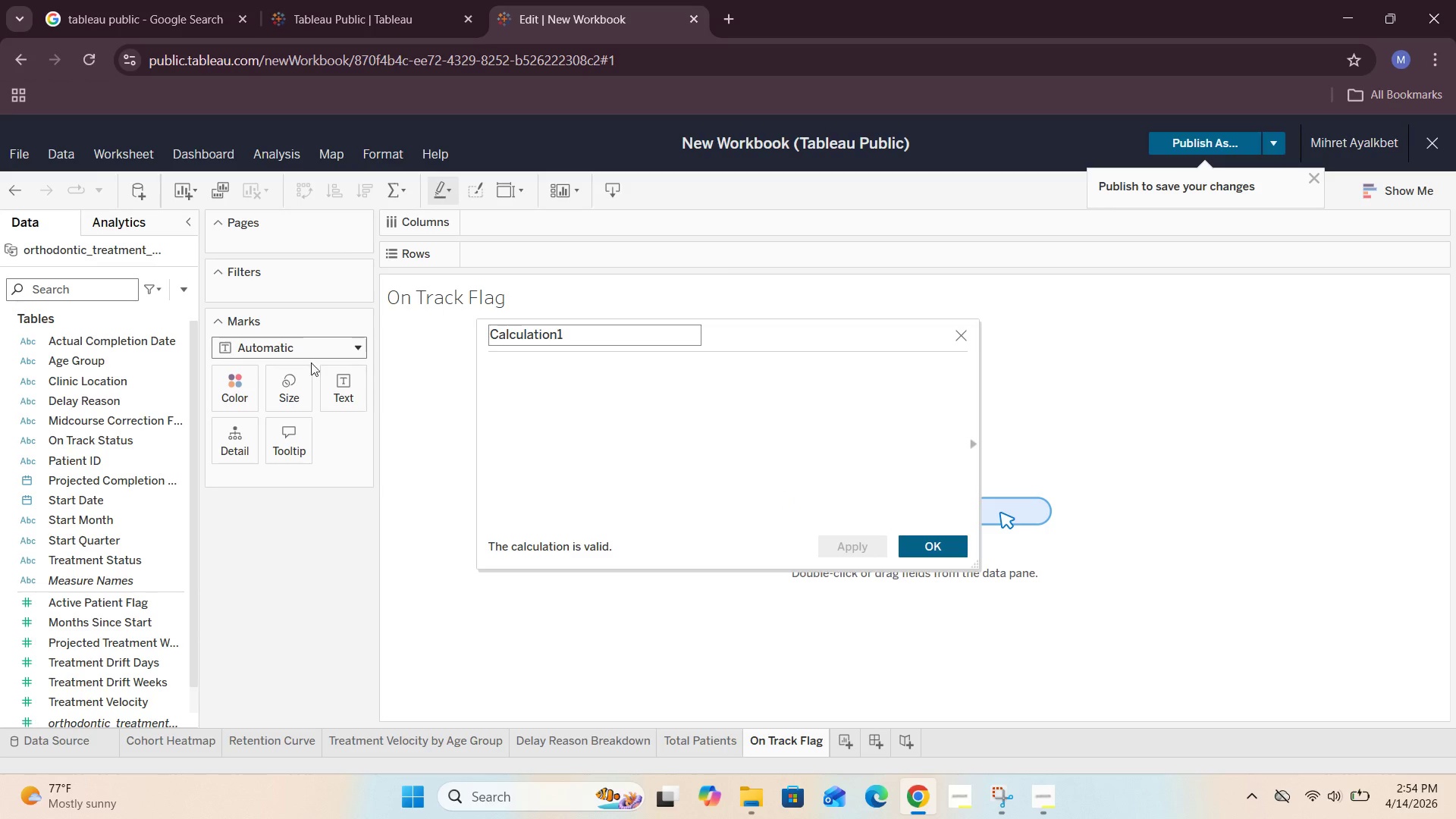 
left_click([571, 331])
 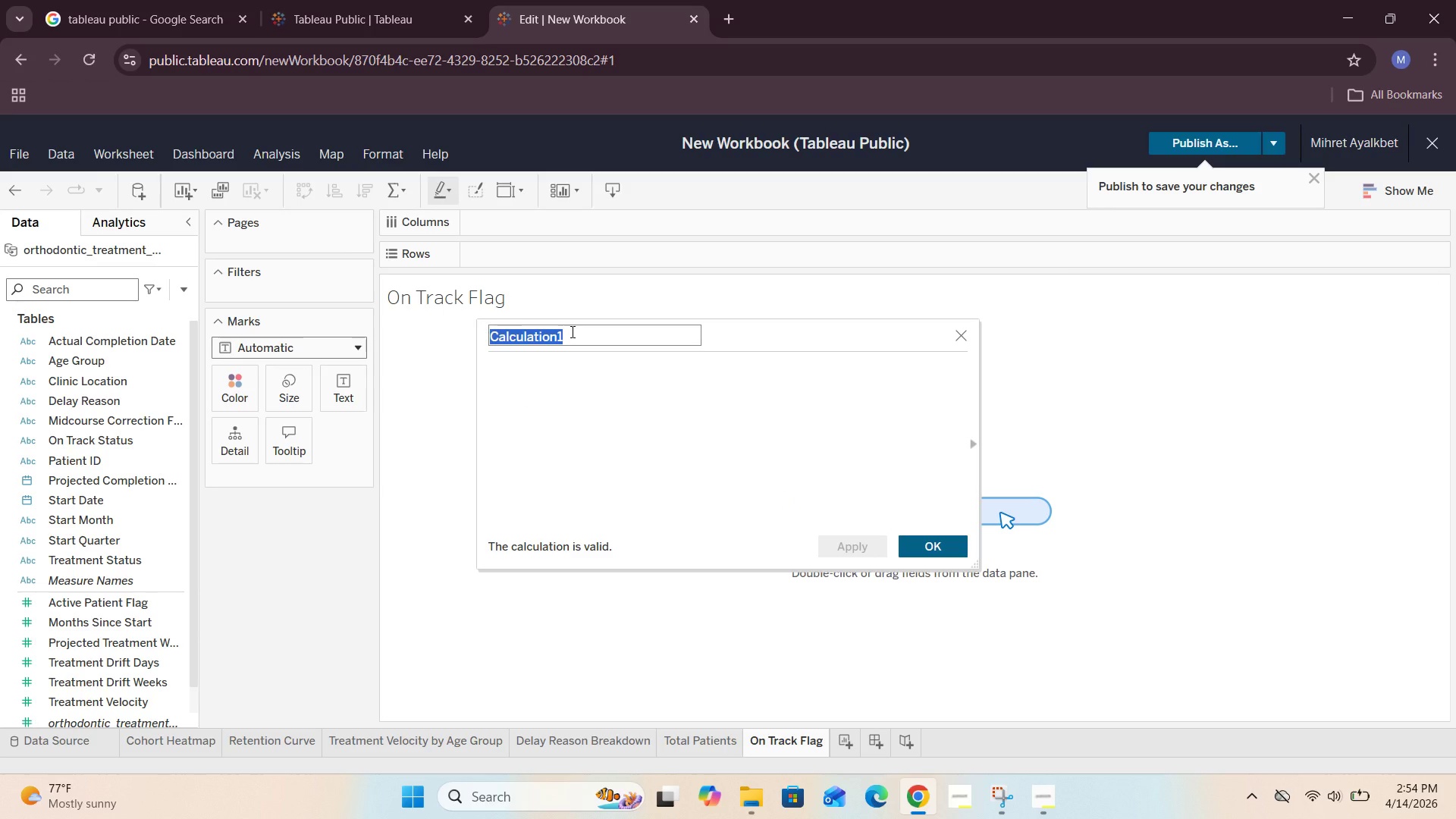 
key(Backspace)
type(On Track Flag)
 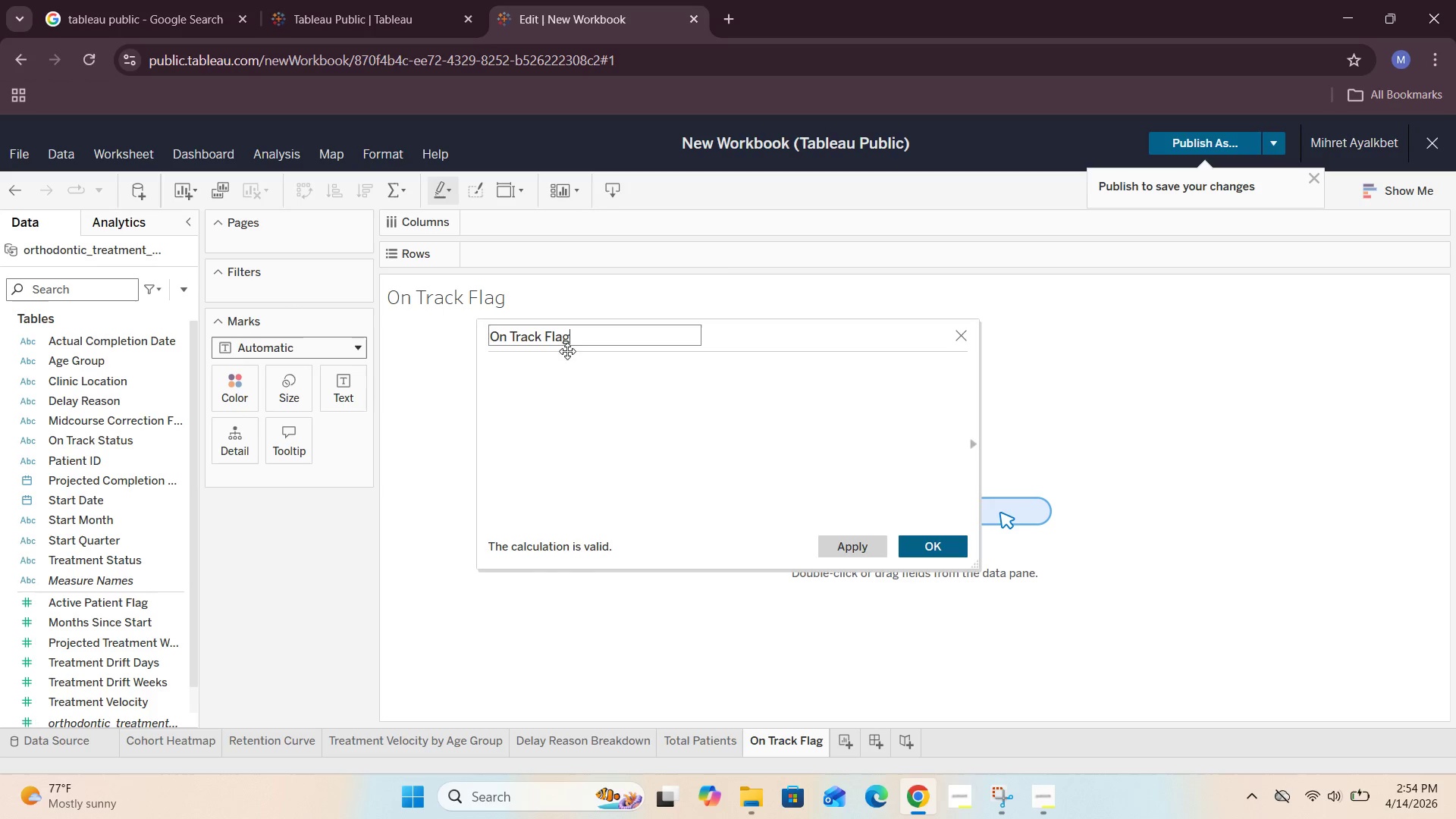 
left_click([553, 376])
 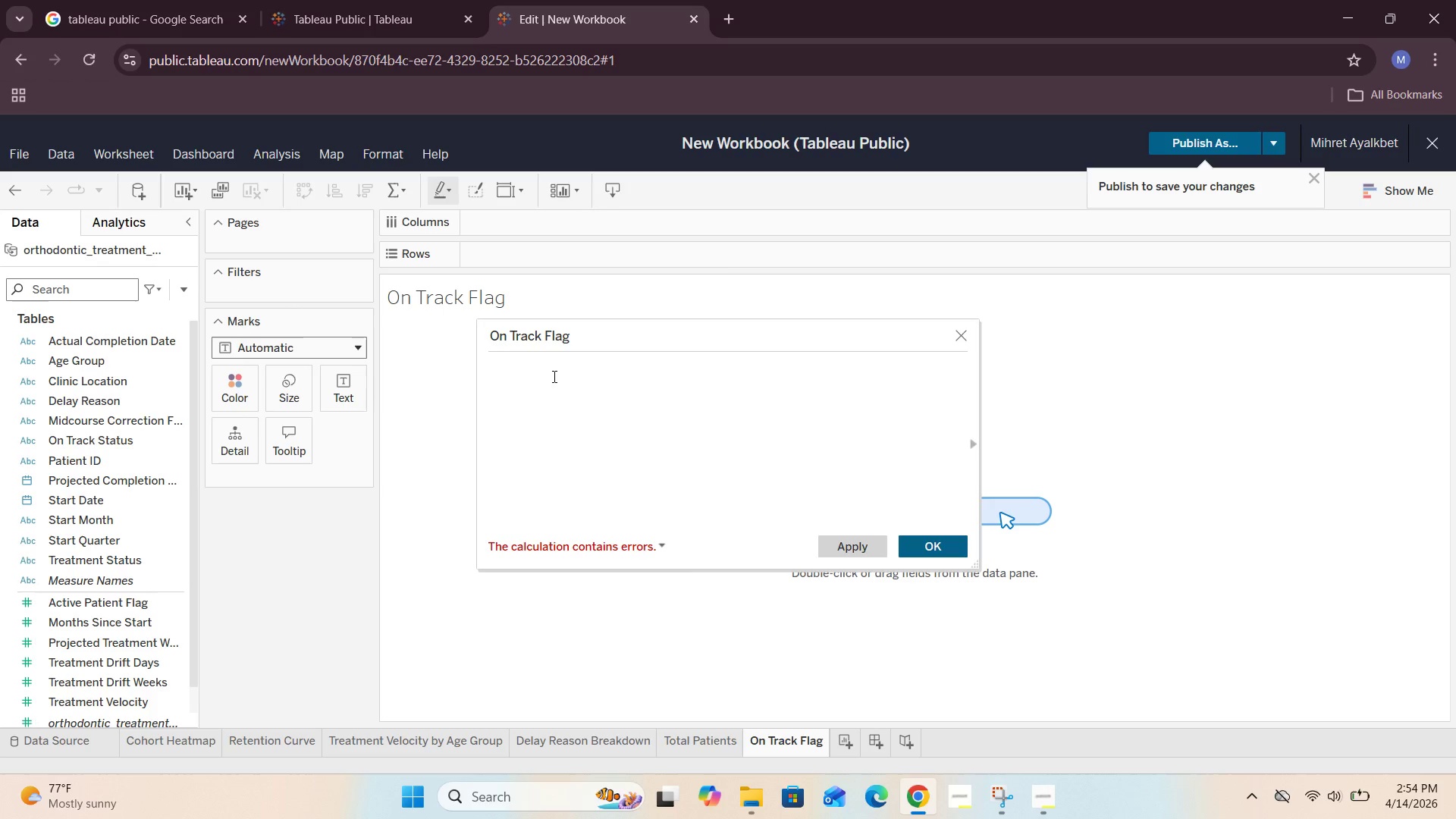 
key(CapsLock)
 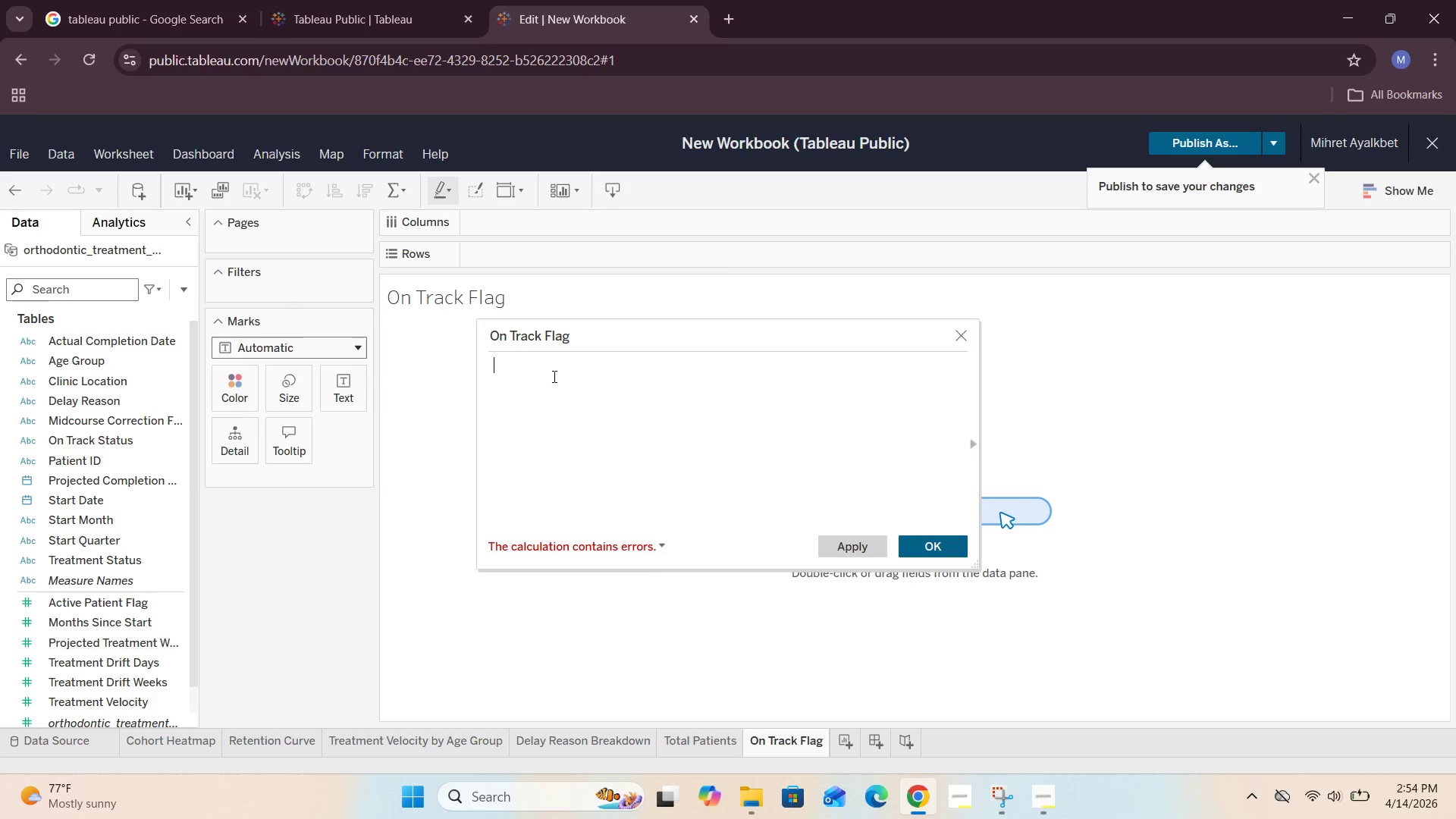 
hold_key(key=I, duration=0.41)
 